 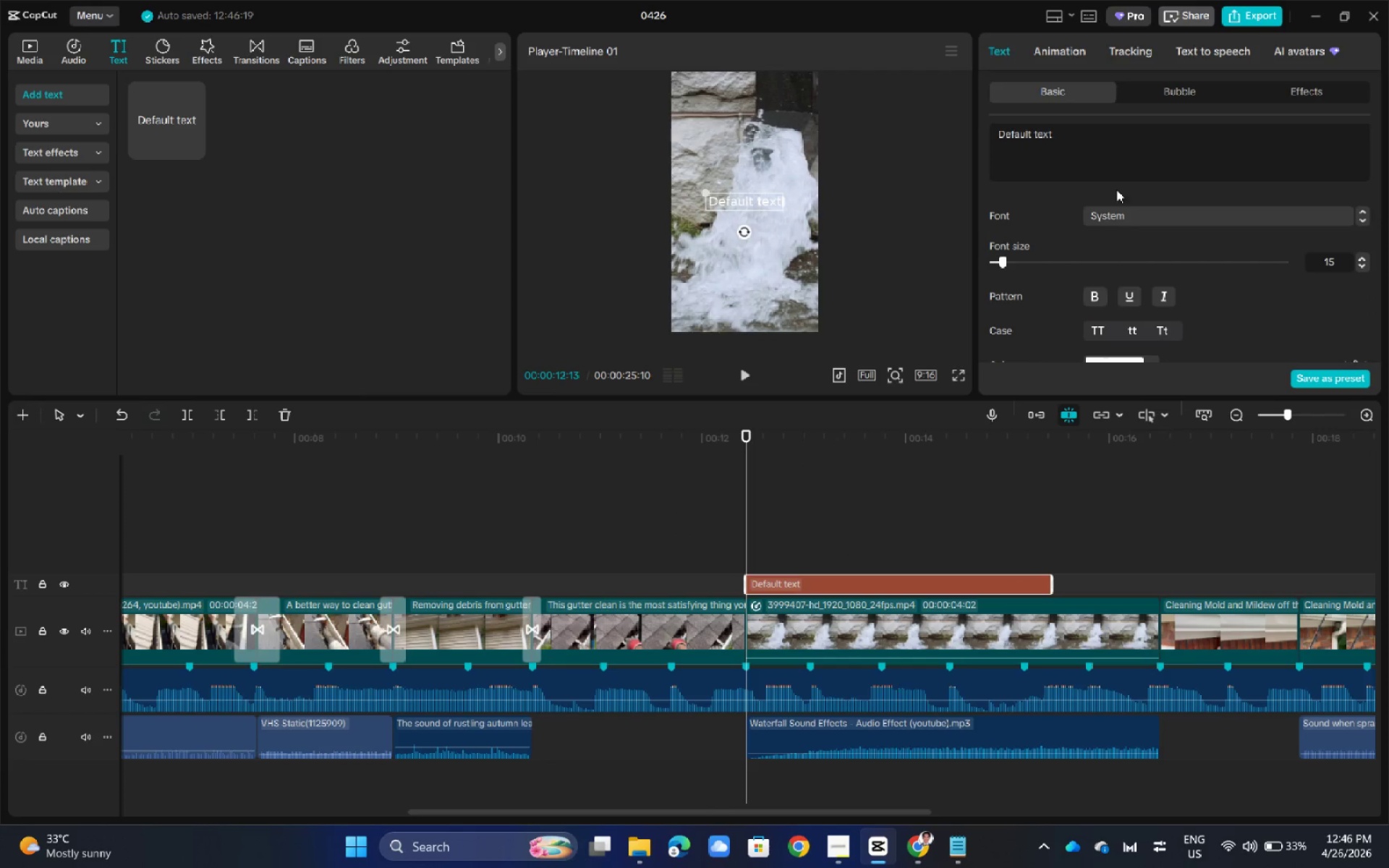 
double_click([1090, 144])
 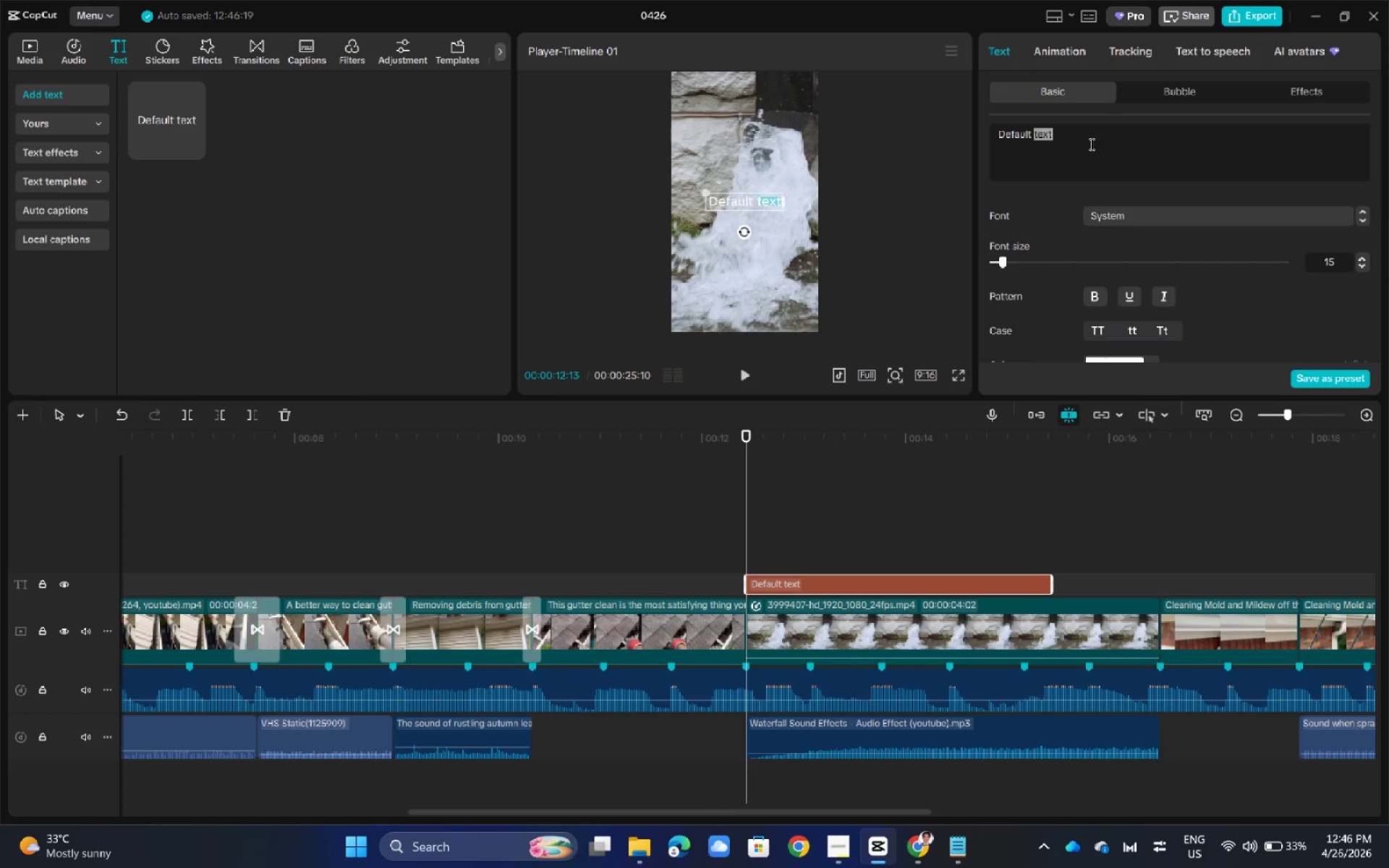 
triple_click([1090, 144])
 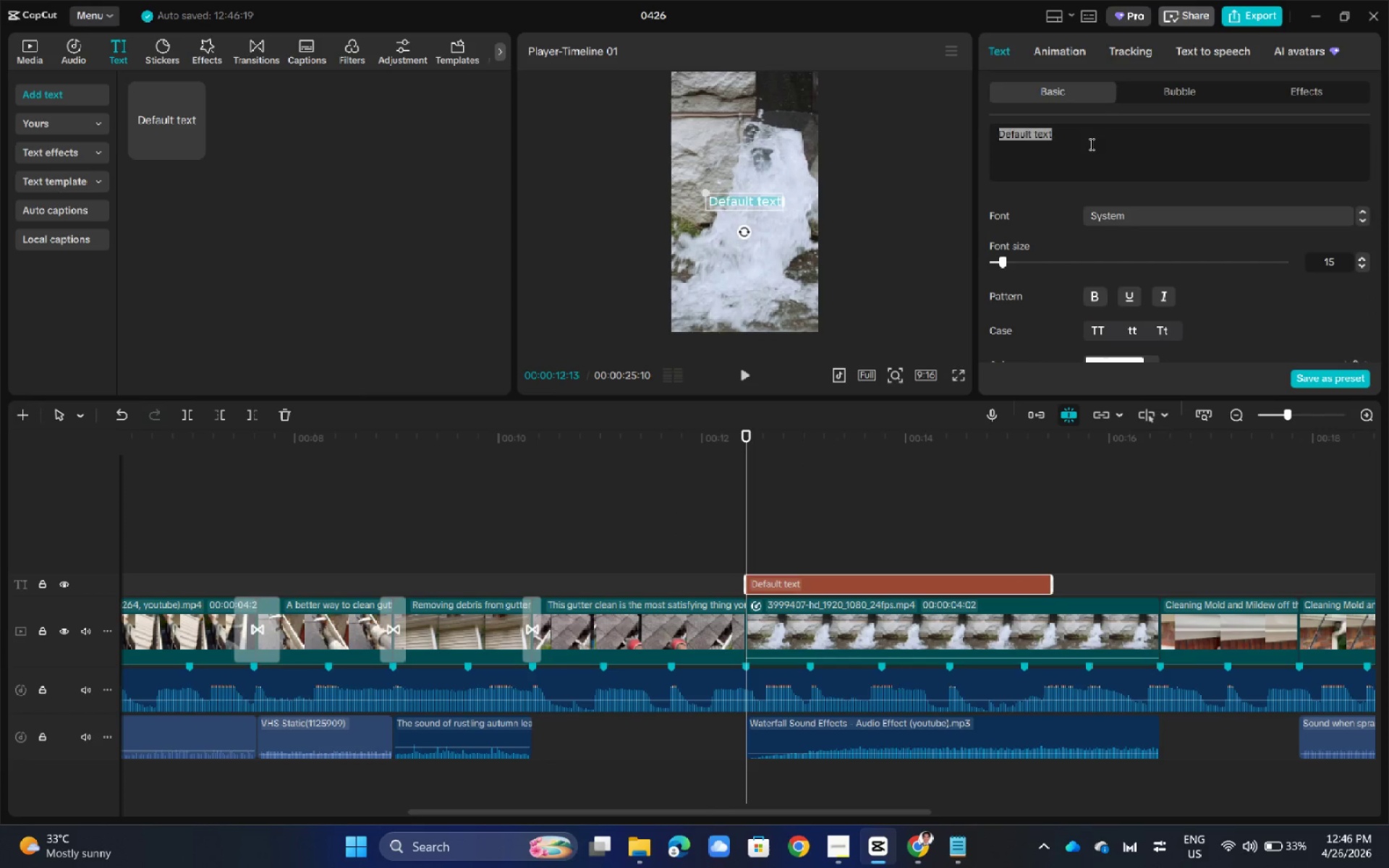 
triple_click([1090, 144])
 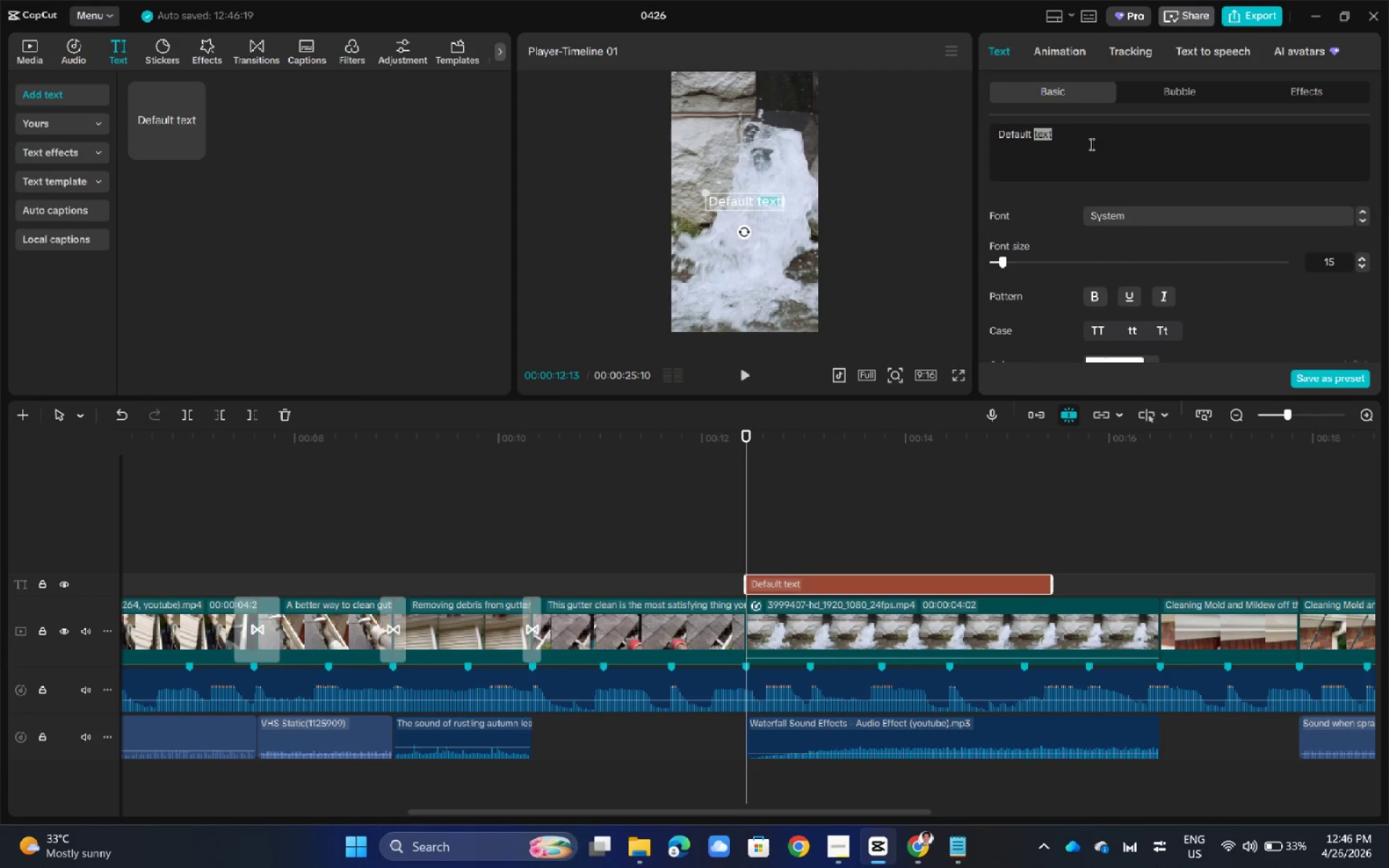 
triple_click([1090, 144])
 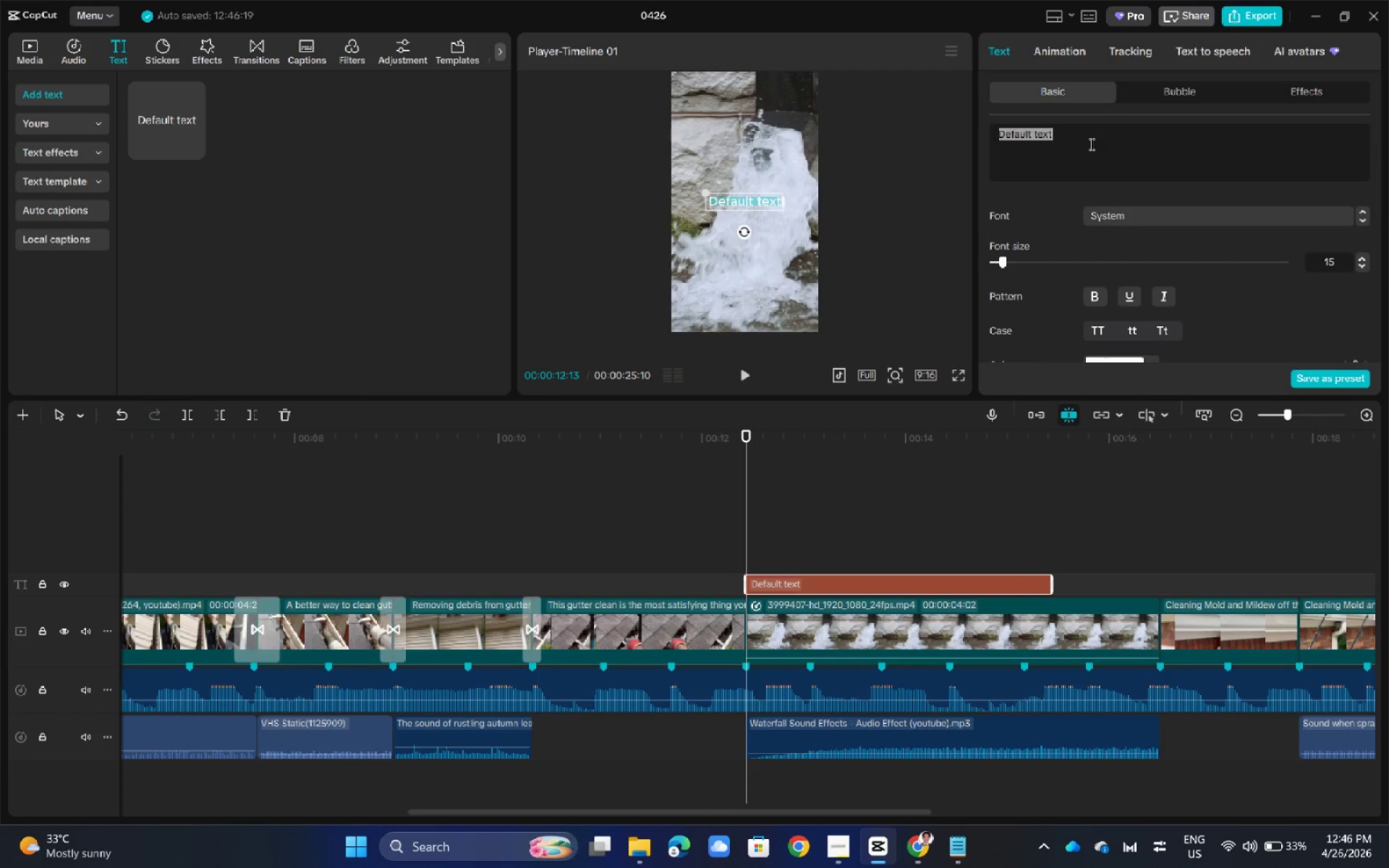 
type(wat)
key(Backspace)
key(Backspace)
type(atch this)
 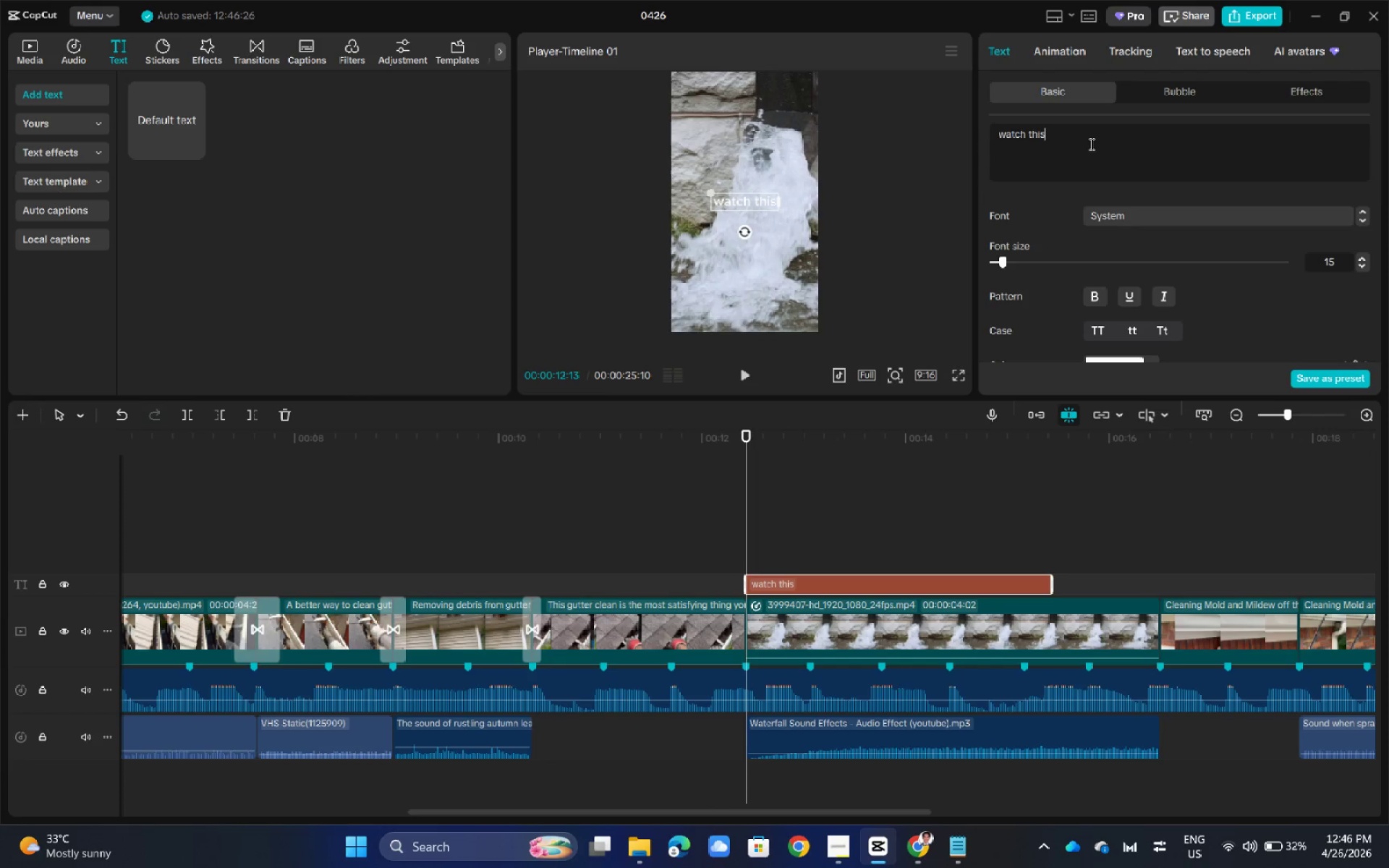 
wait(5.52)
 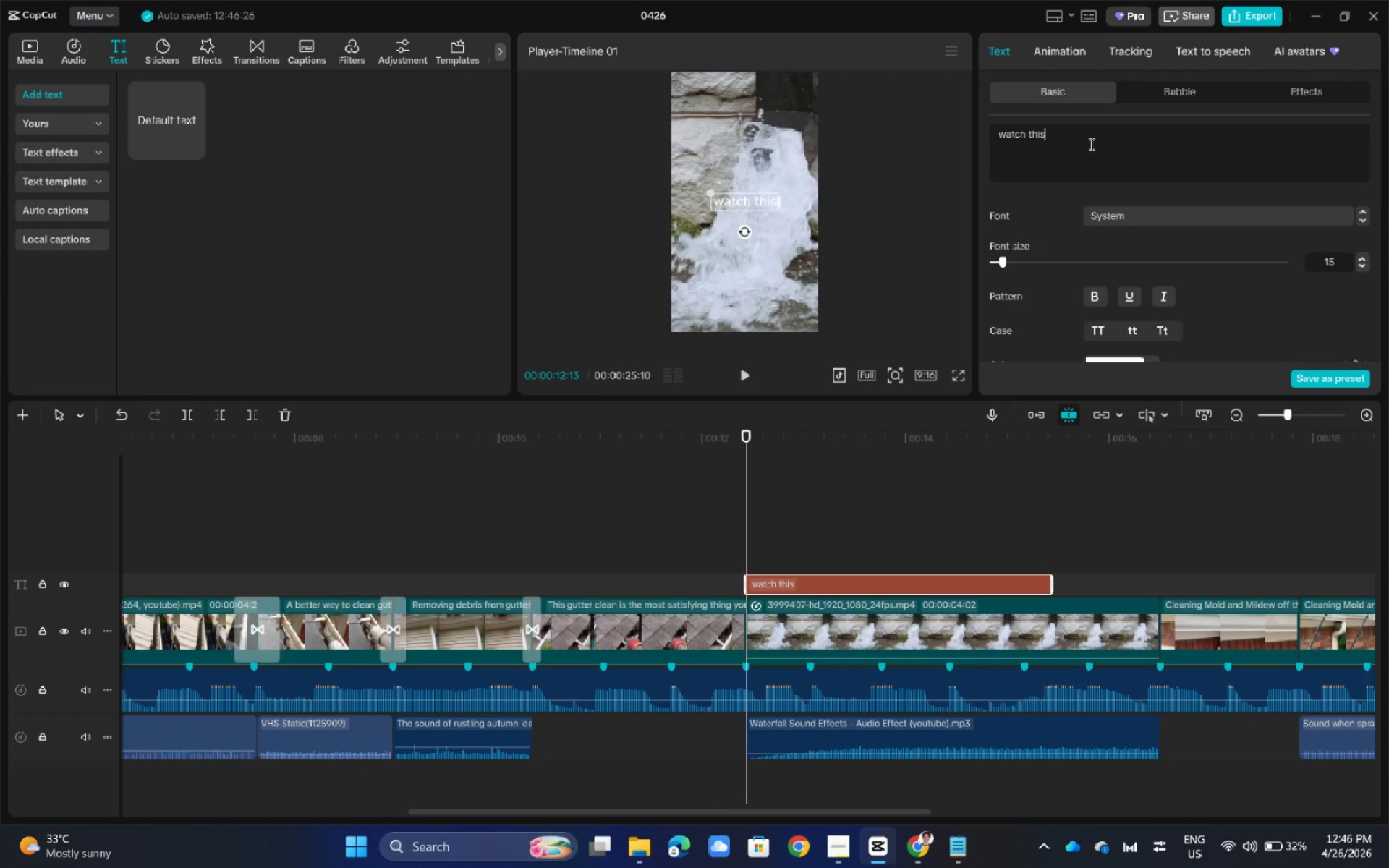 
left_click_drag(start_coordinate=[836, 812], to_coordinate=[963, 810])
 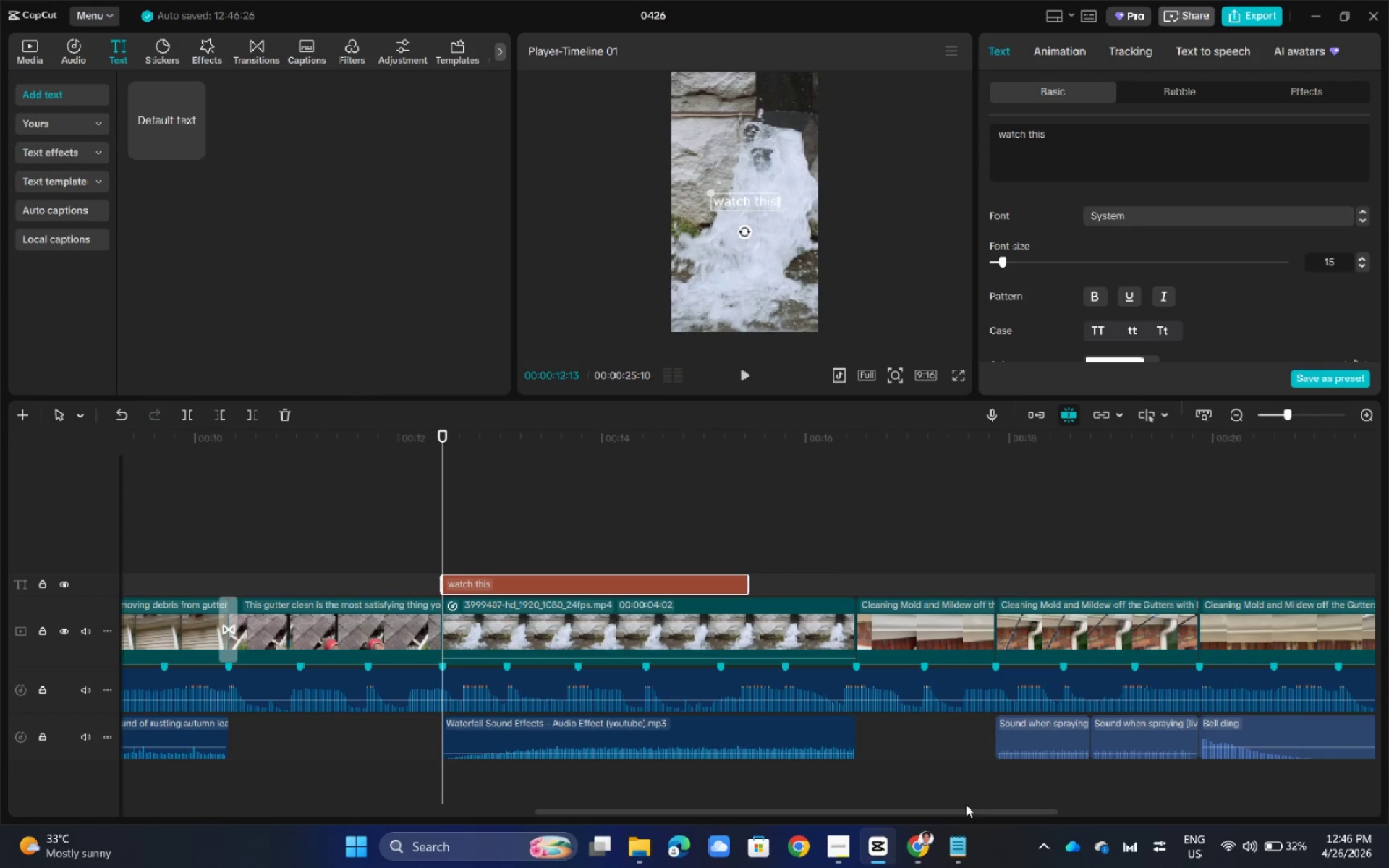 
wait(7.7)
 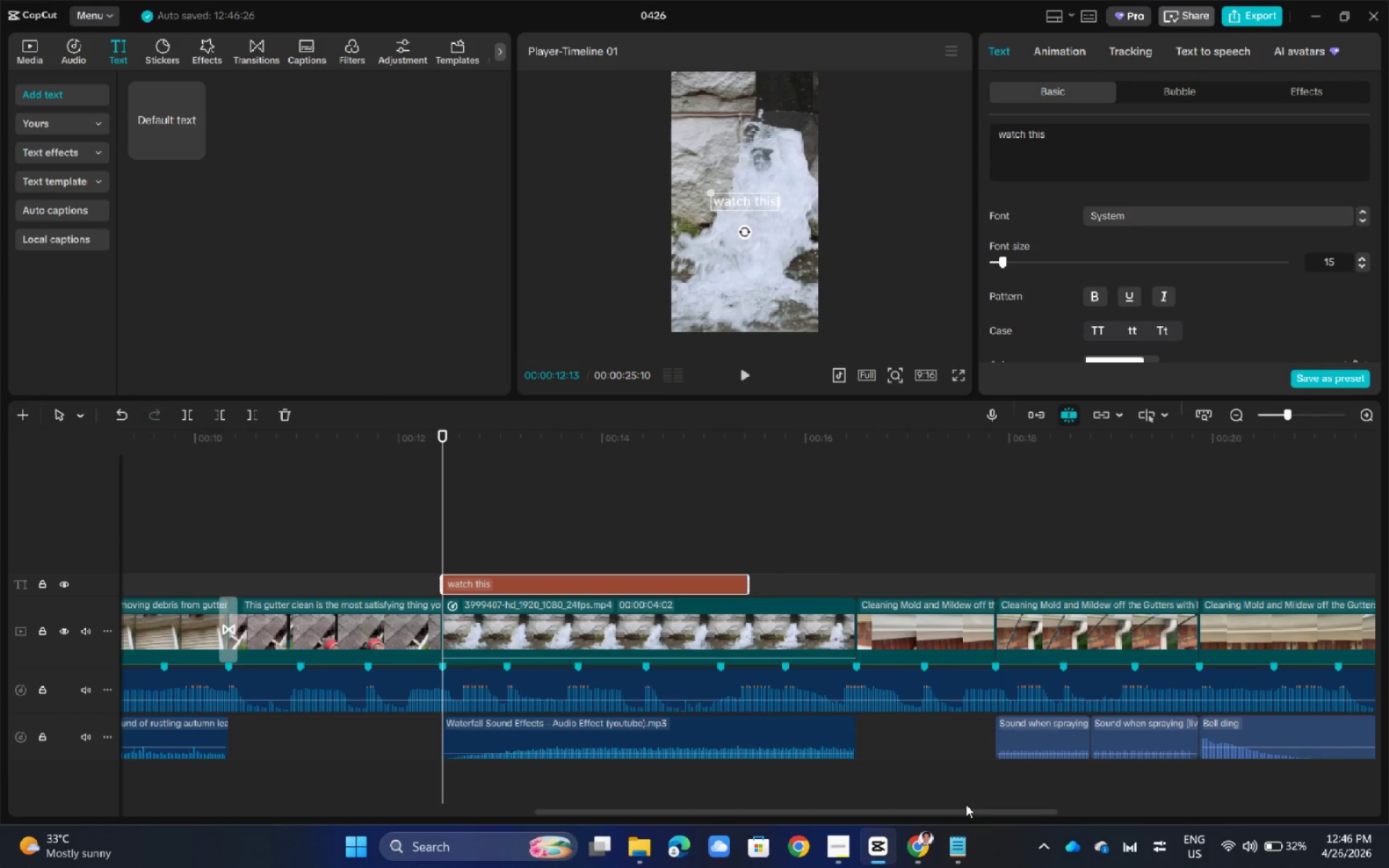 
left_click([893, 498])
 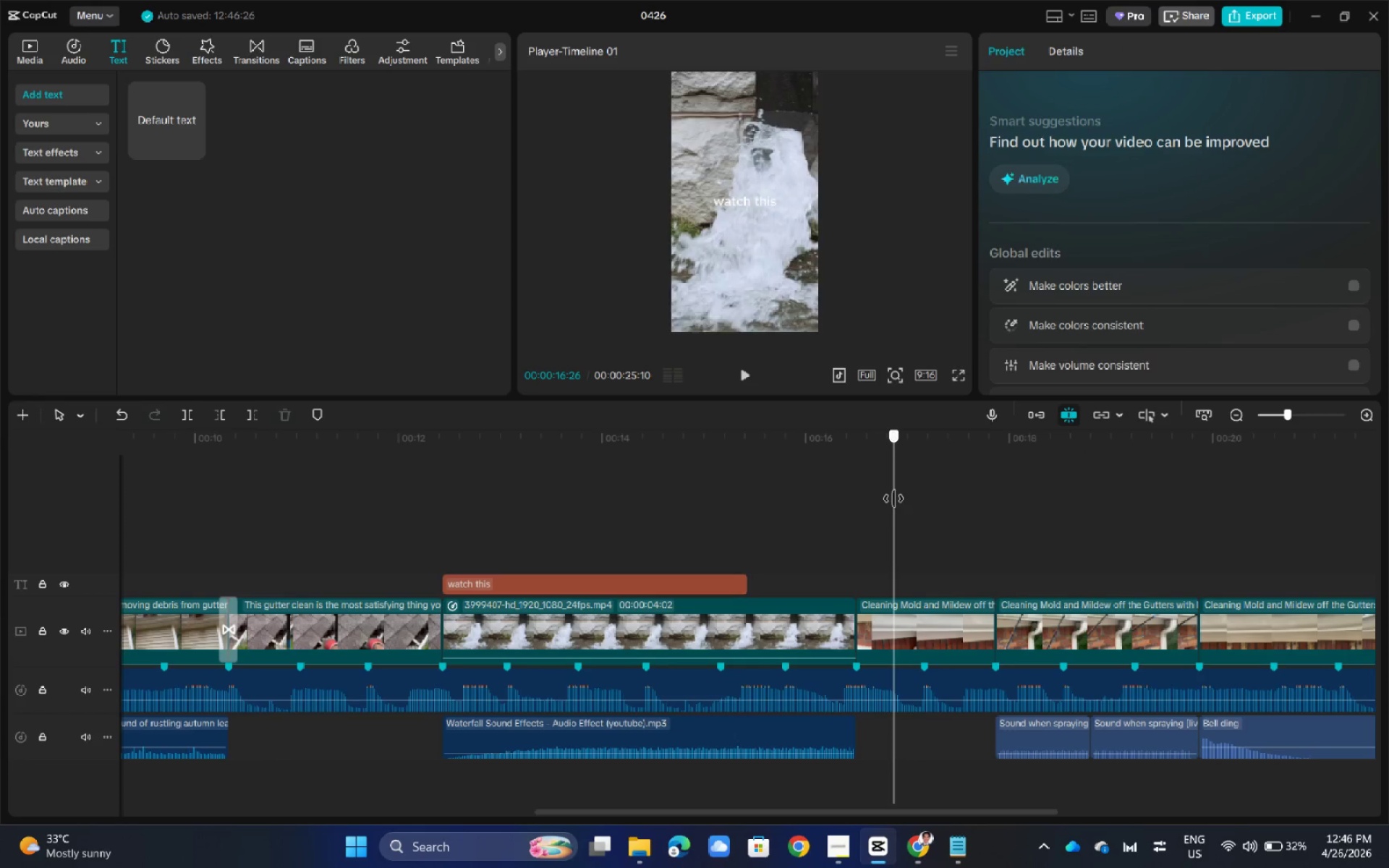 
left_click_drag(start_coordinate=[893, 498], to_coordinate=[857, 503])
 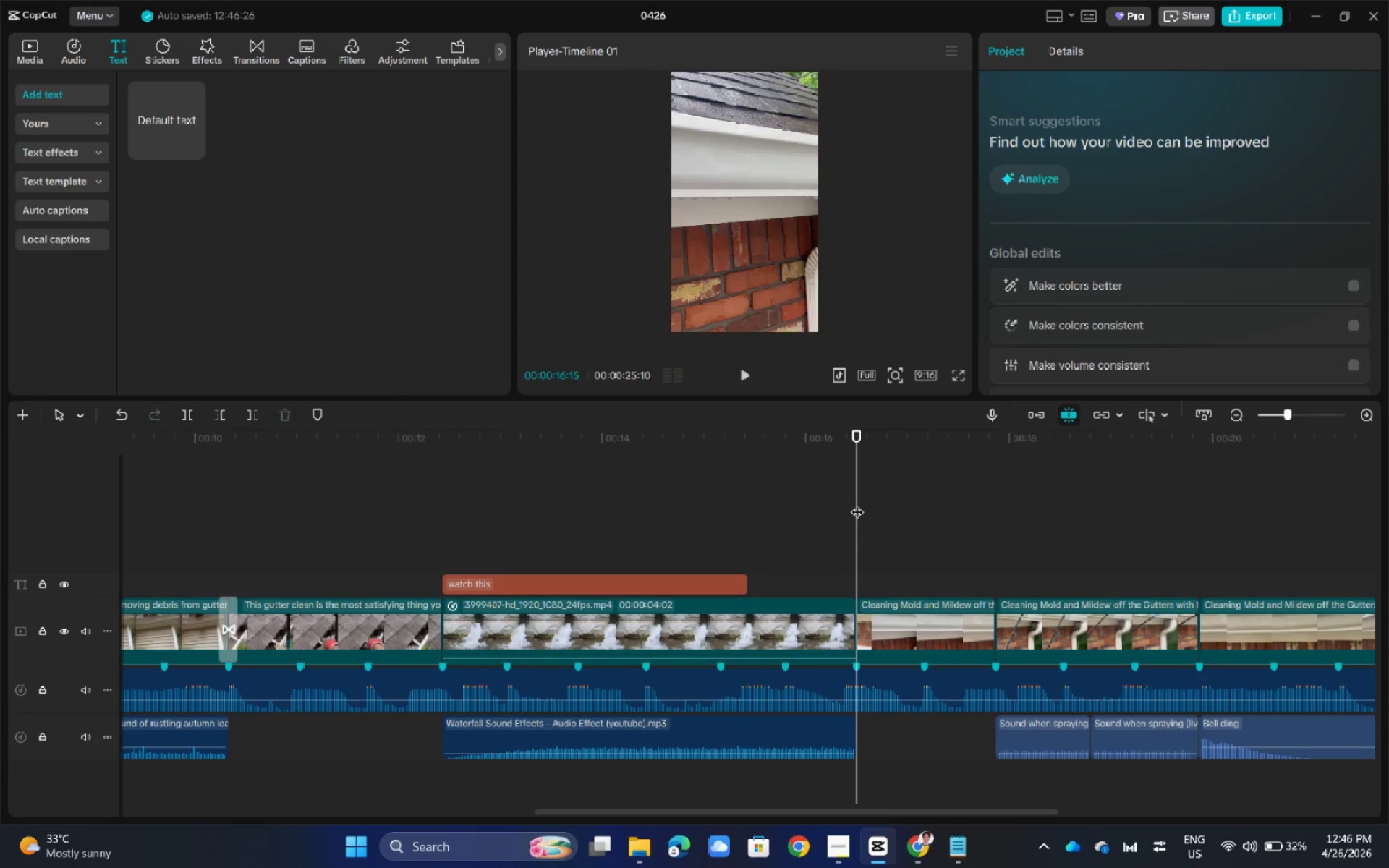 
key(Space)
 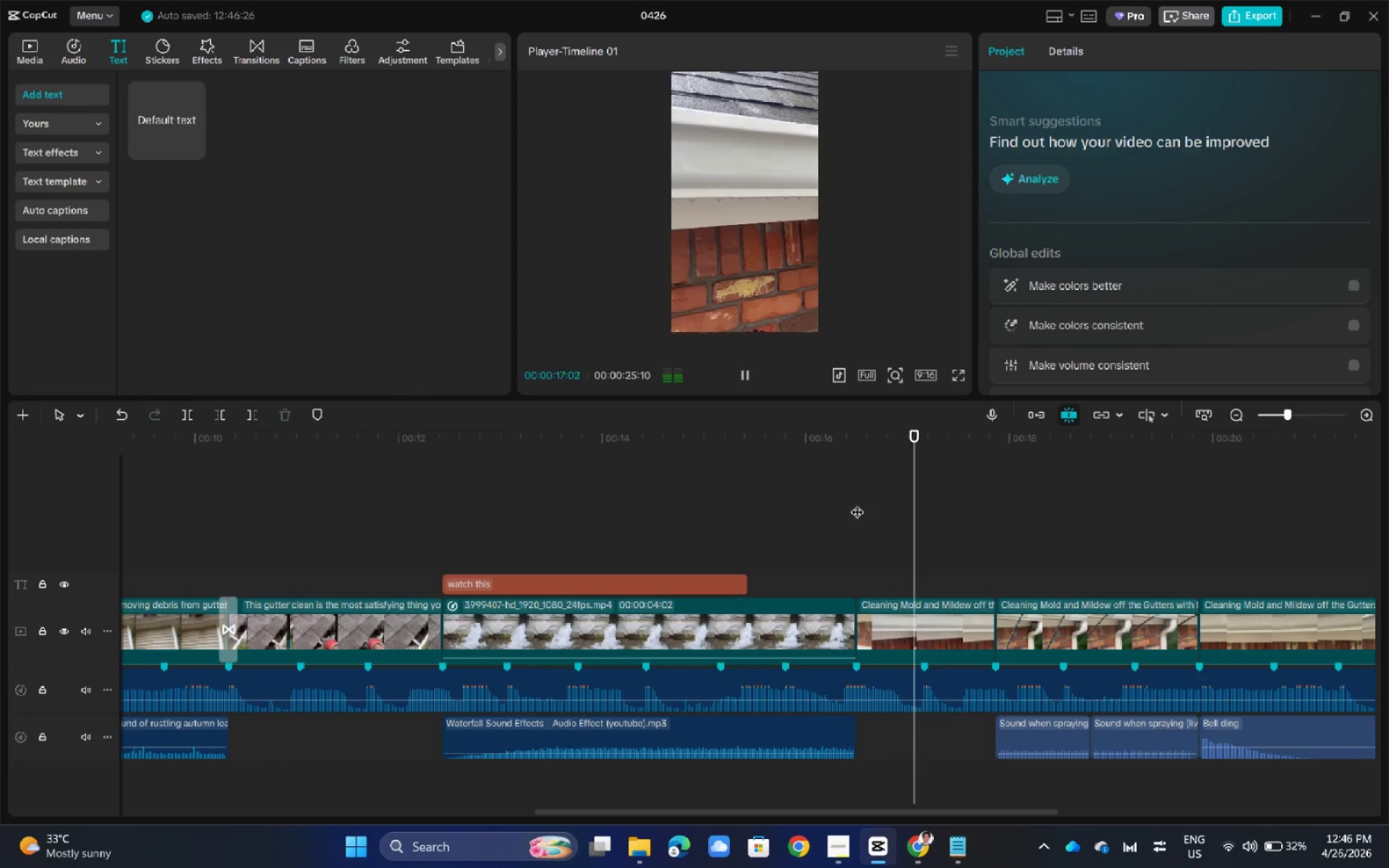 
key(Space)
 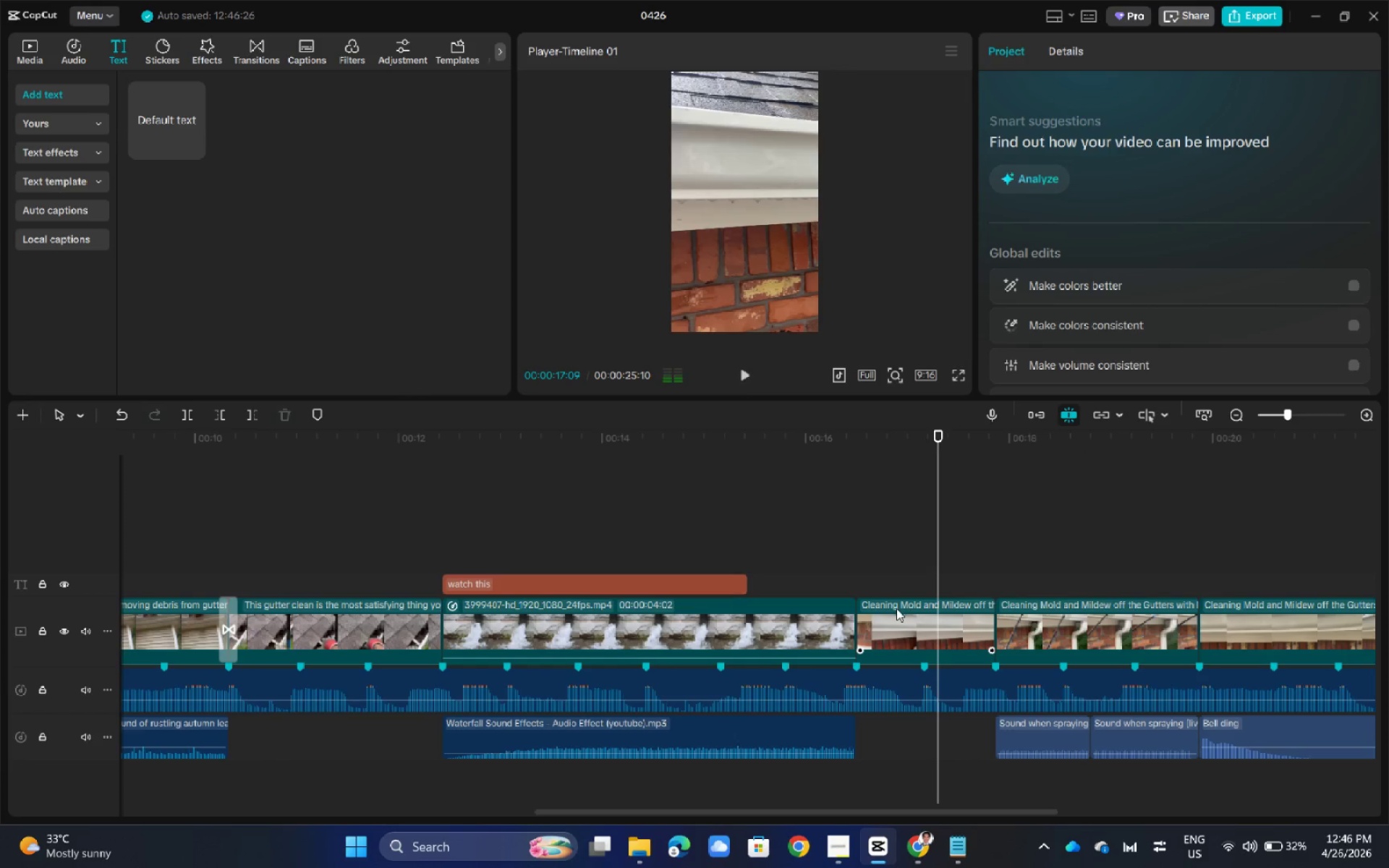 
left_click([896, 608])
 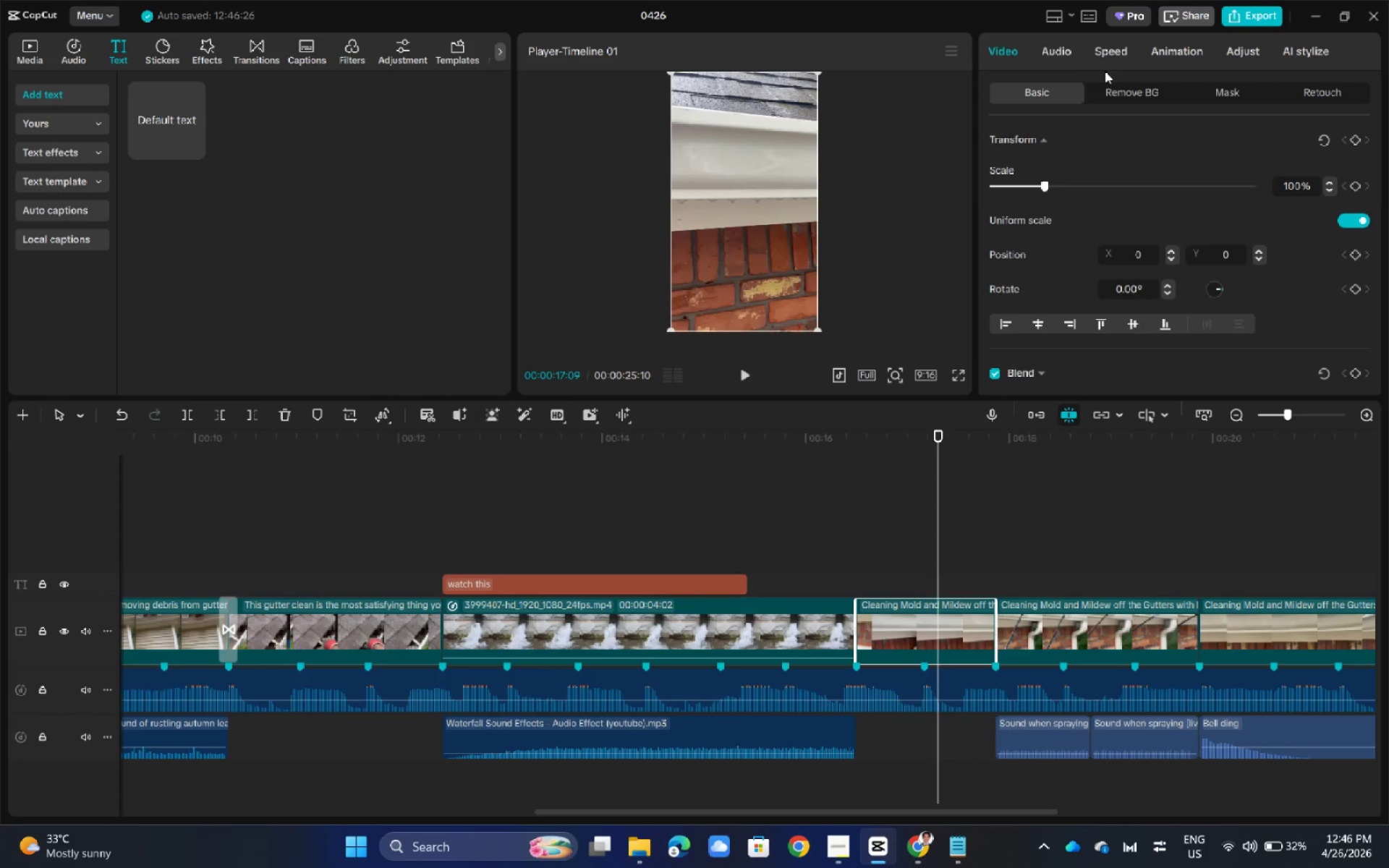 
left_click([1109, 53])
 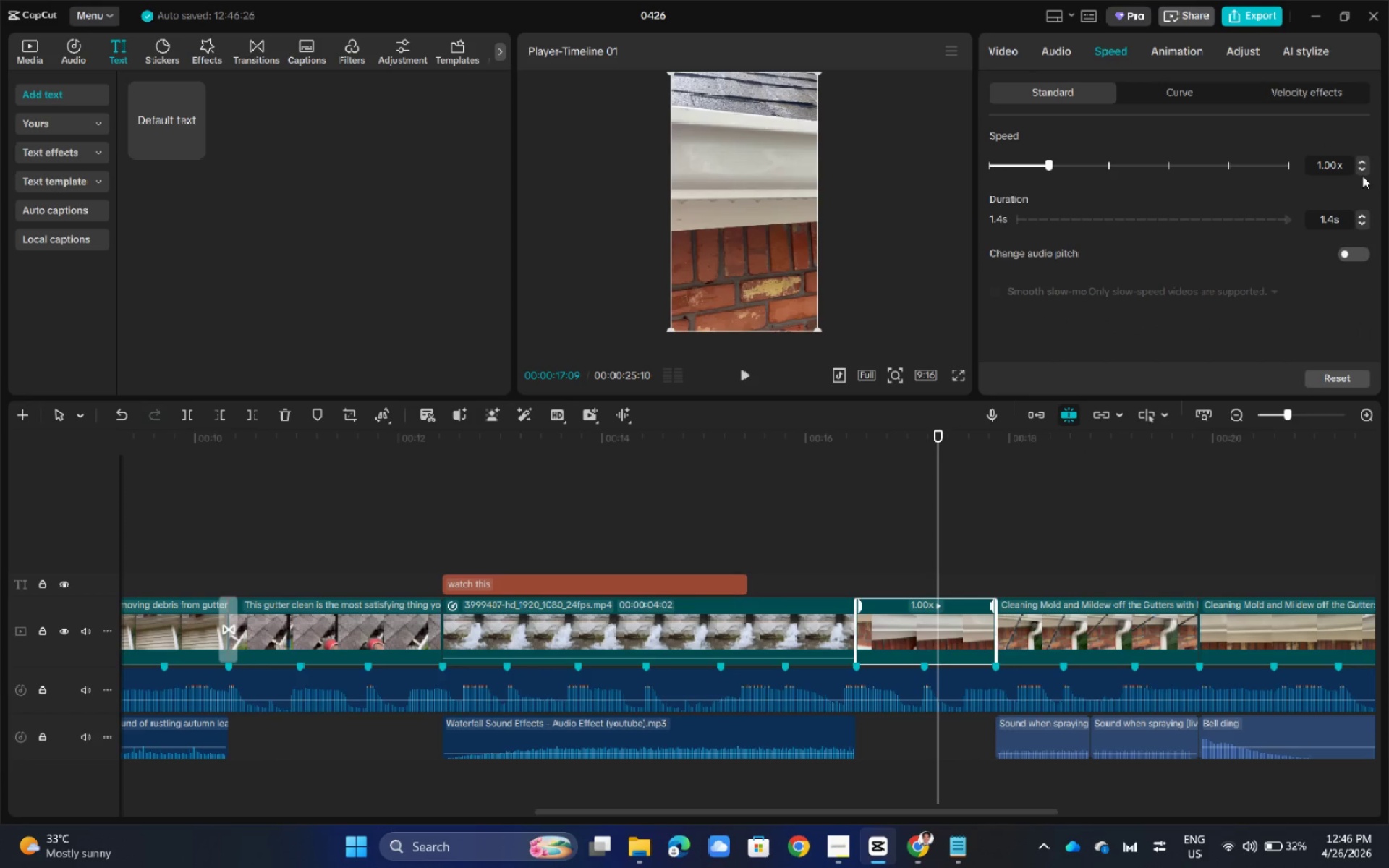 
double_click([1362, 172])
 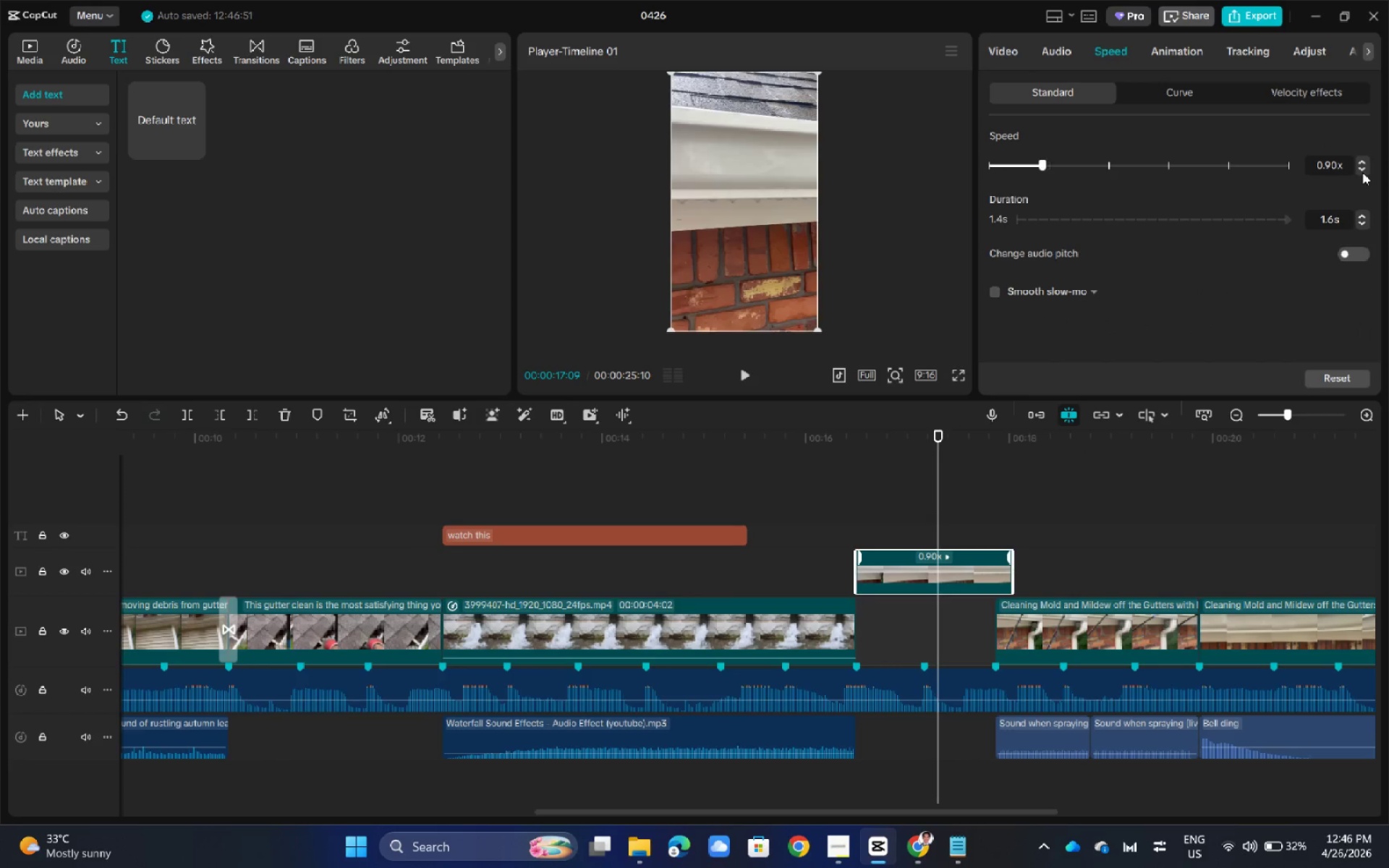 
triple_click([1362, 172])
 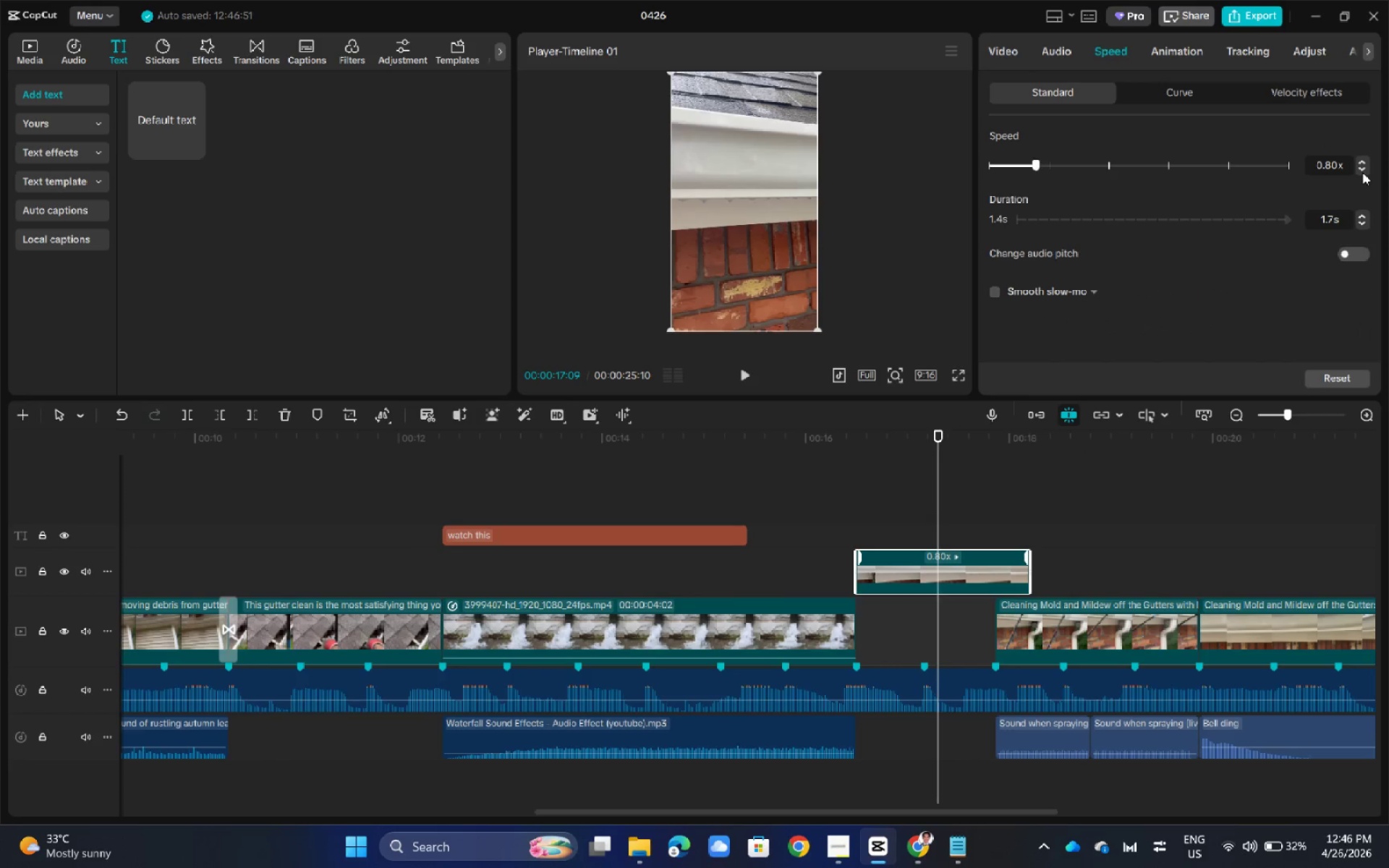 
triple_click([1362, 172])
 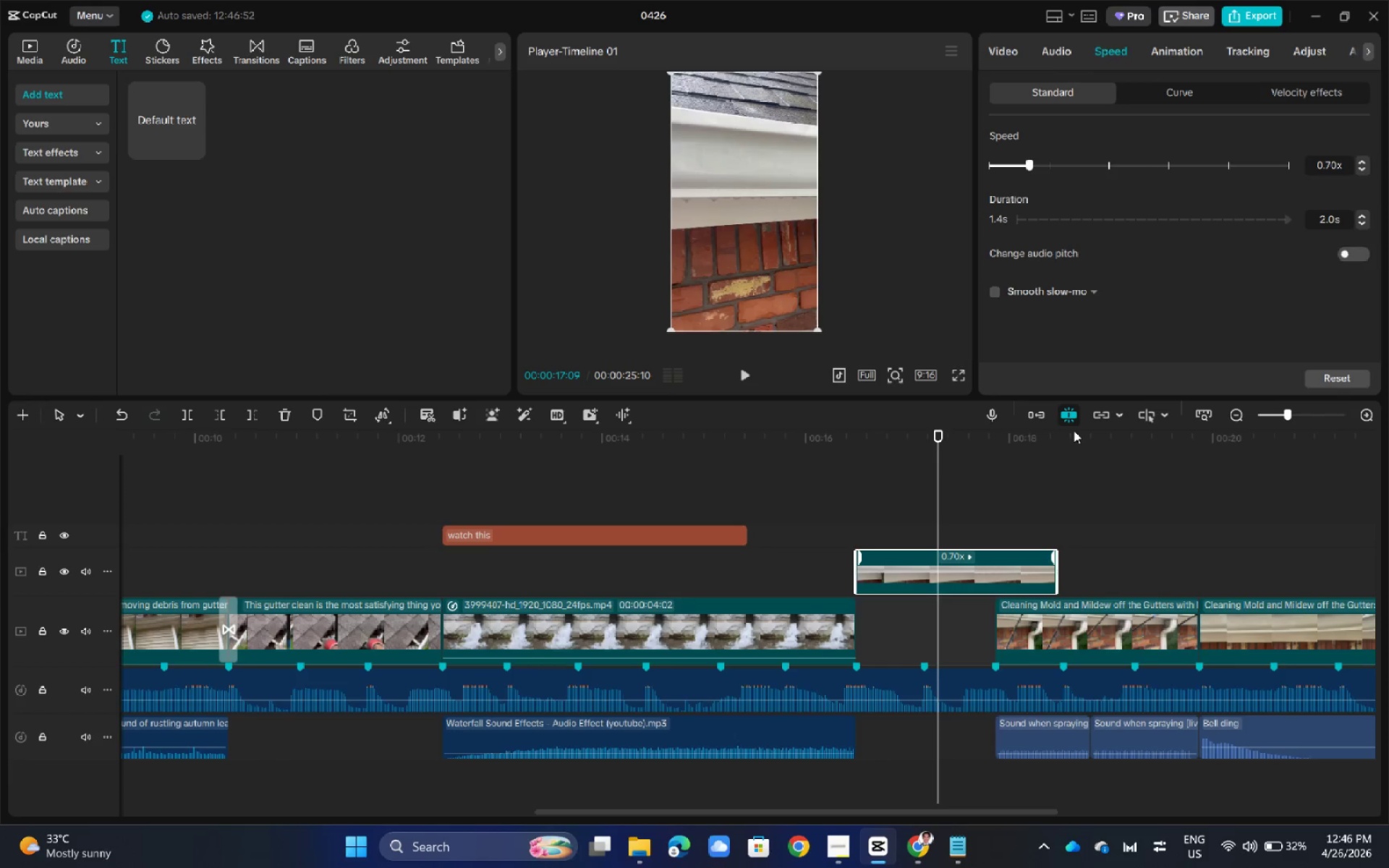 
left_click([1029, 413])
 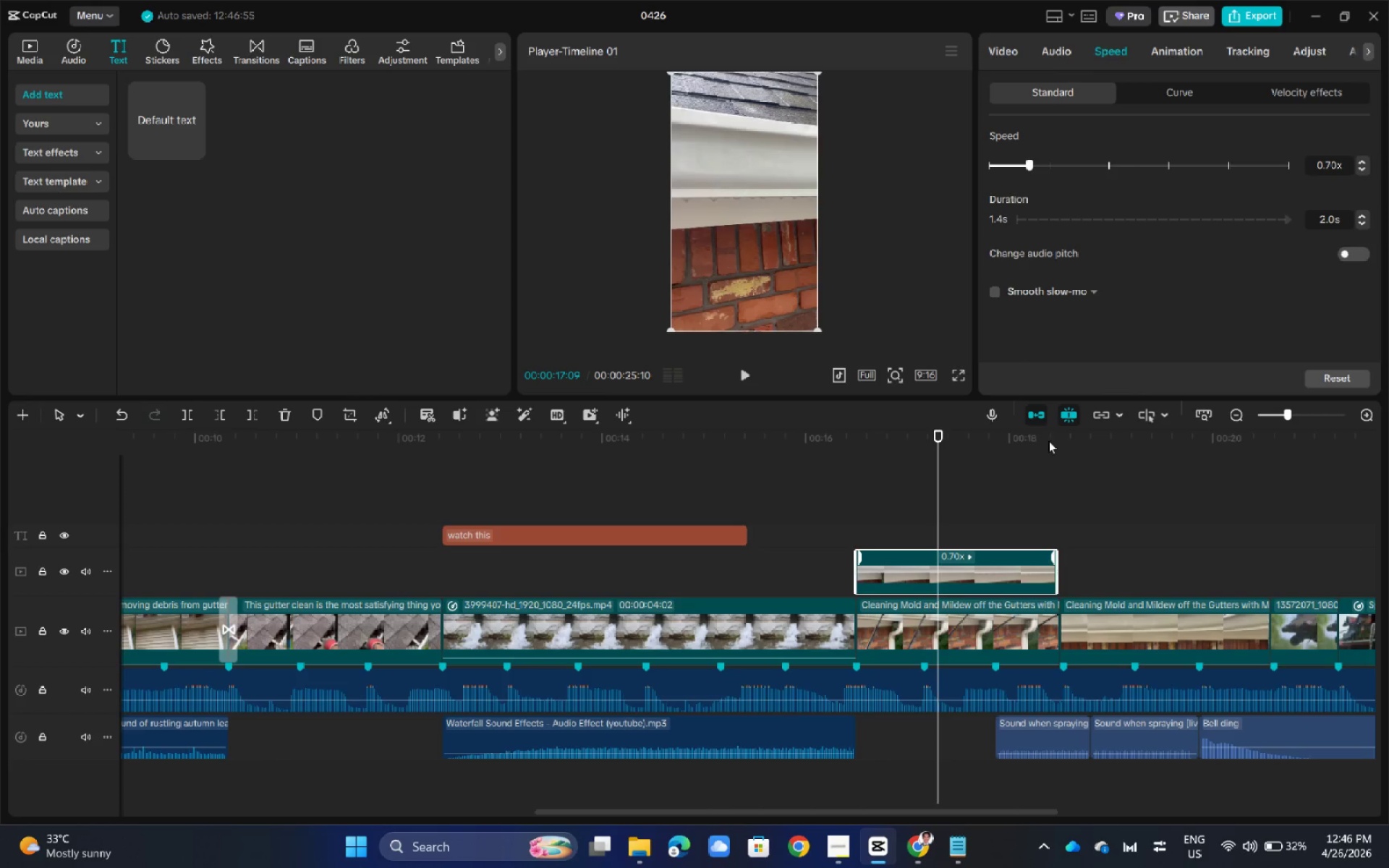 
key(Control+Z)
 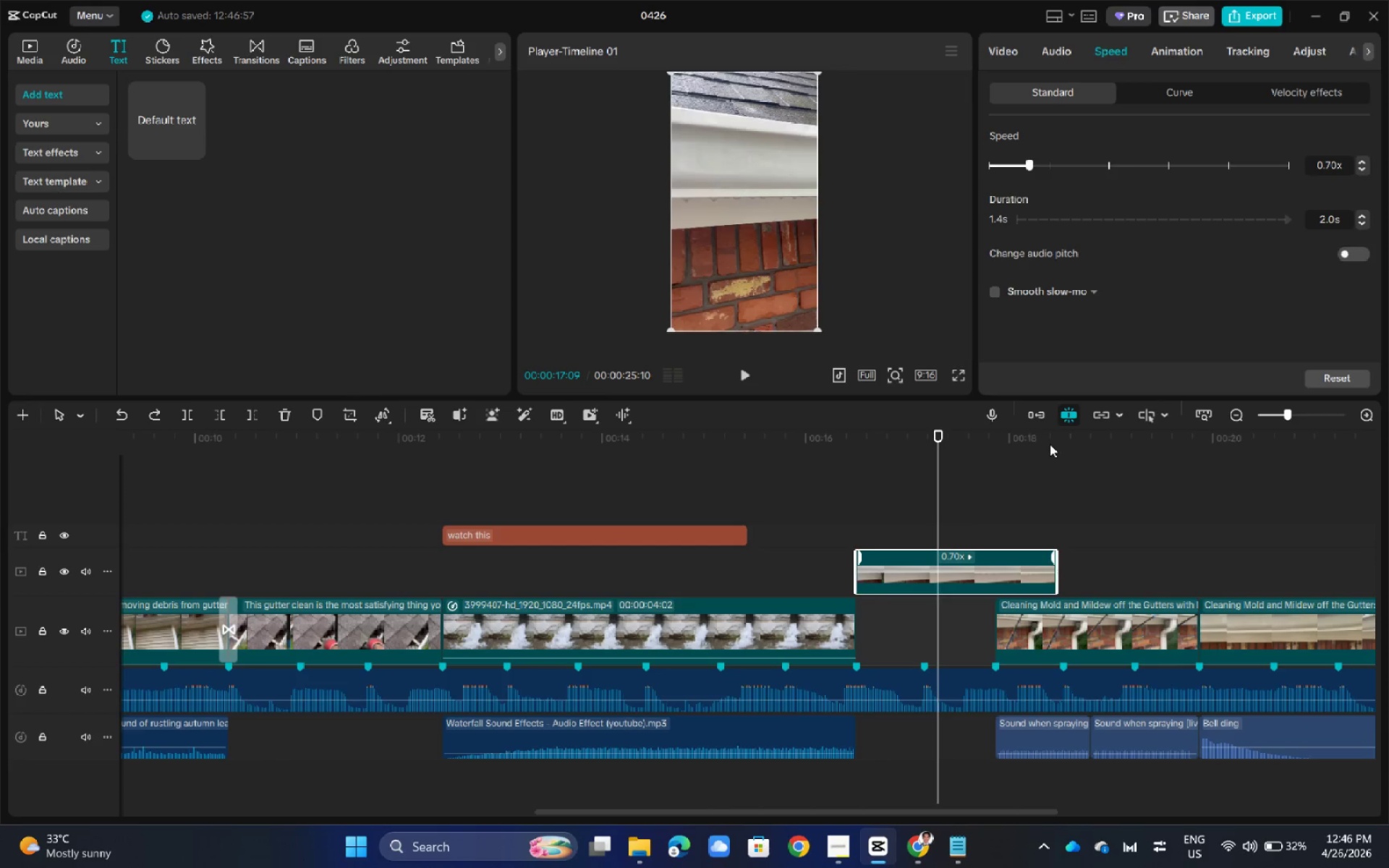 
key(Control+ControlLeft)
 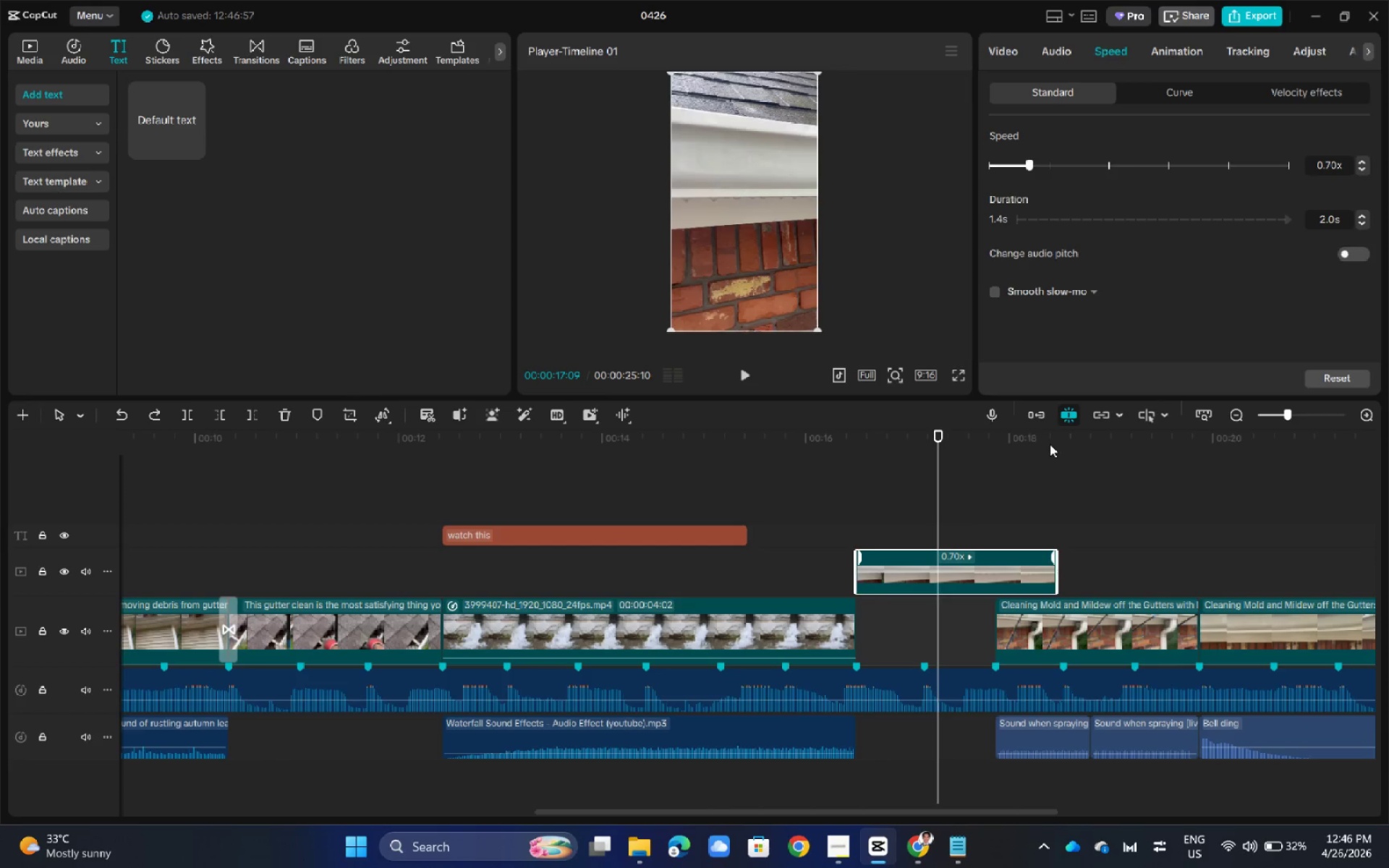 
key(Control+Z)
 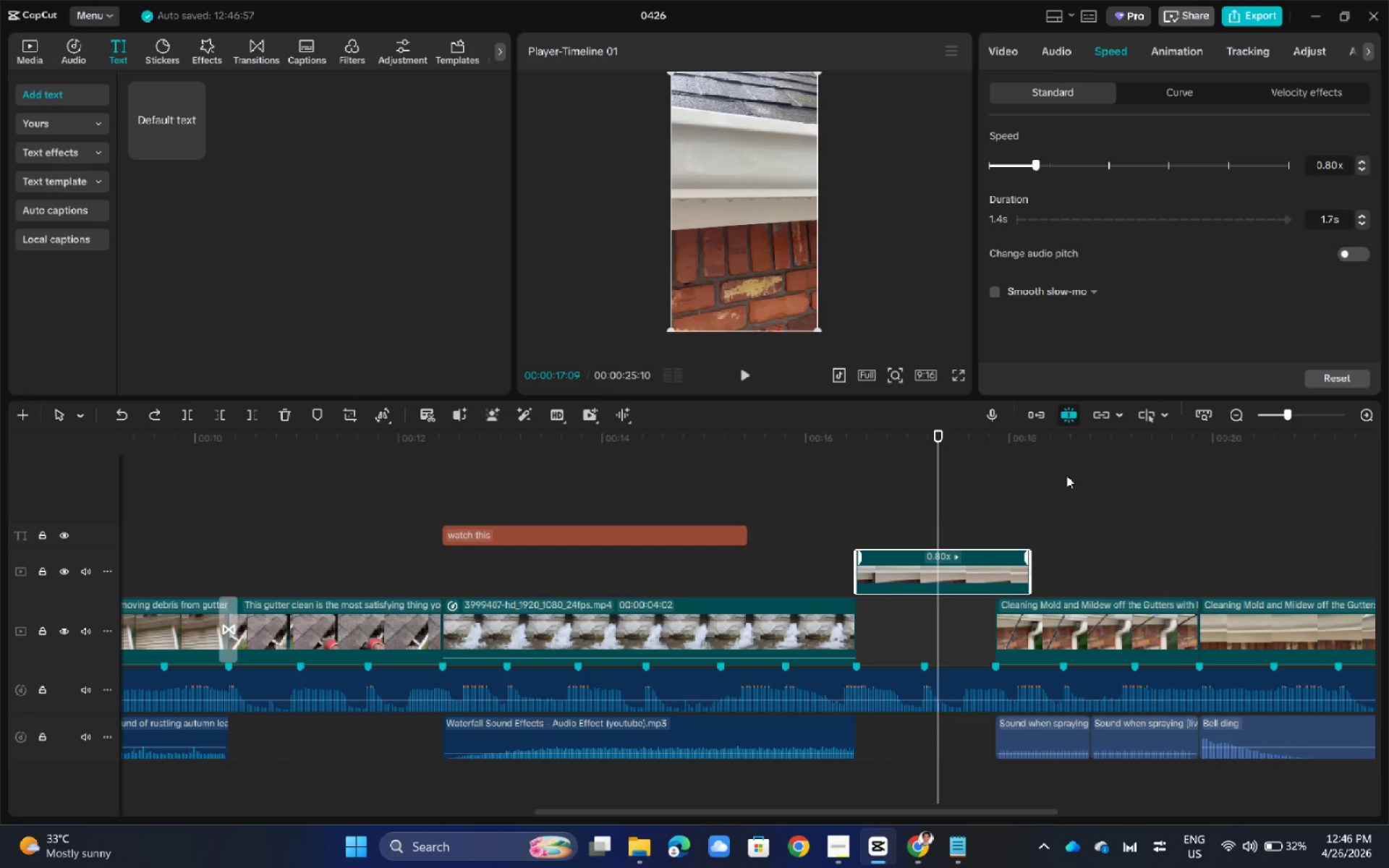 
key(Control+ControlLeft)
 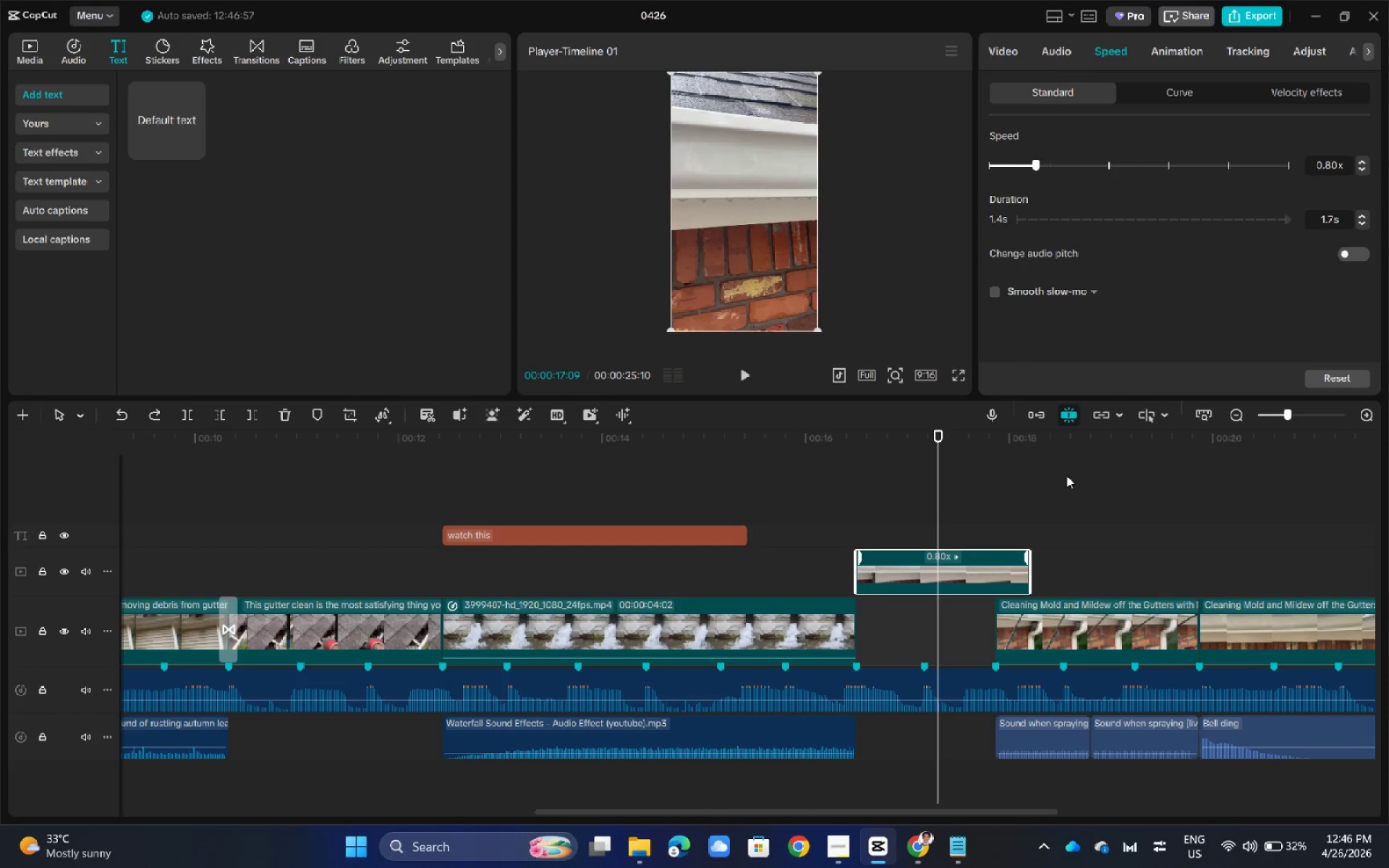 
key(Control+Z)
 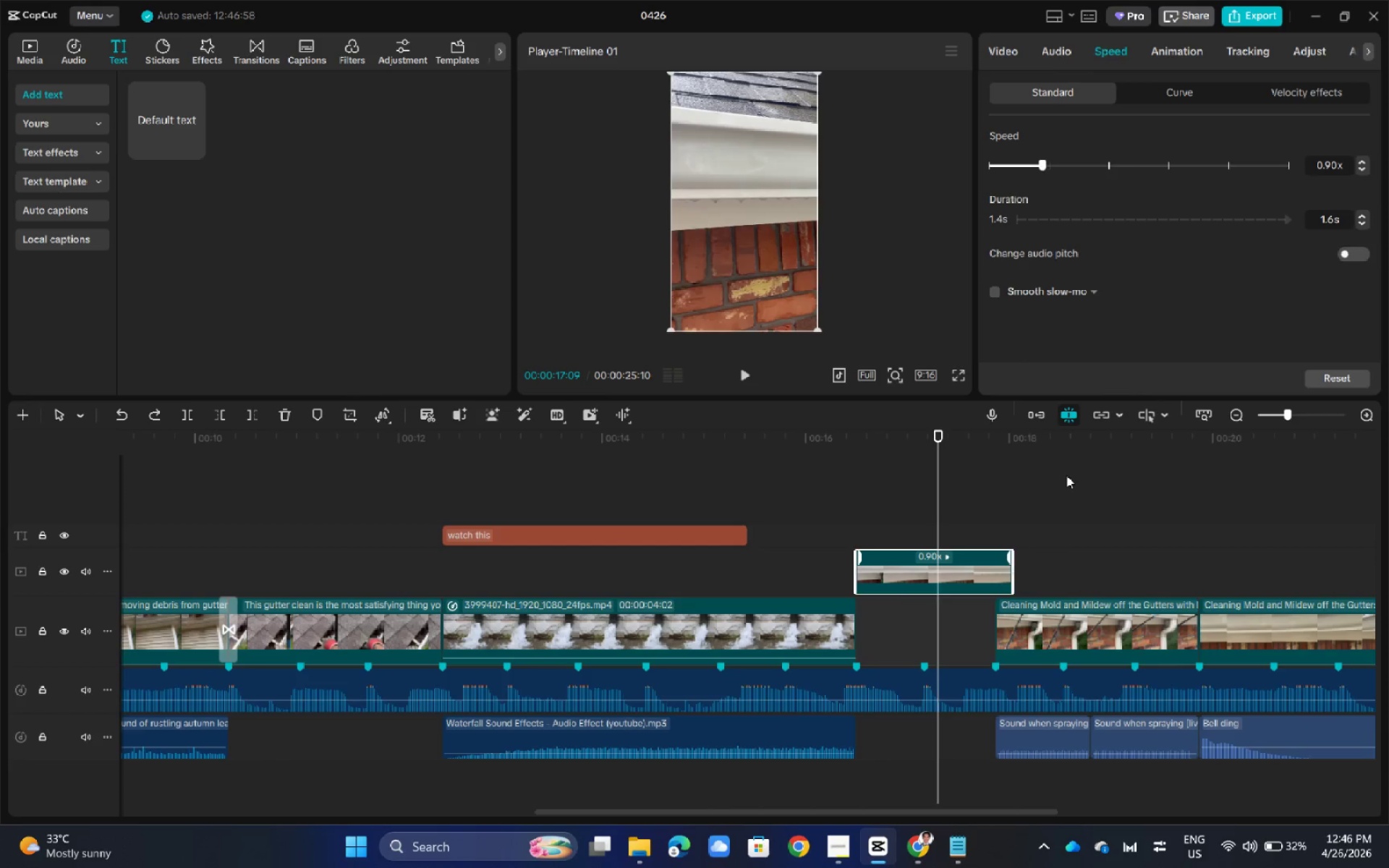 
key(Control+ControlLeft)
 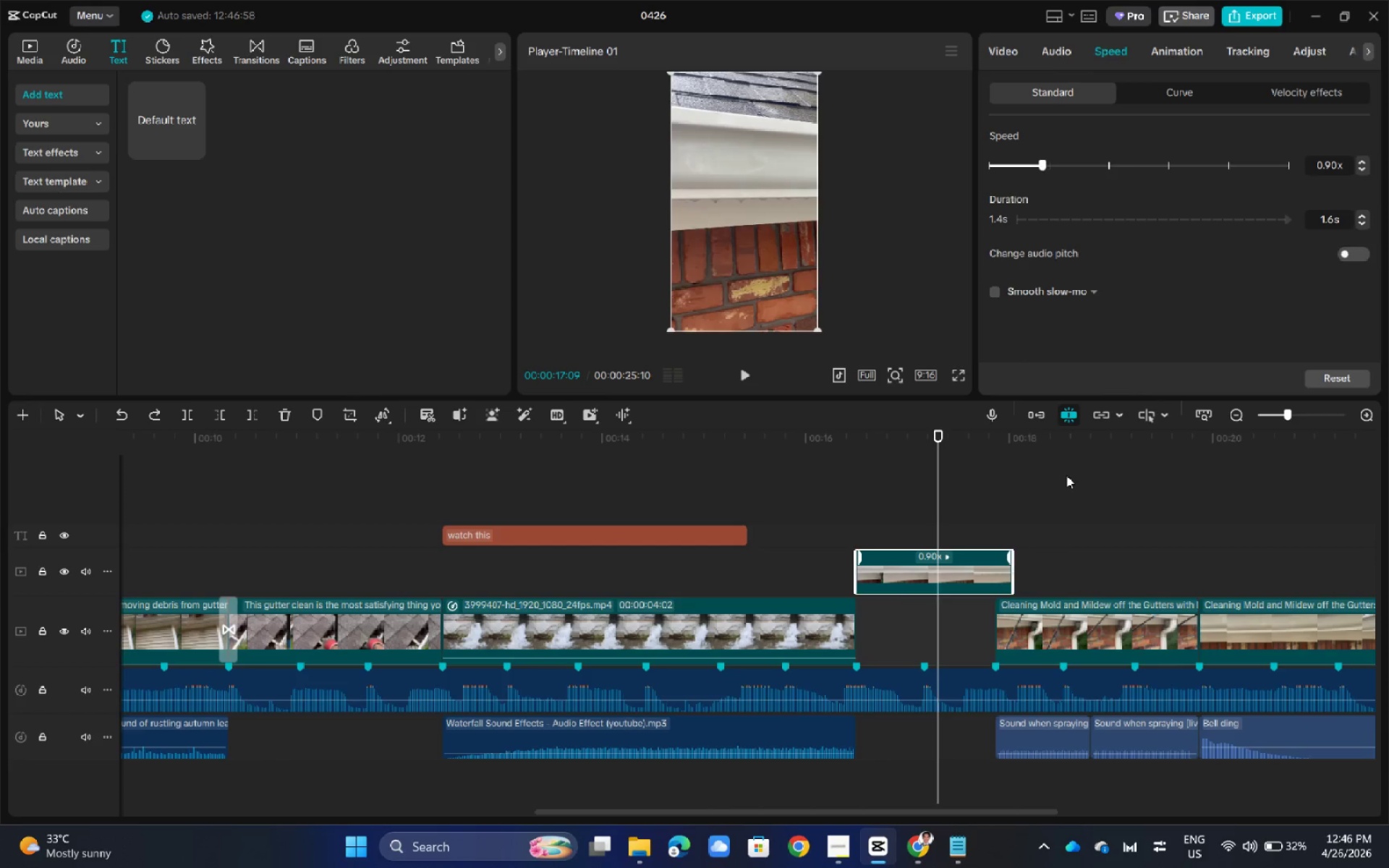 
key(Control+Z)
 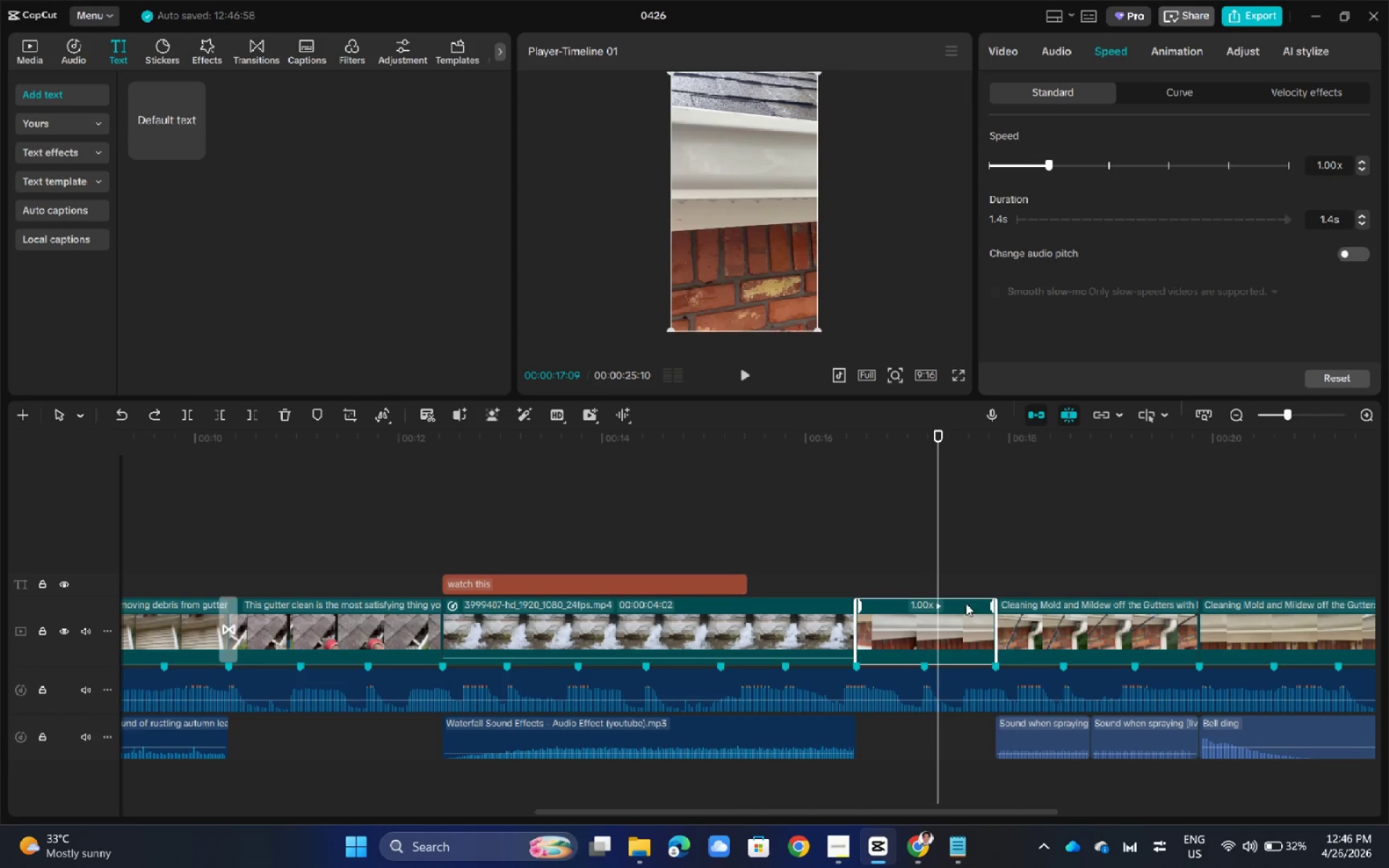 
left_click([1081, 579])
 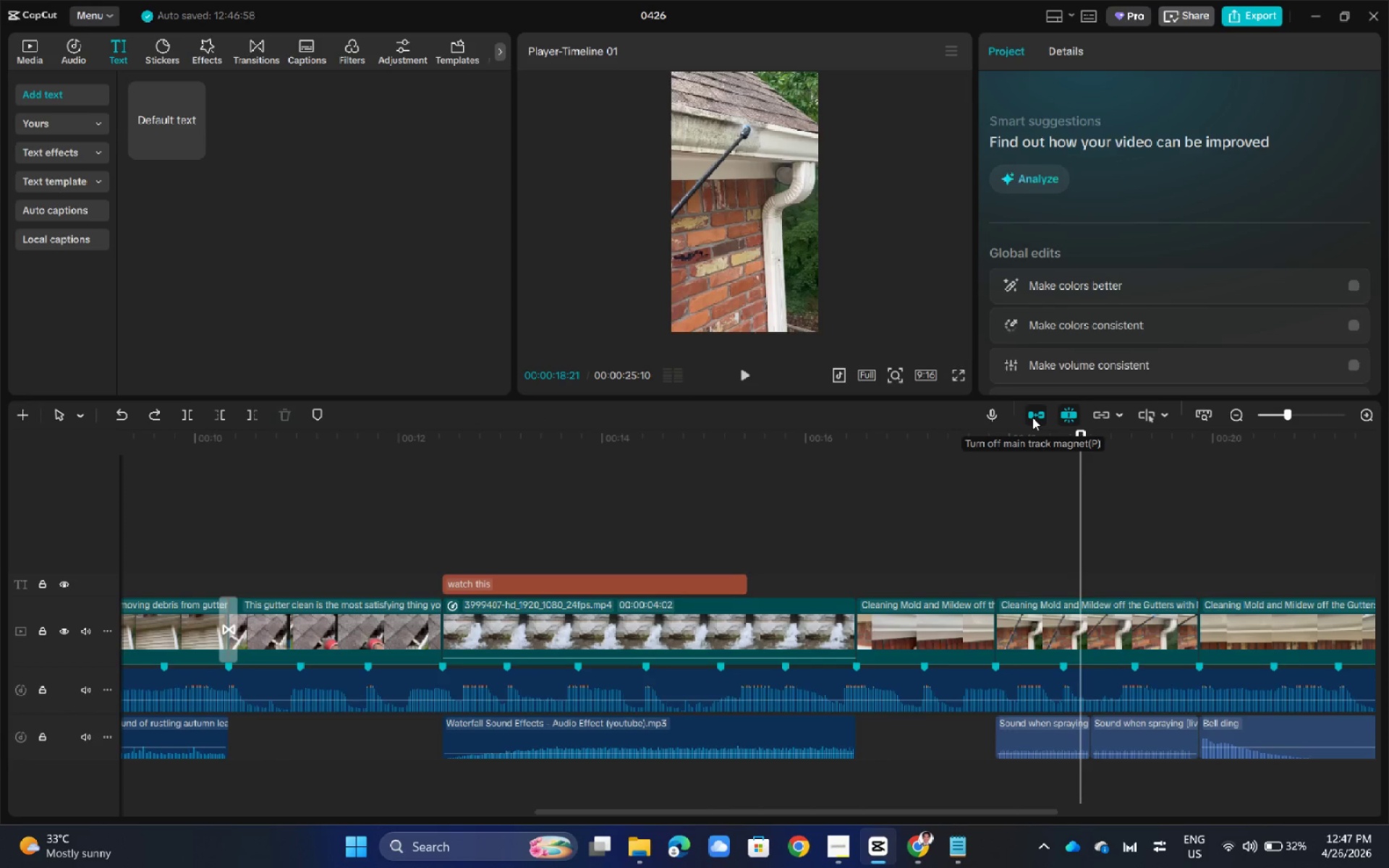 
left_click([1032, 417])
 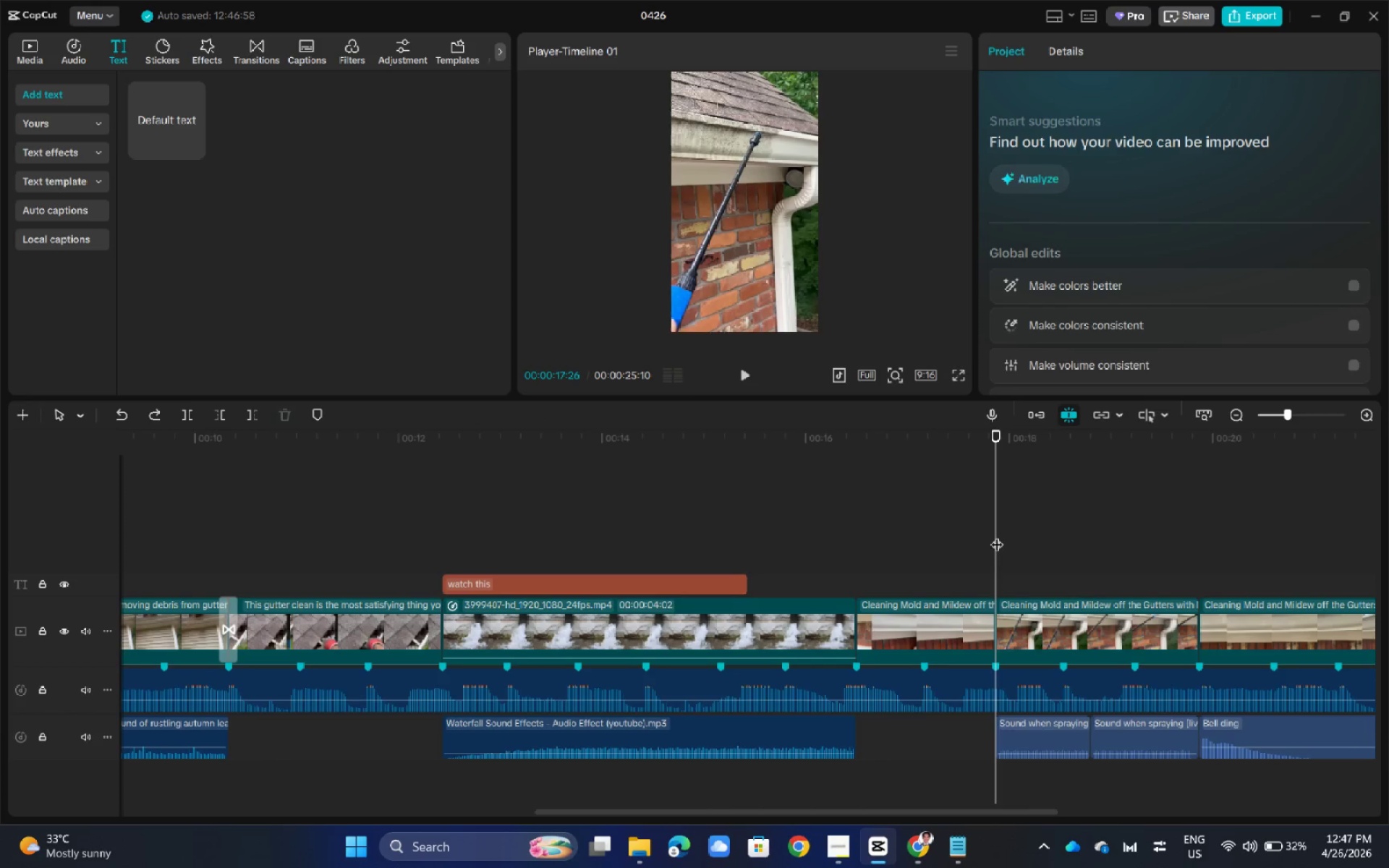 
double_click([928, 614])
 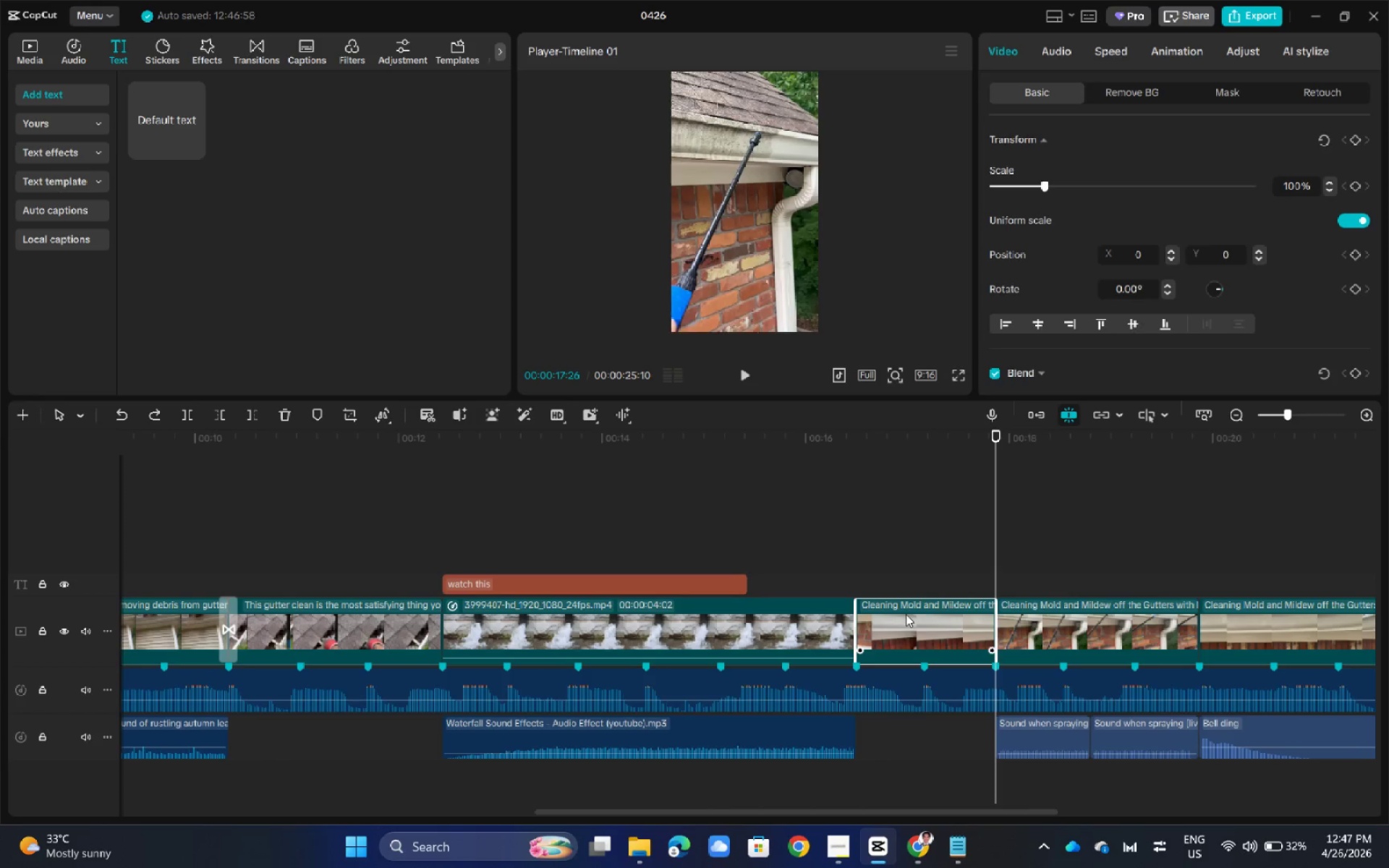 
left_click([915, 540])
 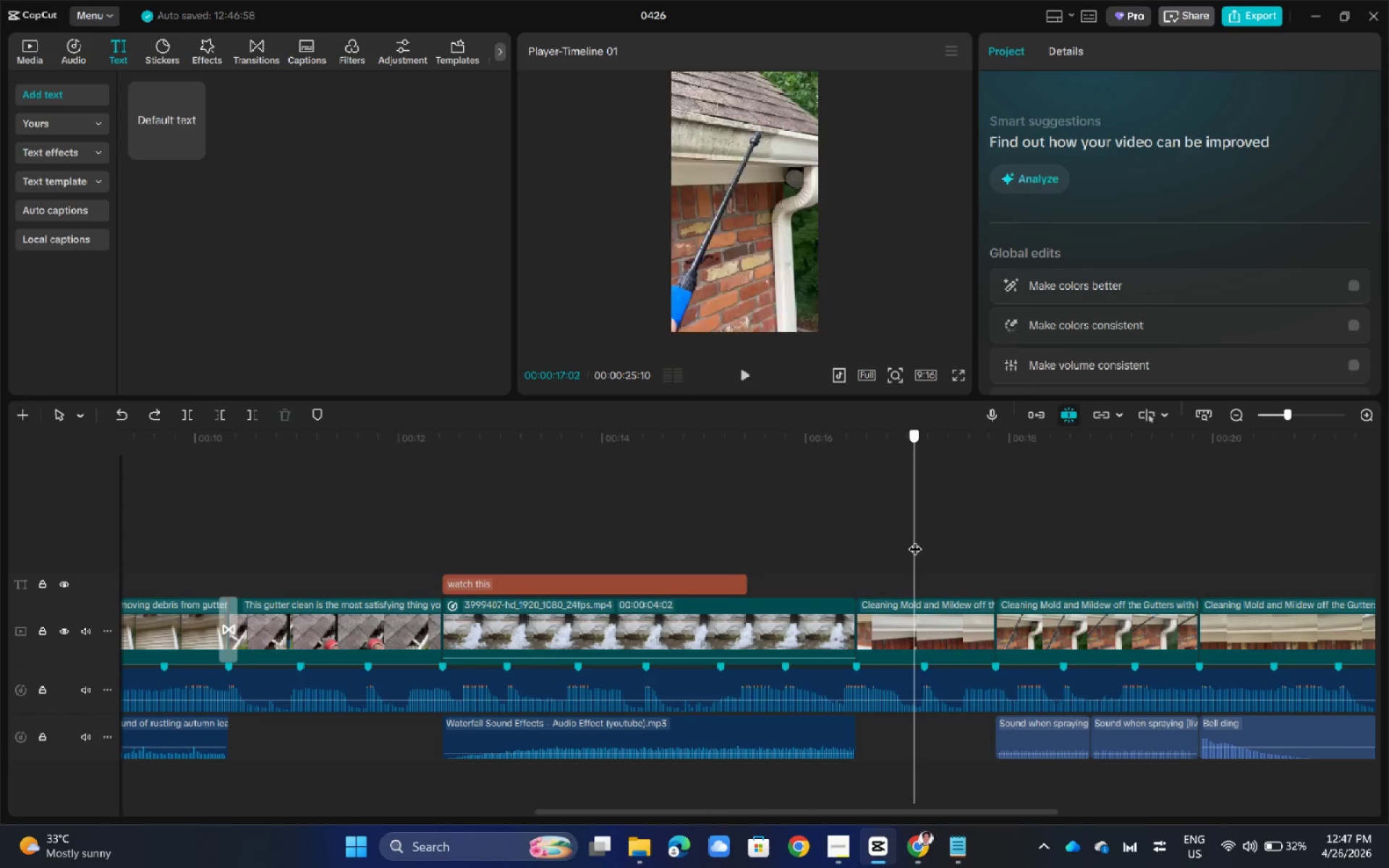 
left_click_drag(start_coordinate=[915, 540], to_coordinate=[888, 546])
 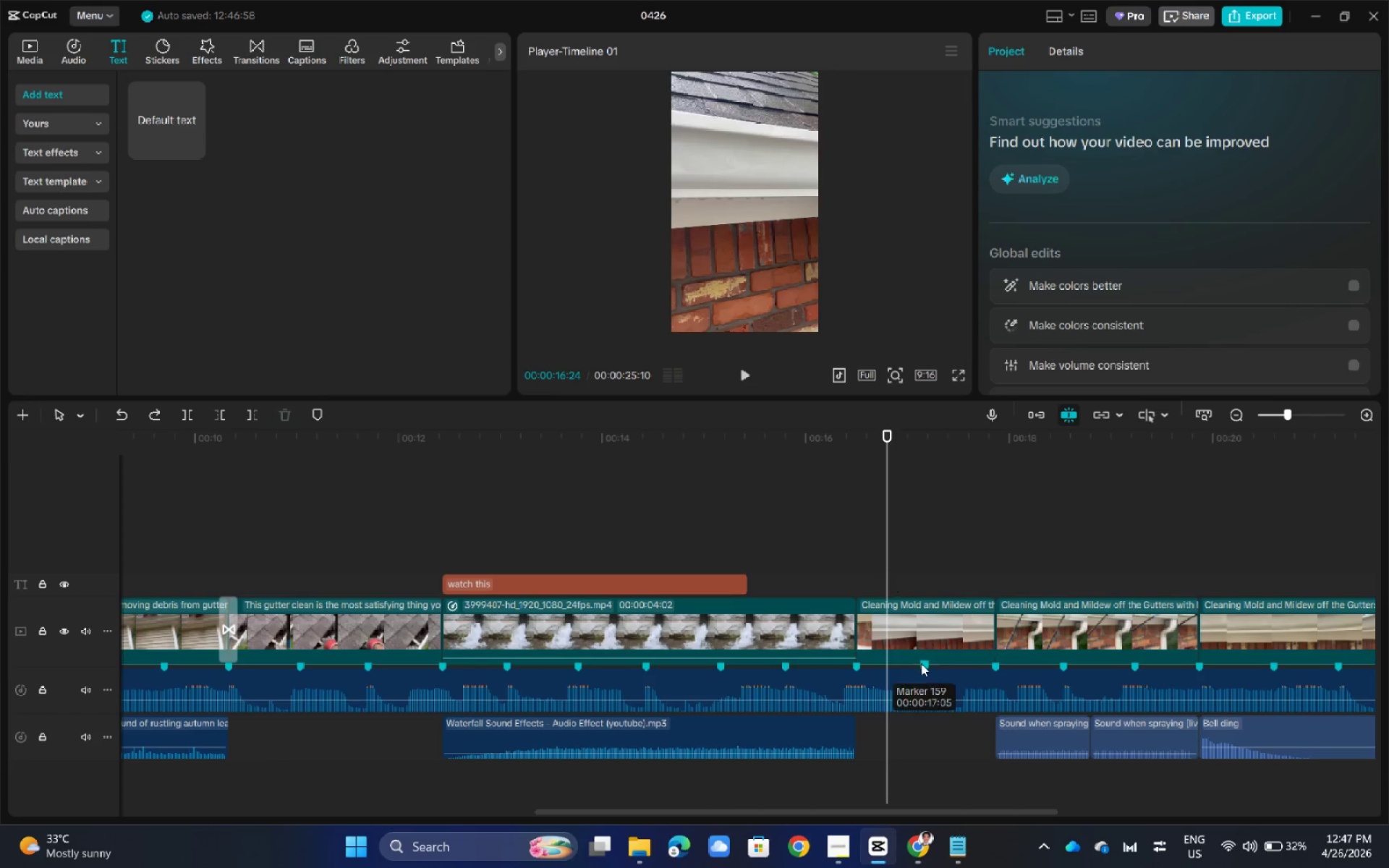 
left_click([921, 663])
 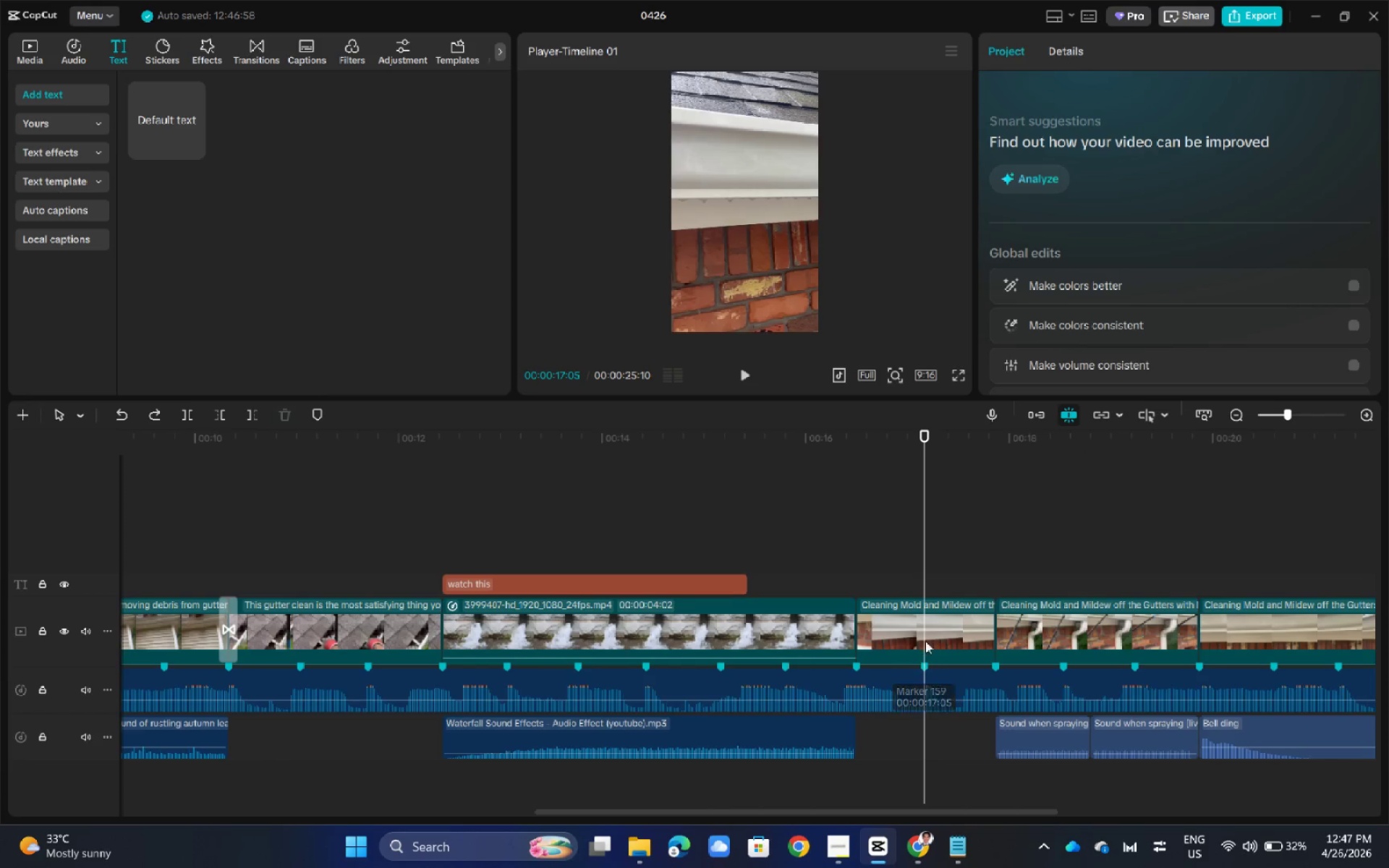 
left_click([926, 630])
 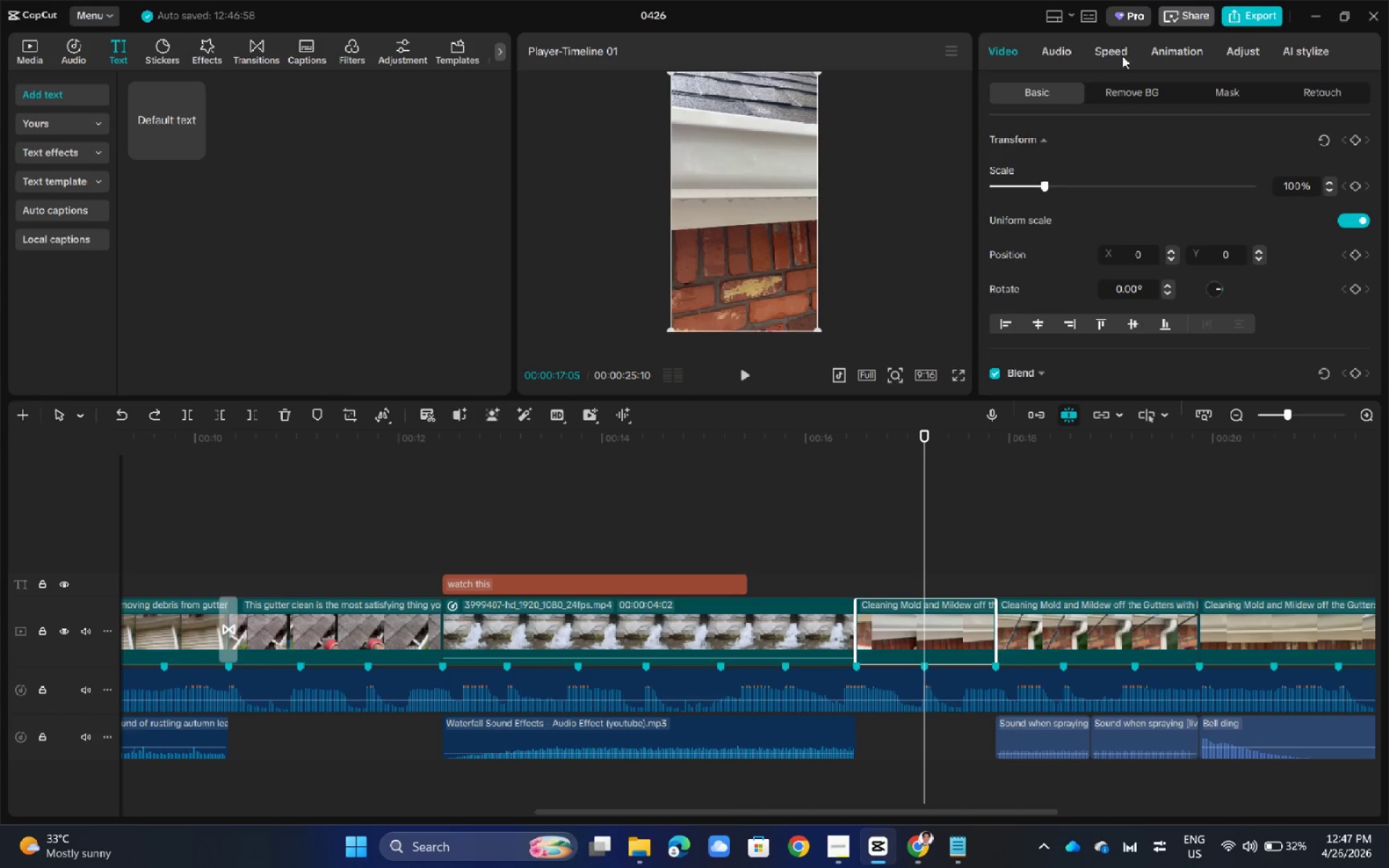 
left_click([1121, 54])
 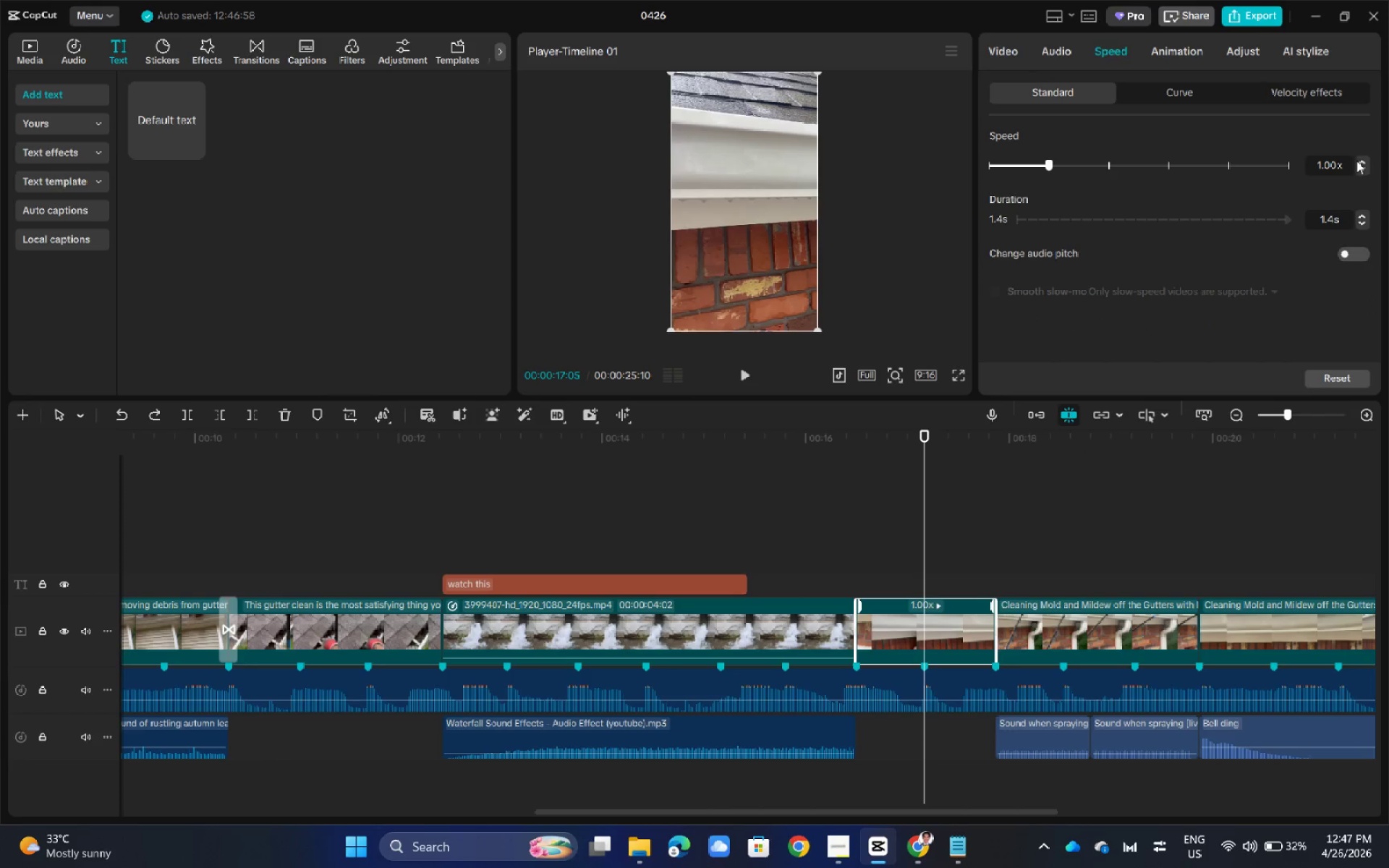 
left_click([1361, 168])
 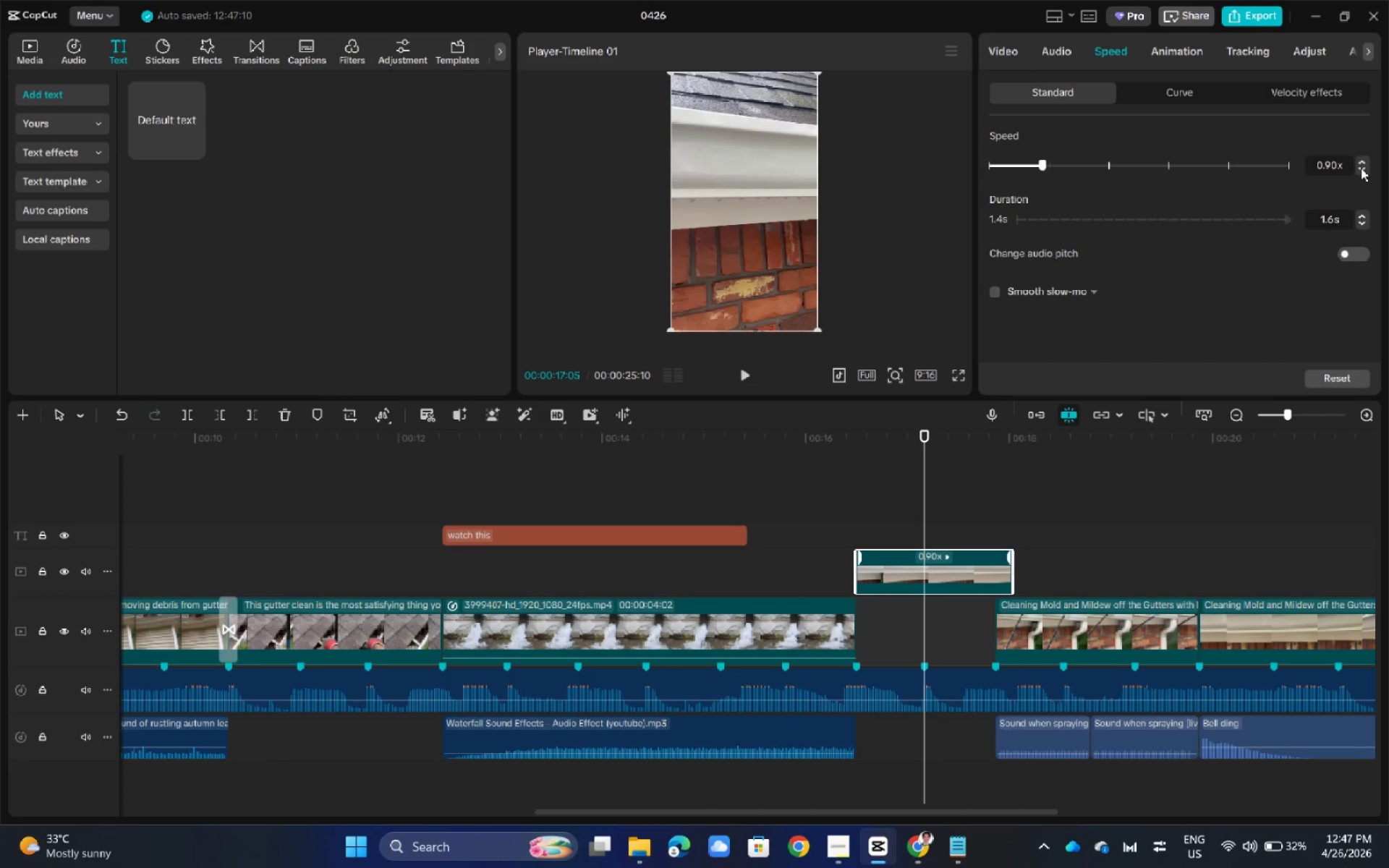 
key(Control+ControlLeft)
 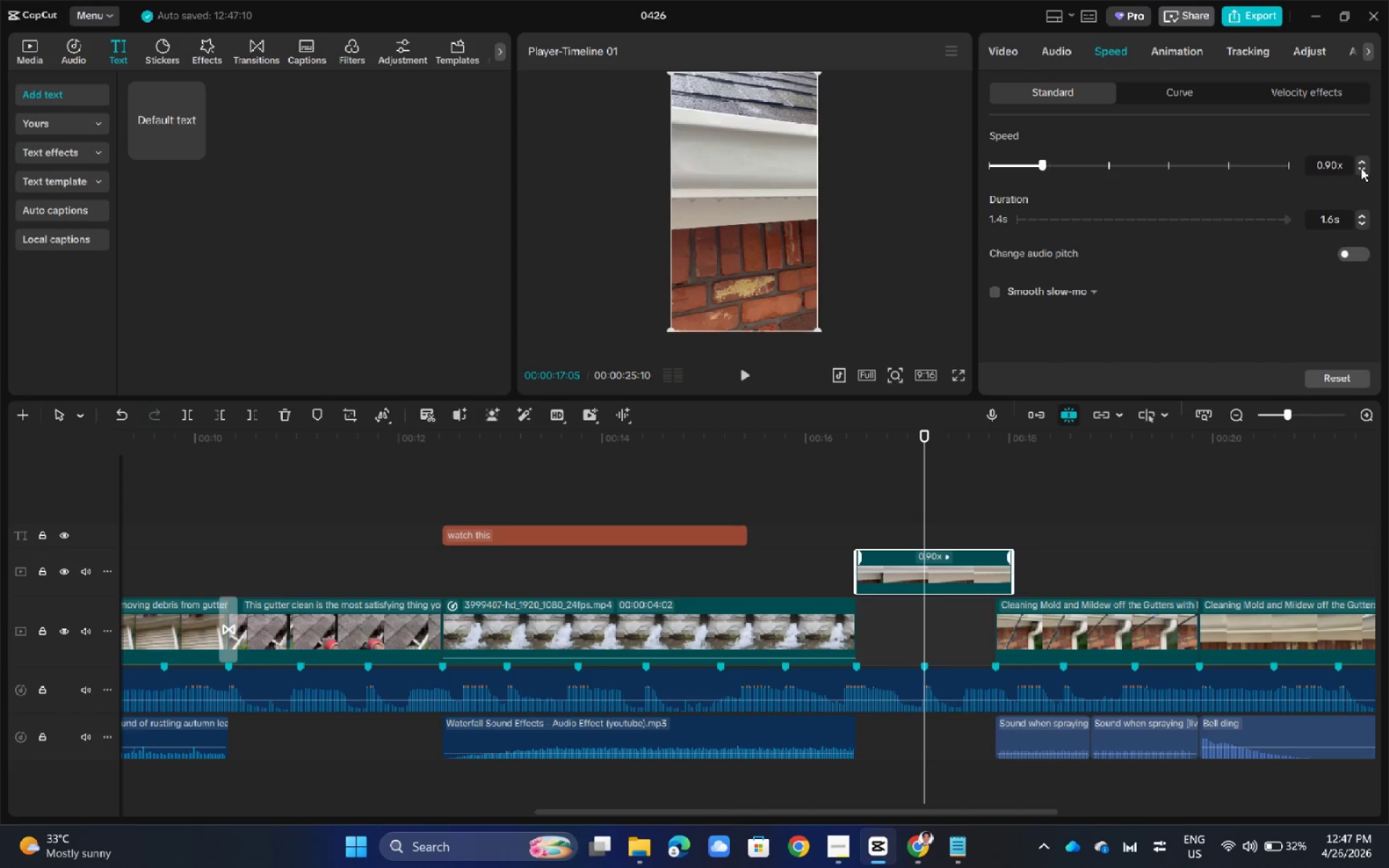 
key(Control+Z)
 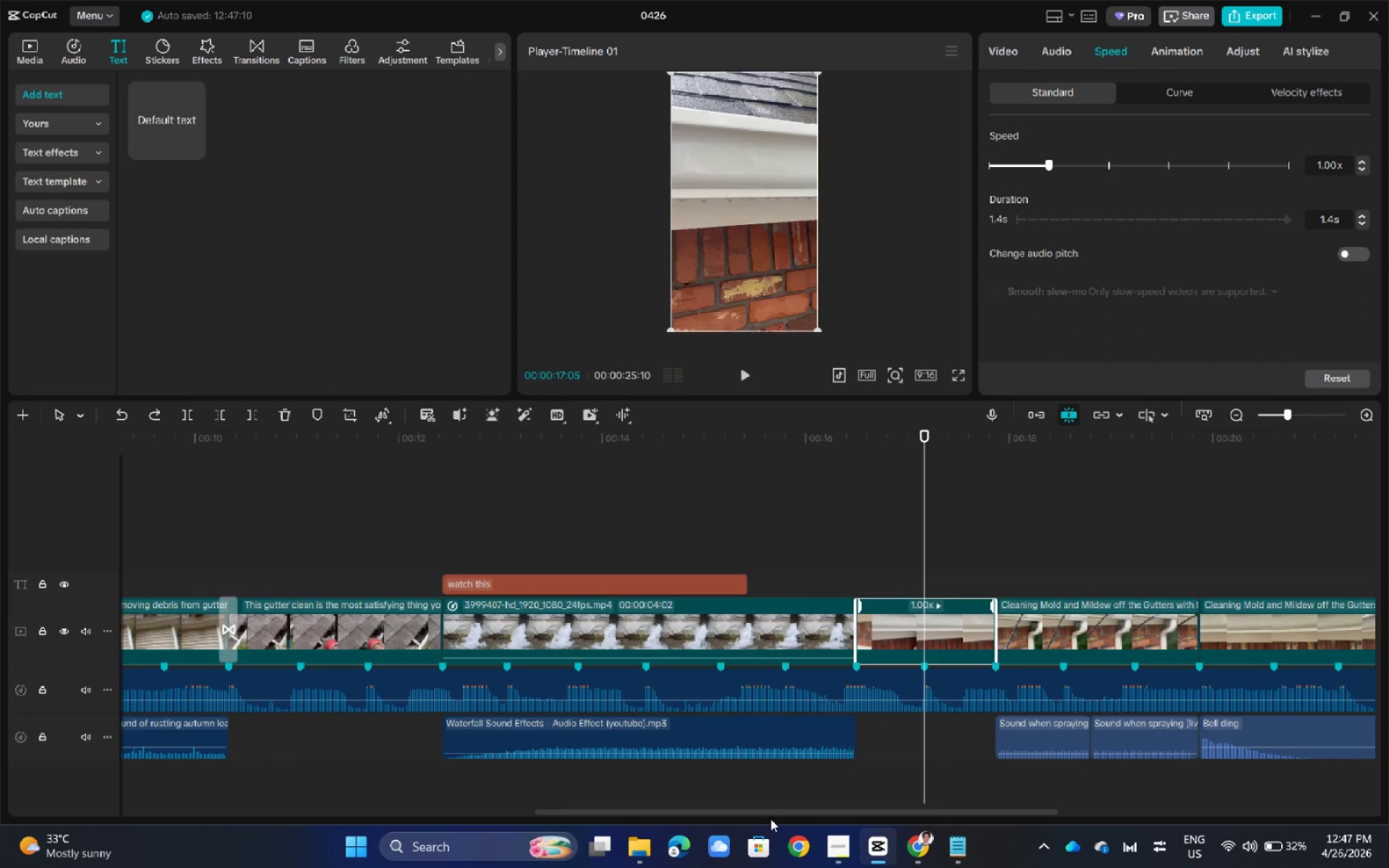 
left_click_drag(start_coordinate=[771, 819], to_coordinate=[780, 814])
 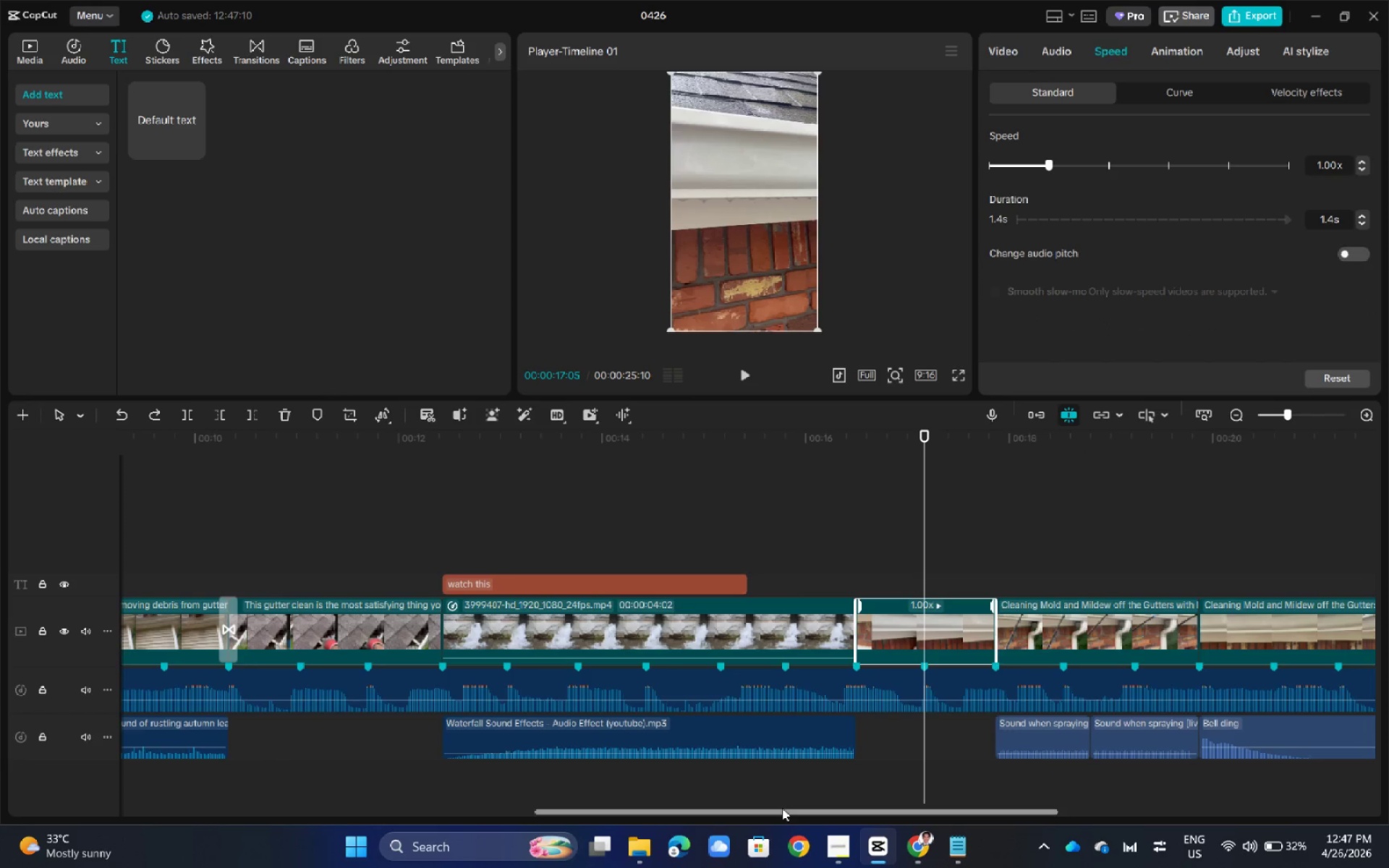 
left_click_drag(start_coordinate=[782, 808], to_coordinate=[834, 808])
 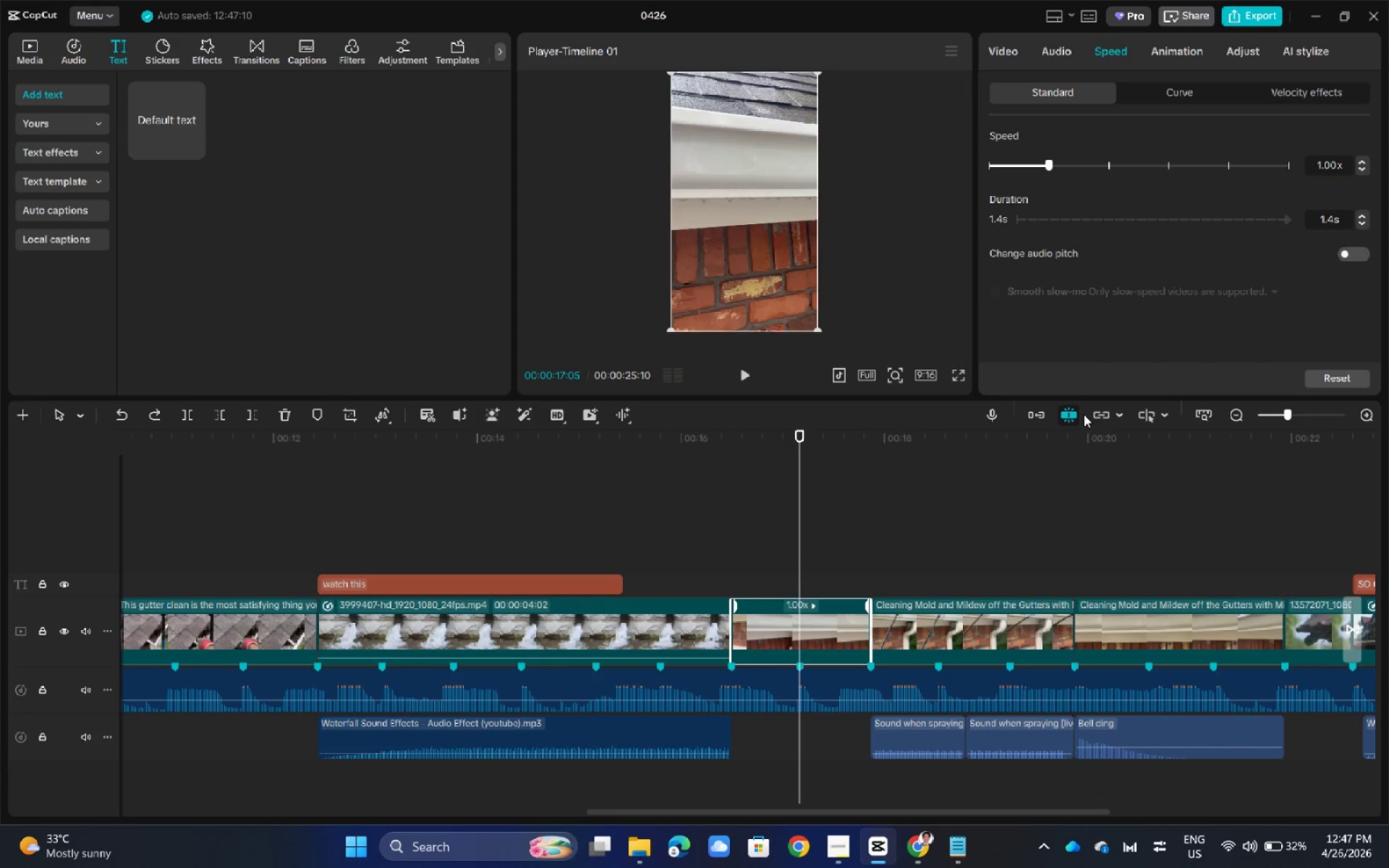 
left_click([1046, 419])
 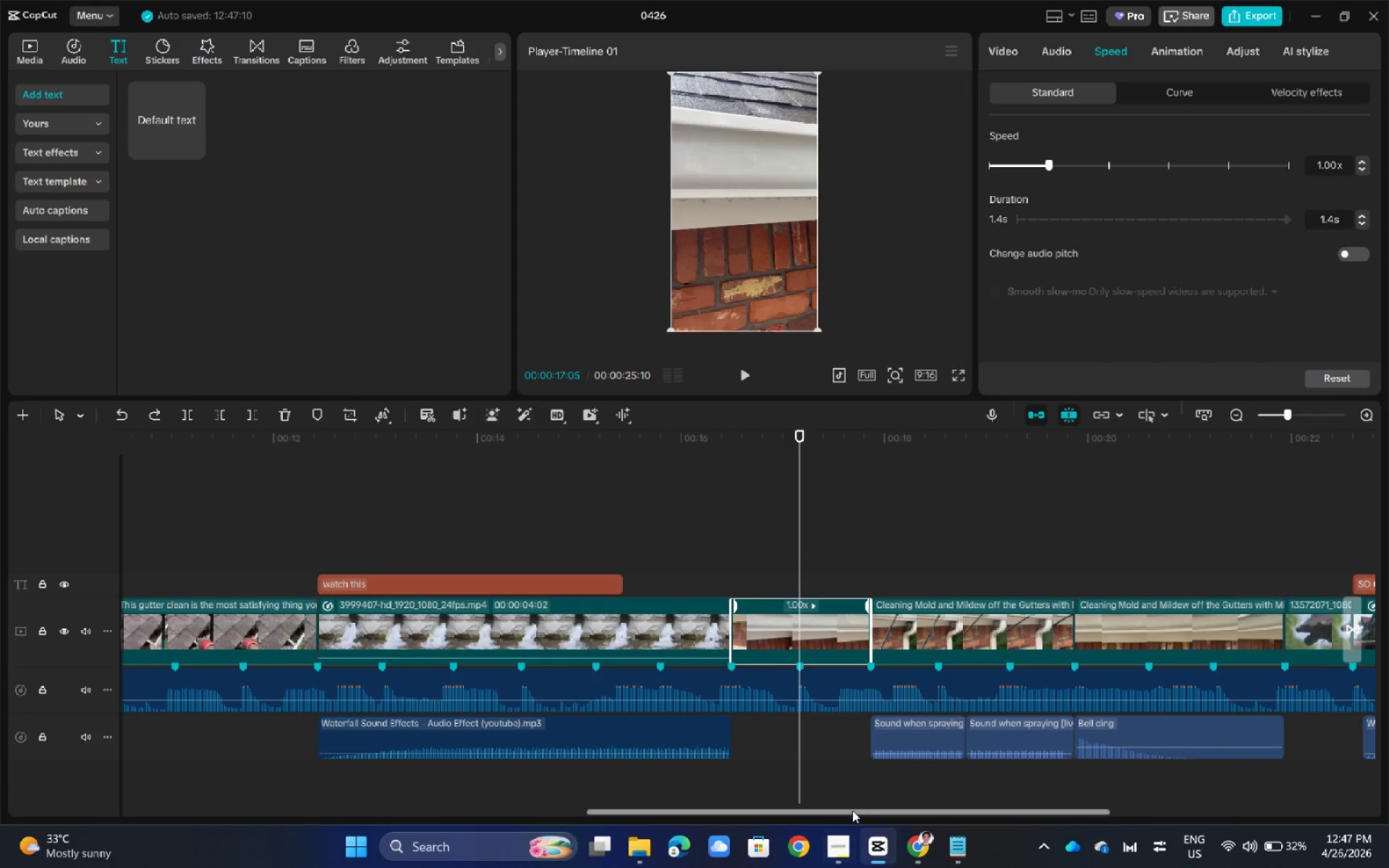 
left_click_drag(start_coordinate=[852, 808], to_coordinate=[1073, 796])
 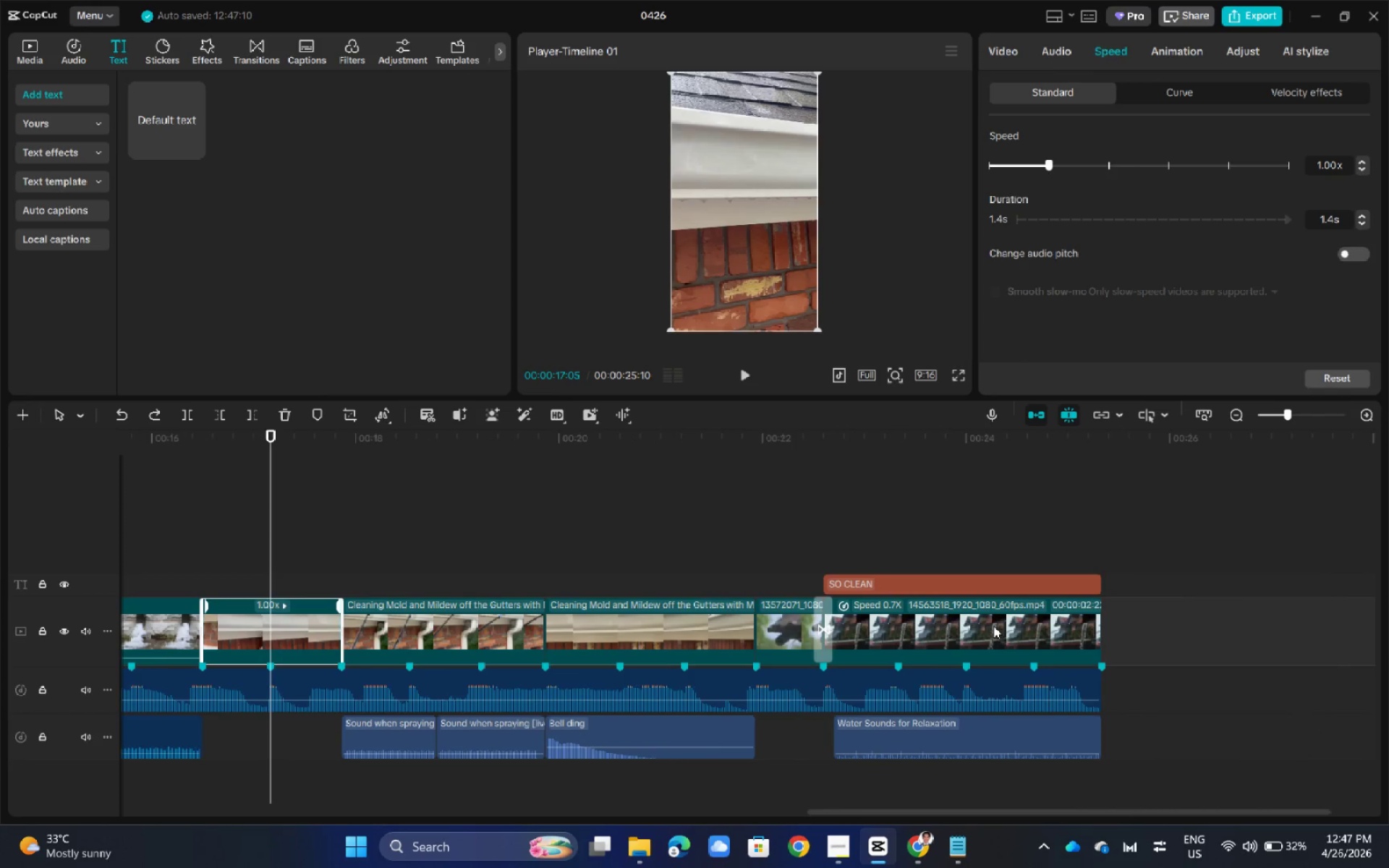 
left_click_drag(start_coordinate=[993, 626], to_coordinate=[1091, 624])
 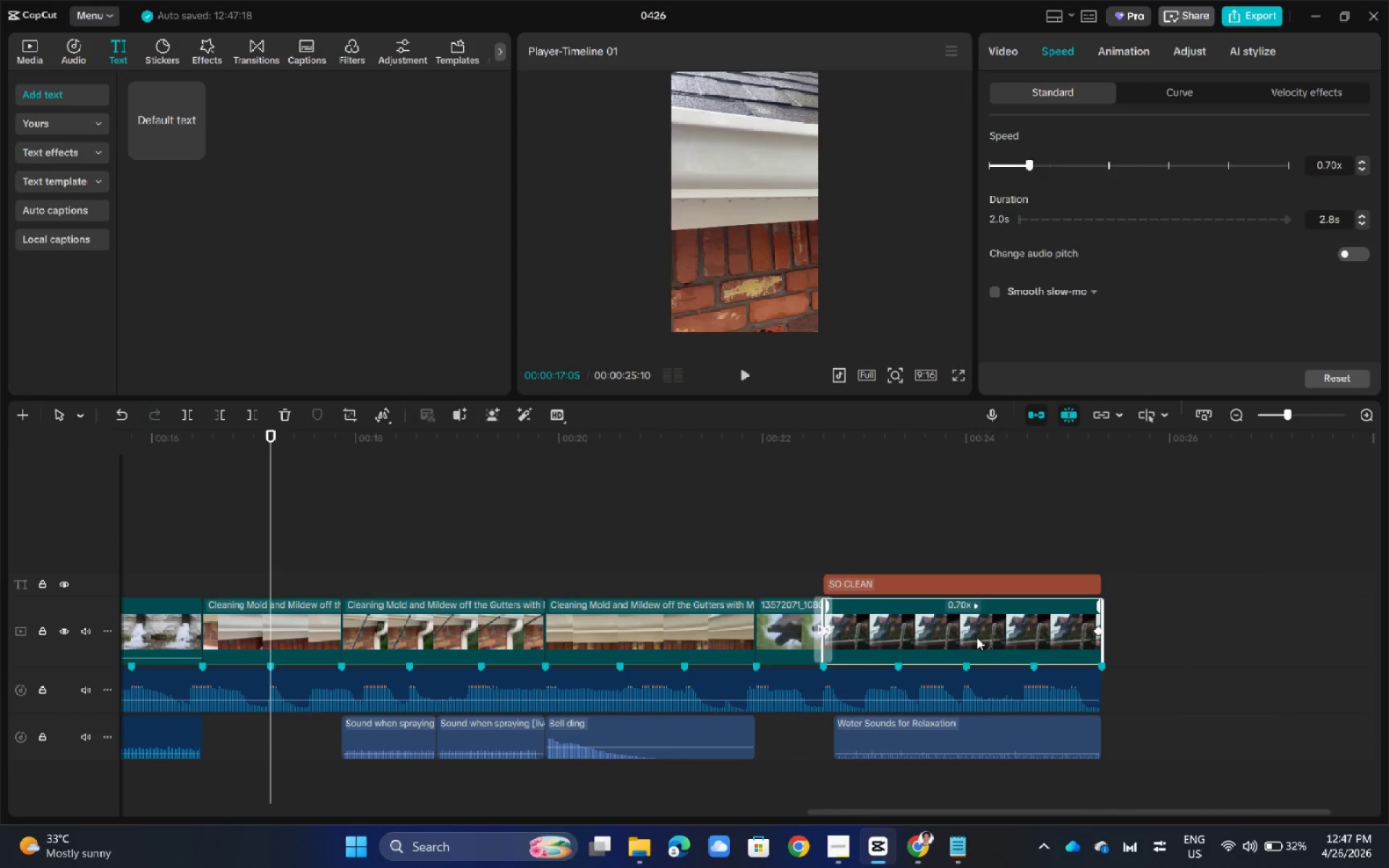 
left_click_drag(start_coordinate=[977, 637], to_coordinate=[1037, 629])
 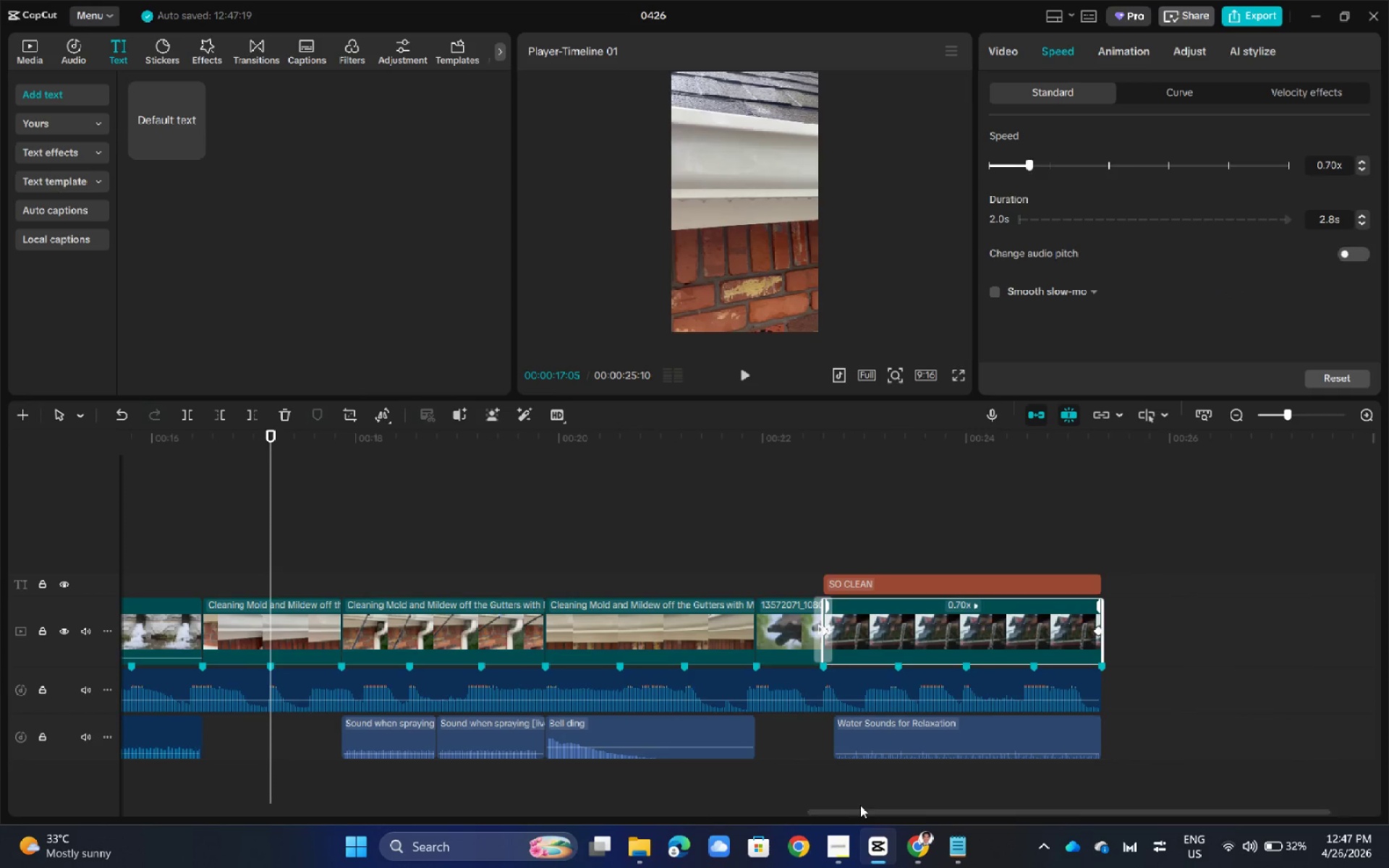 
left_click_drag(start_coordinate=[870, 809], to_coordinate=[655, 799])
 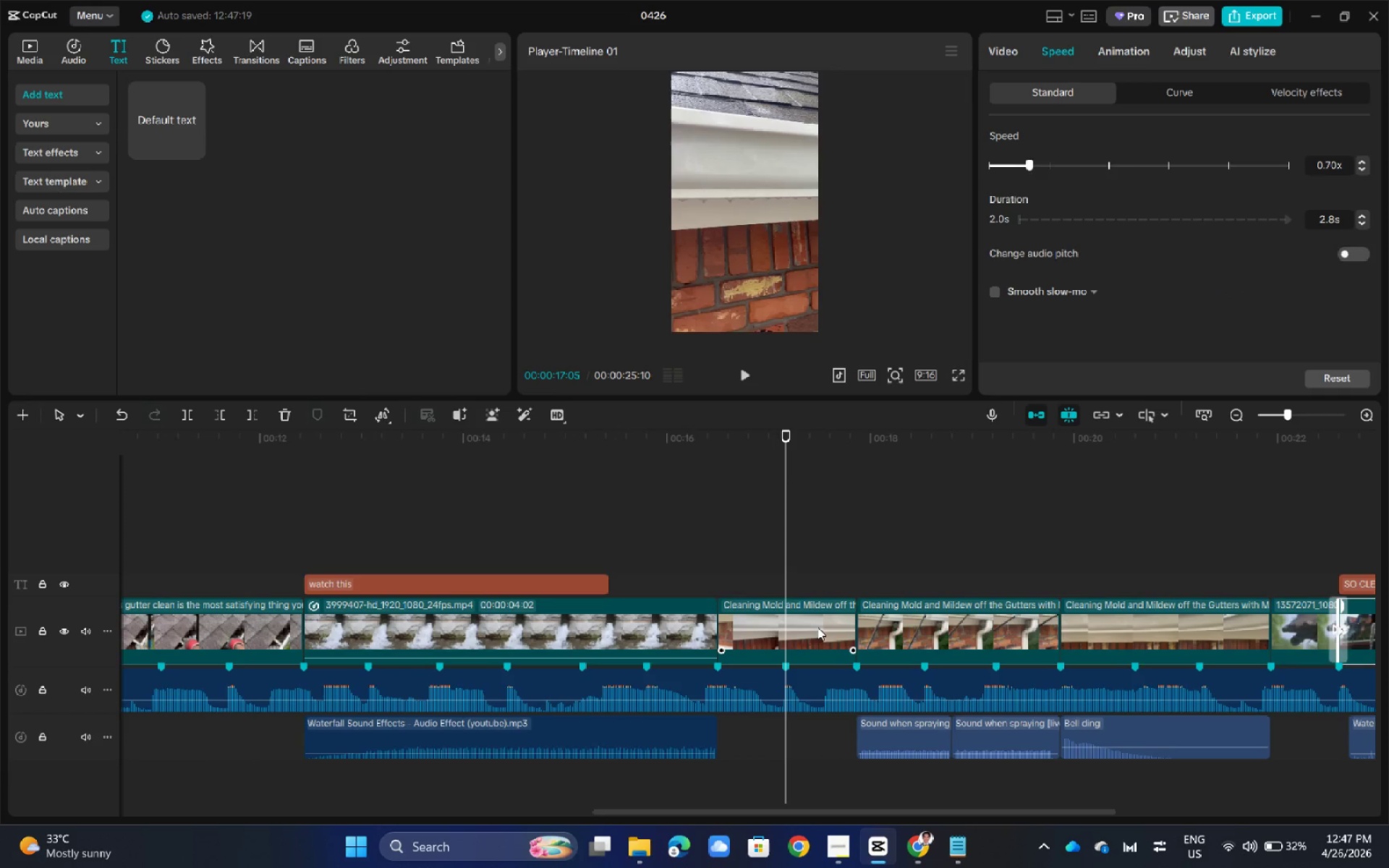 
left_click([817, 627])
 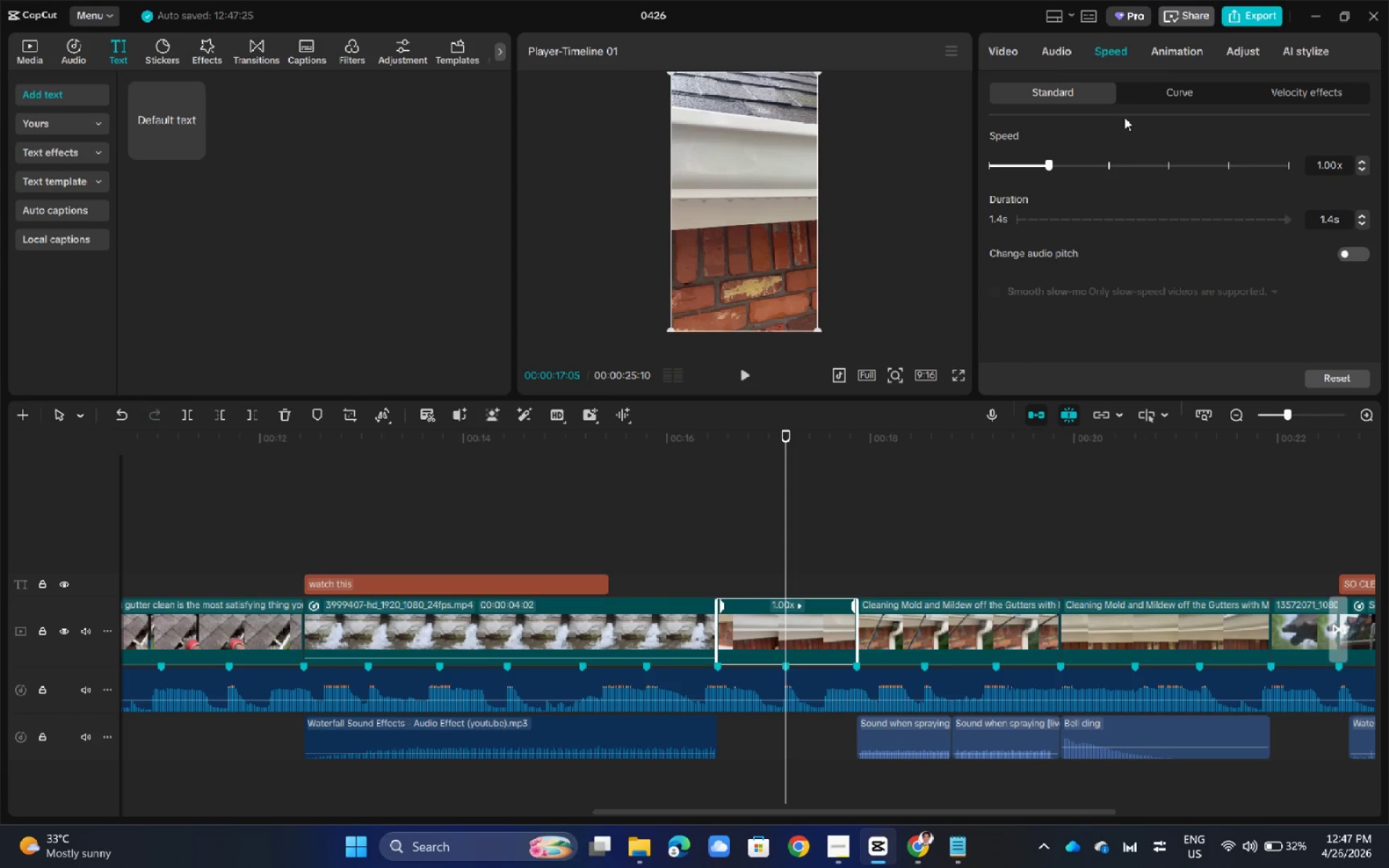 
wait(6.64)
 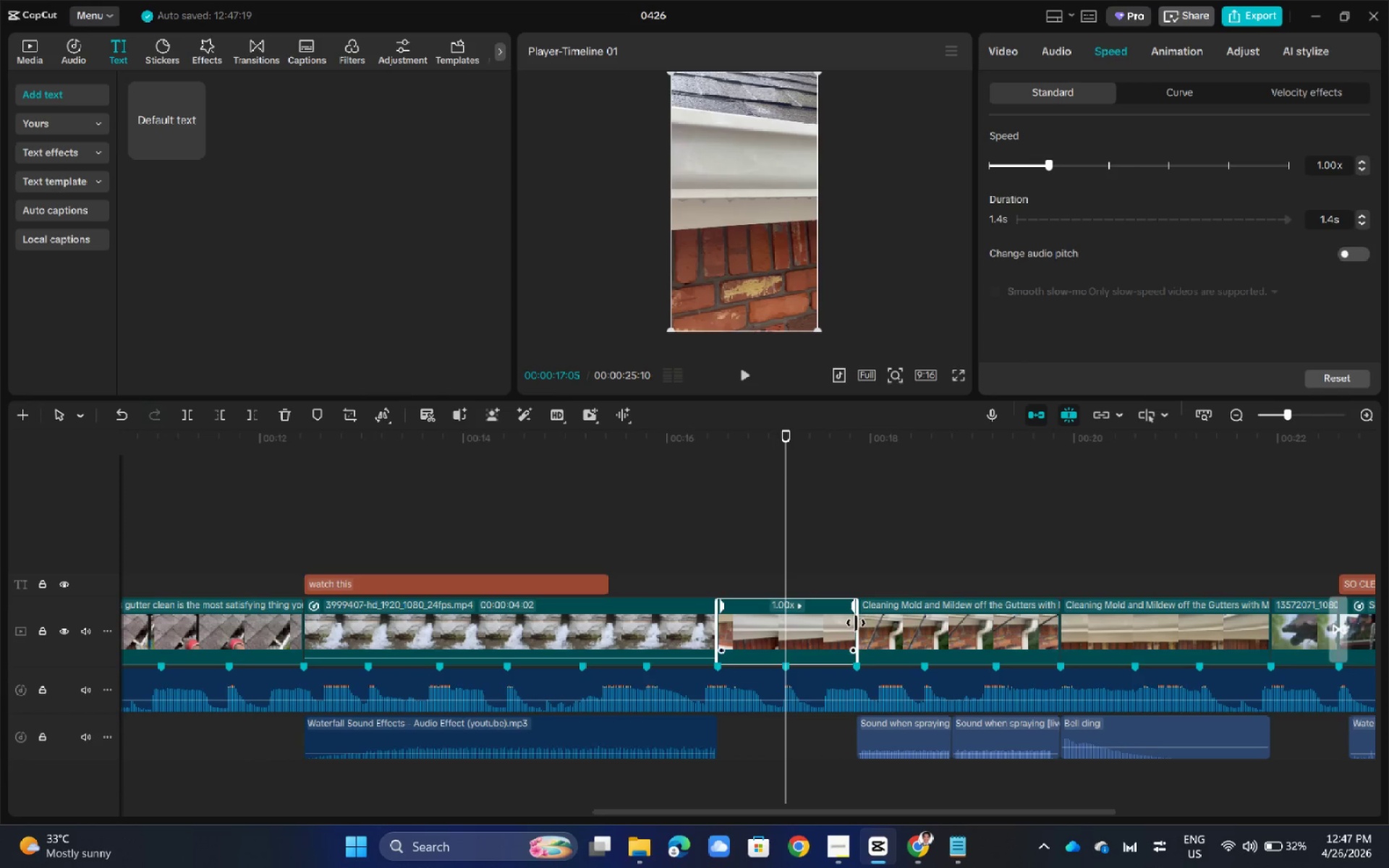 
double_click([1359, 168])
 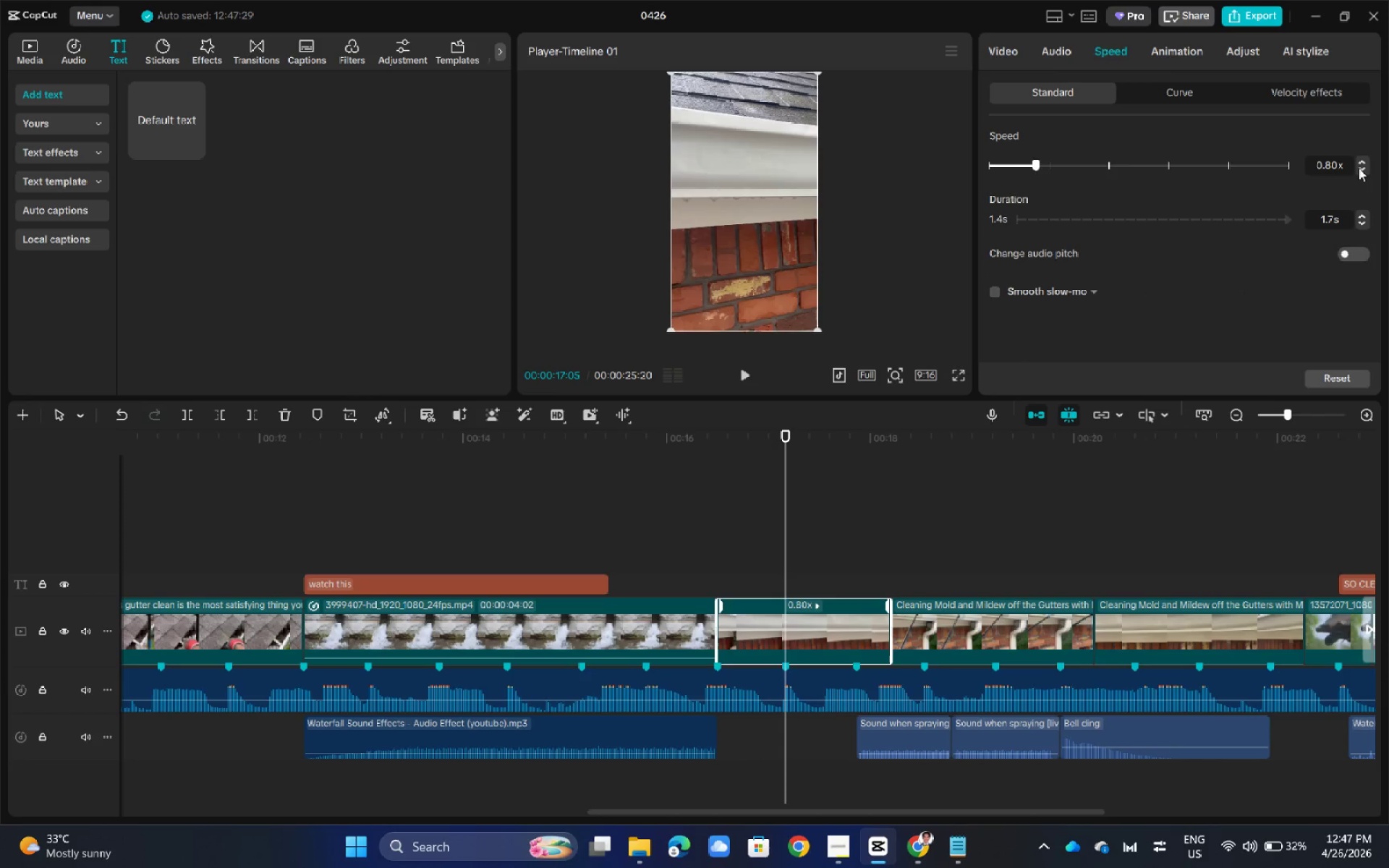 
triple_click([1359, 168])
 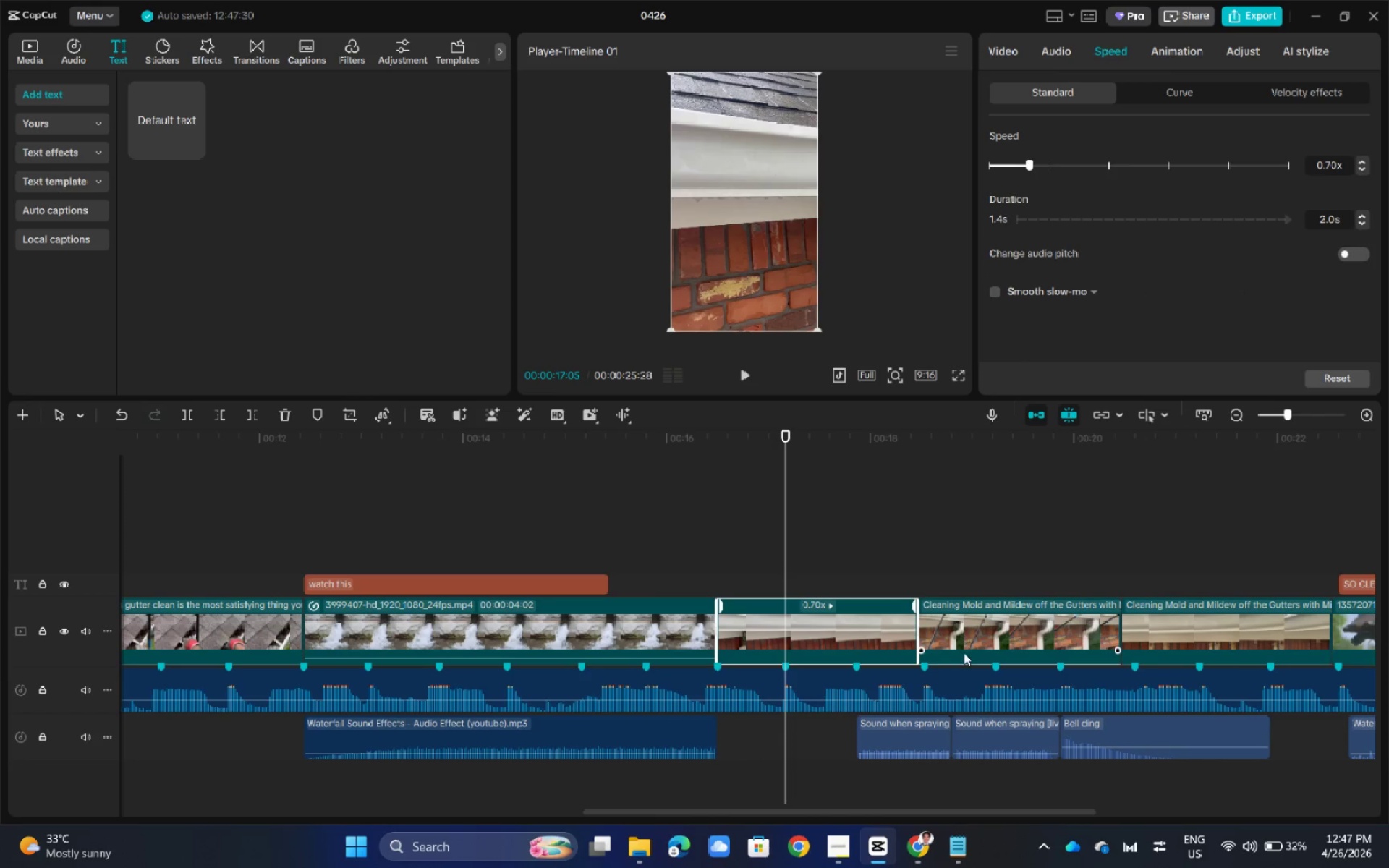 
left_click([980, 621])
 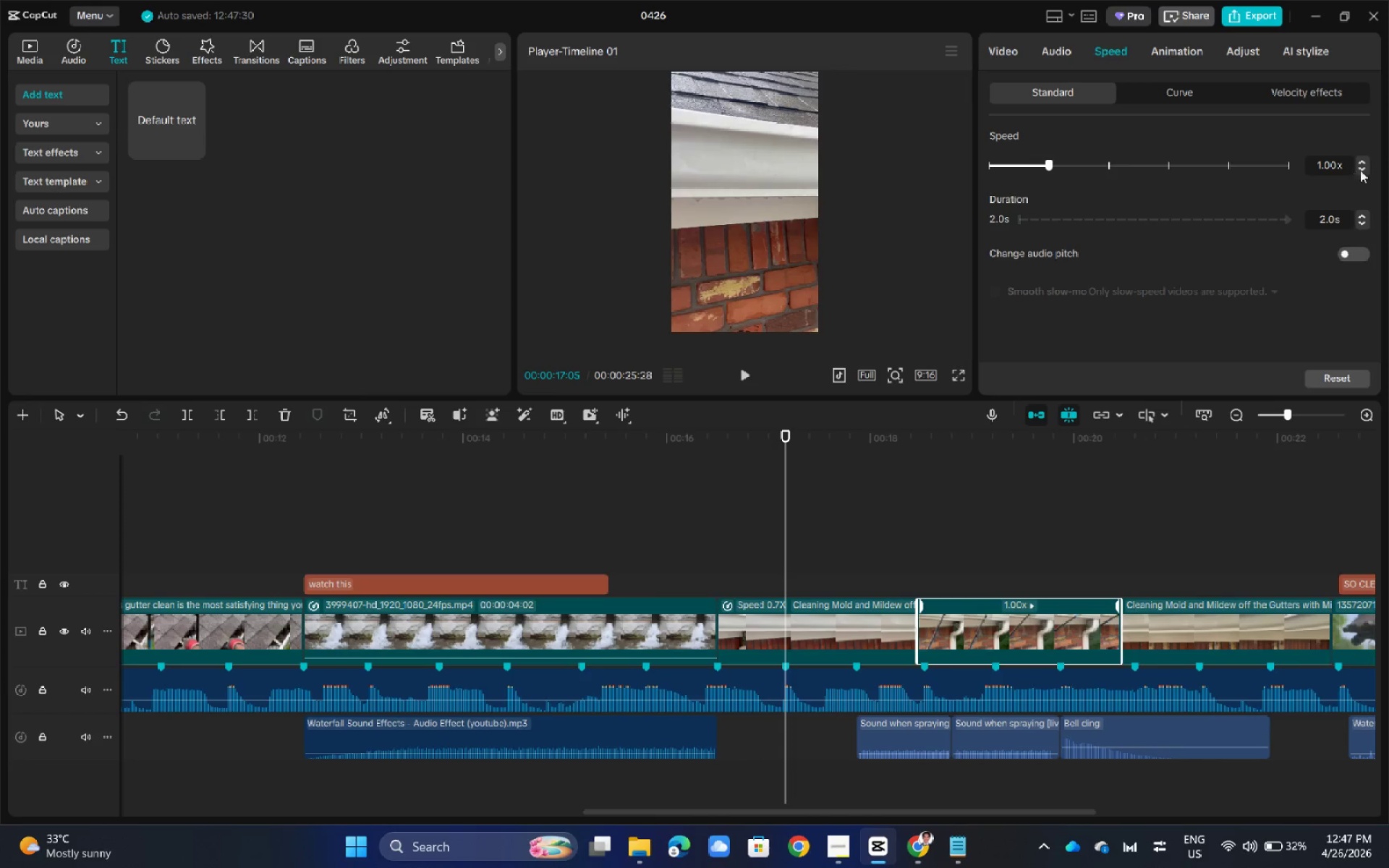 
double_click([1362, 169])
 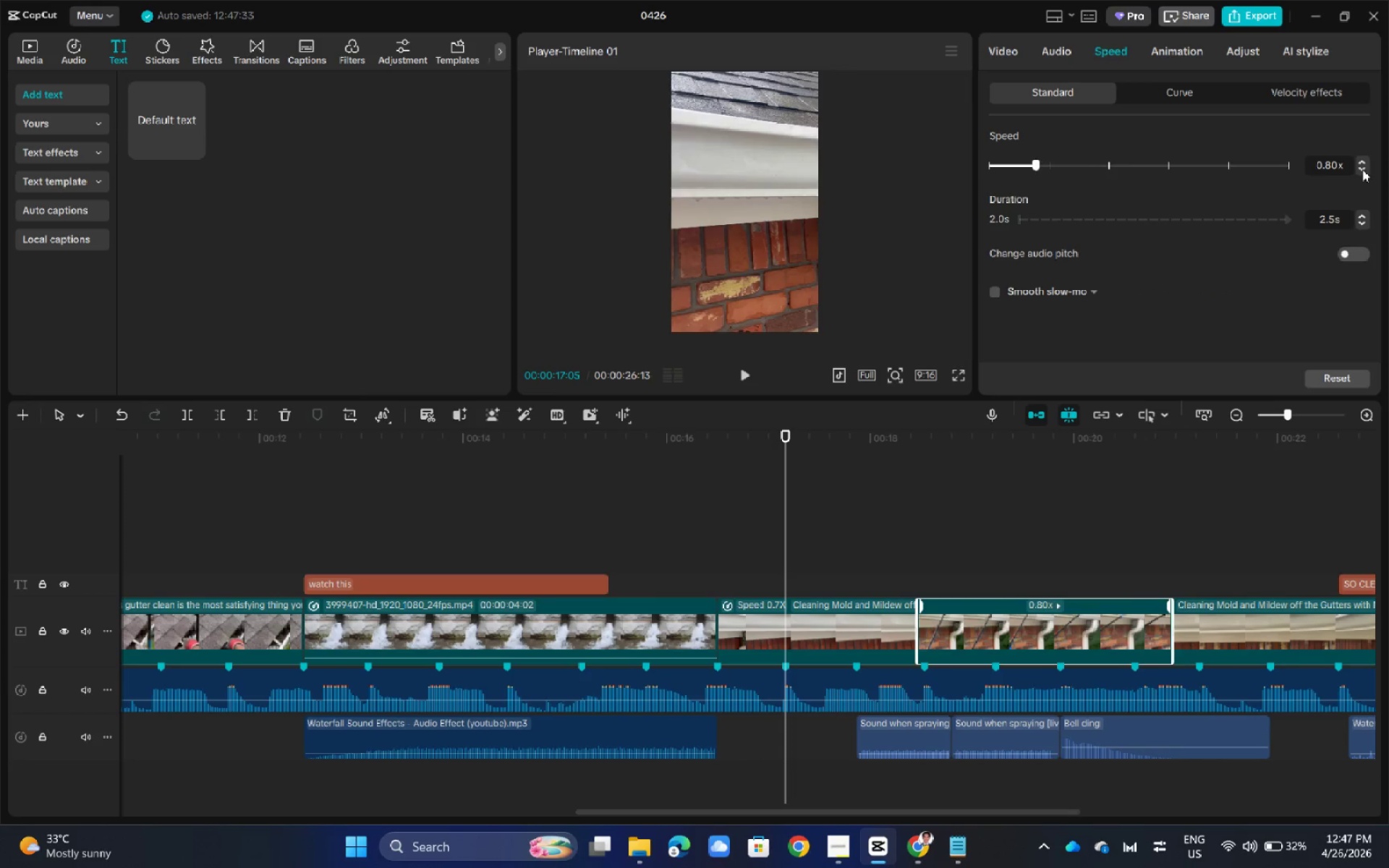 
triple_click([1362, 169])
 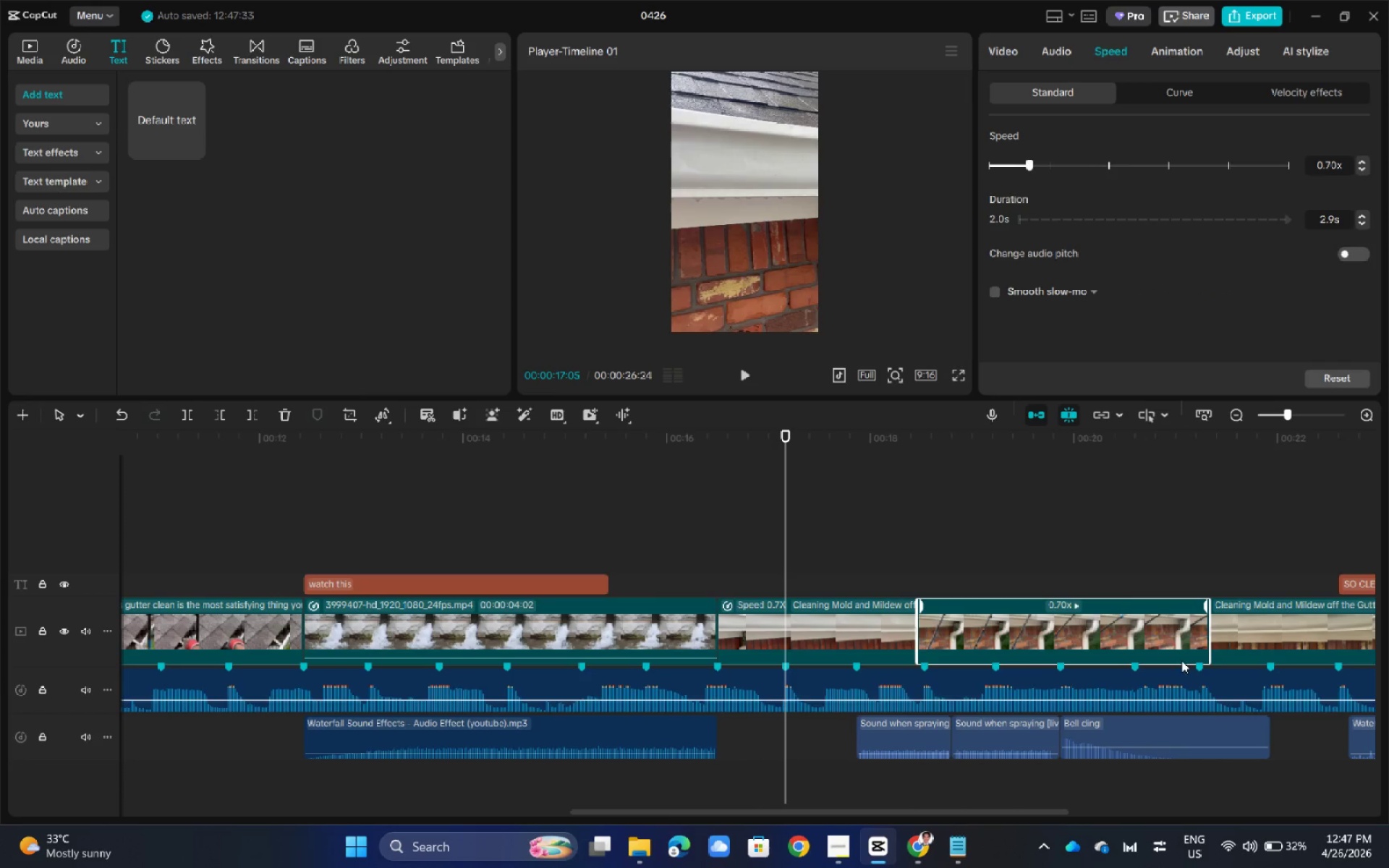 
left_click([1260, 621])
 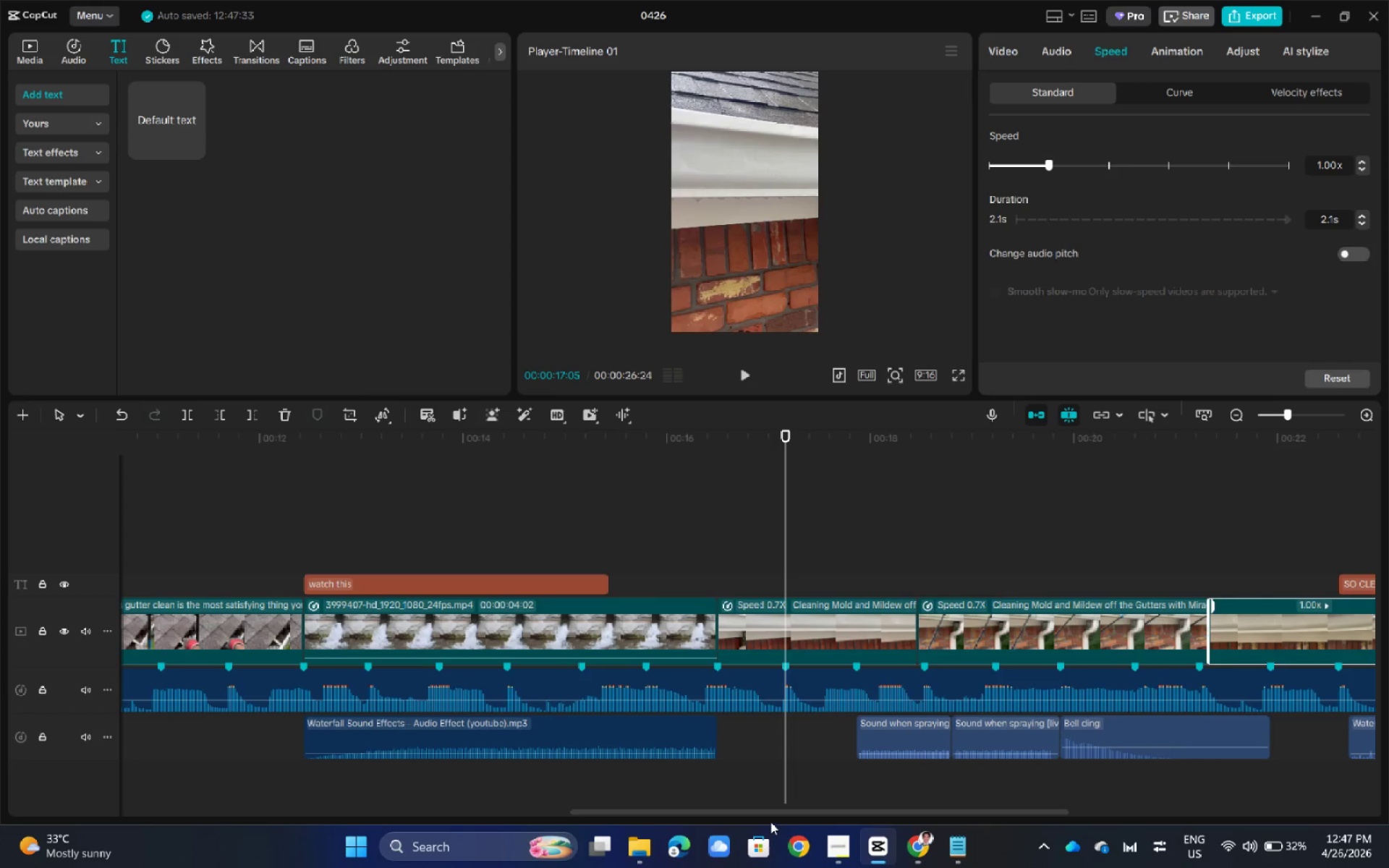 
left_click_drag(start_coordinate=[777, 812], to_coordinate=[896, 807])
 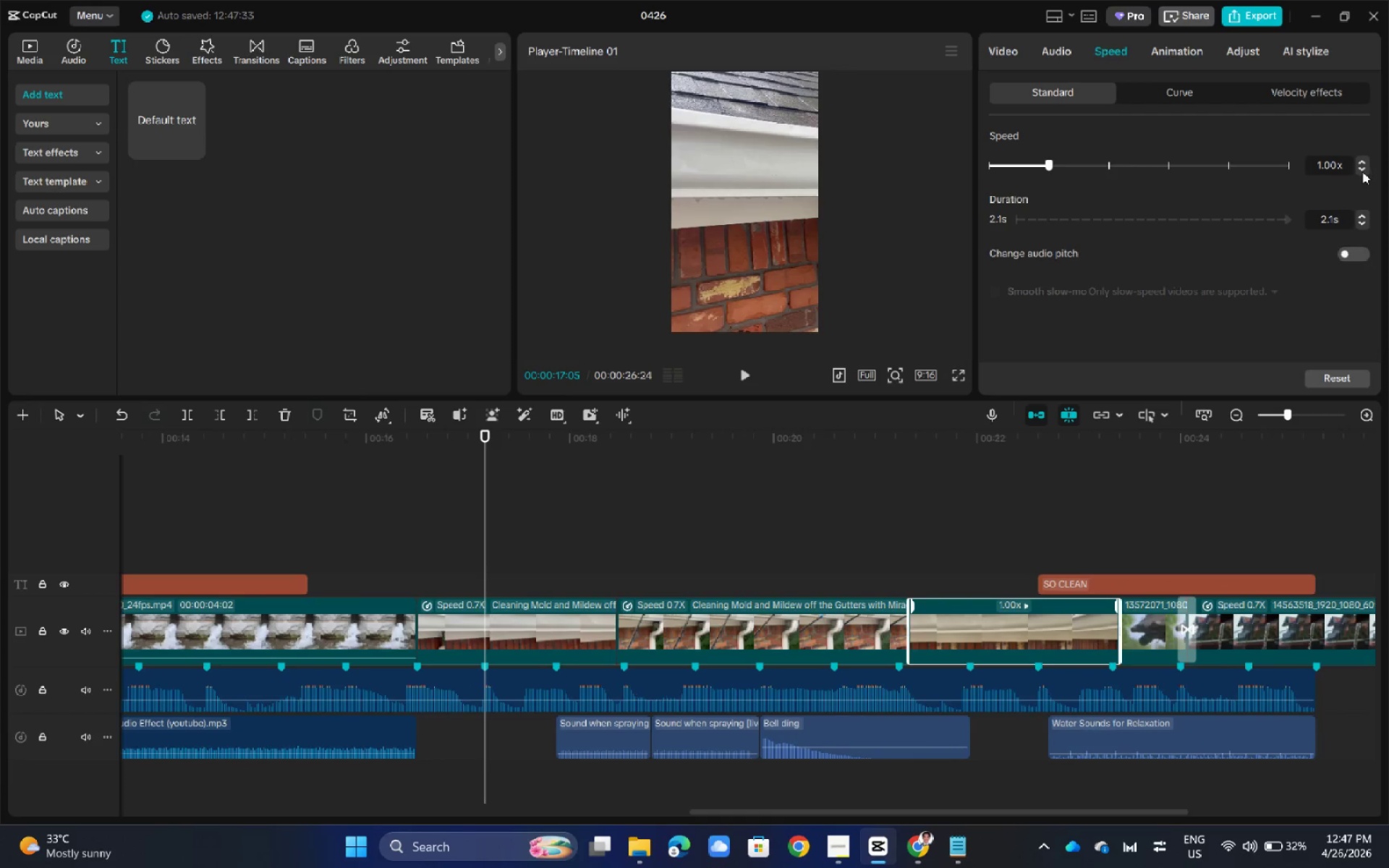 
double_click([1362, 171])
 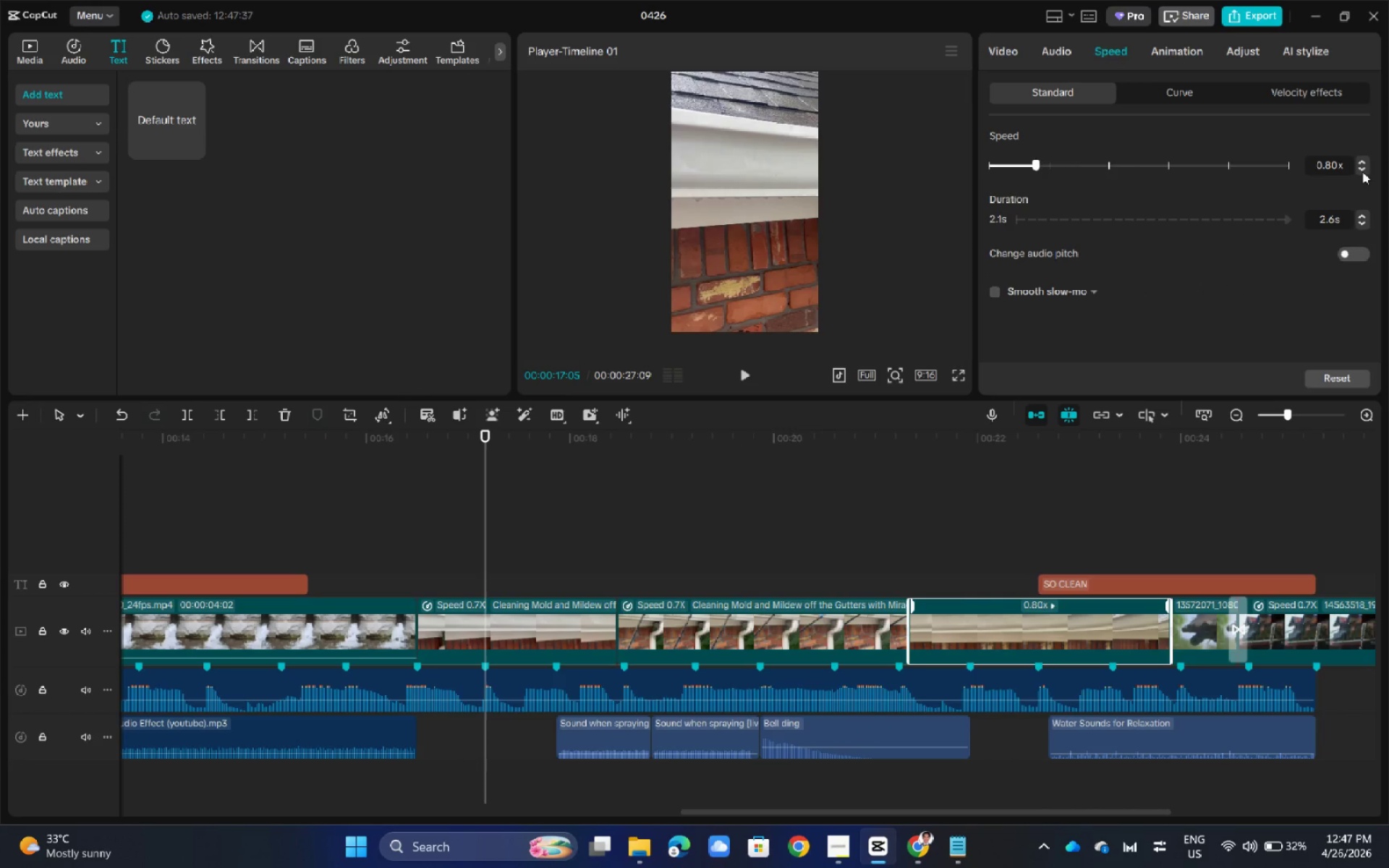 
left_click([1362, 171])
 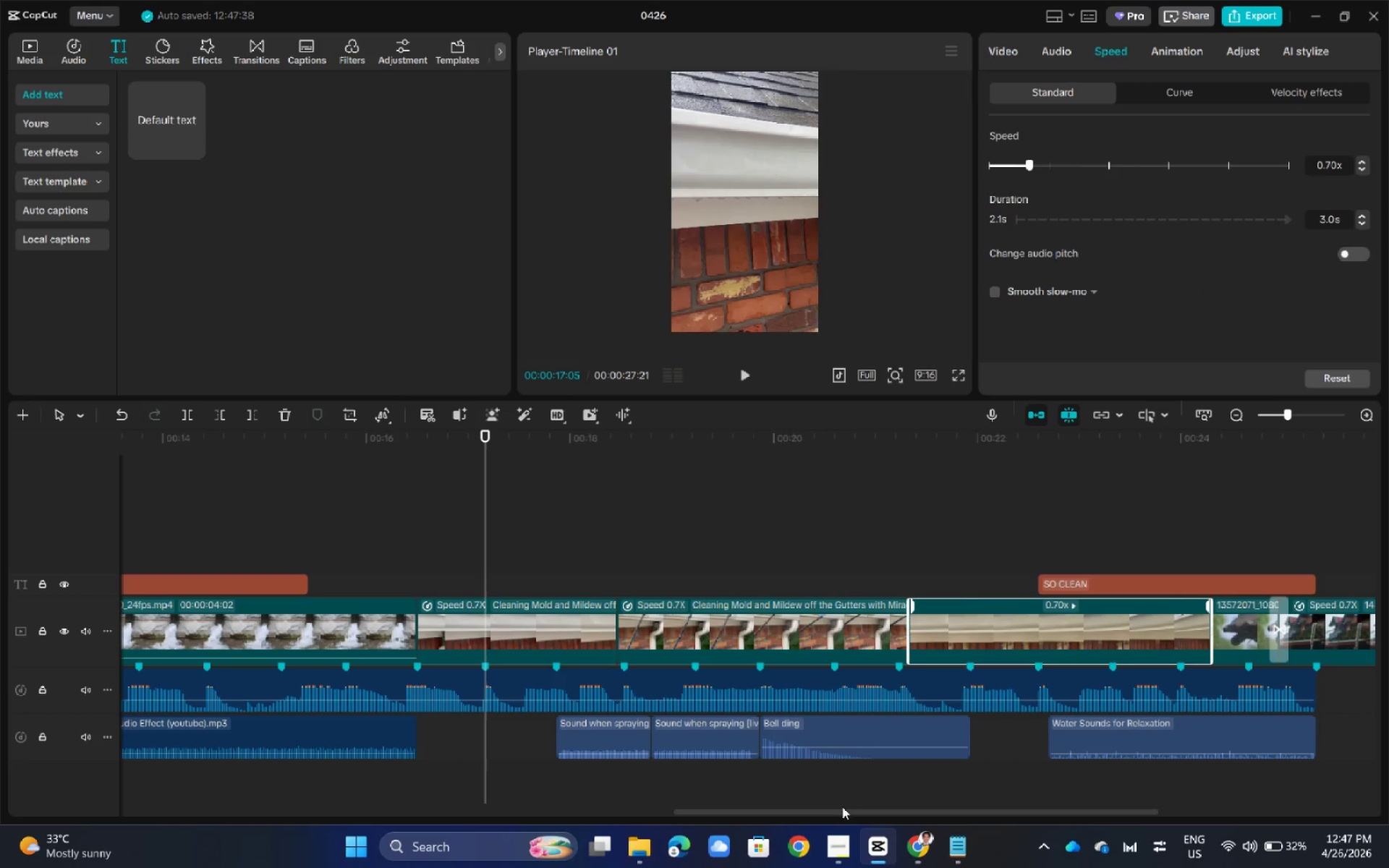 
left_click_drag(start_coordinate=[839, 812], to_coordinate=[1044, 812])
 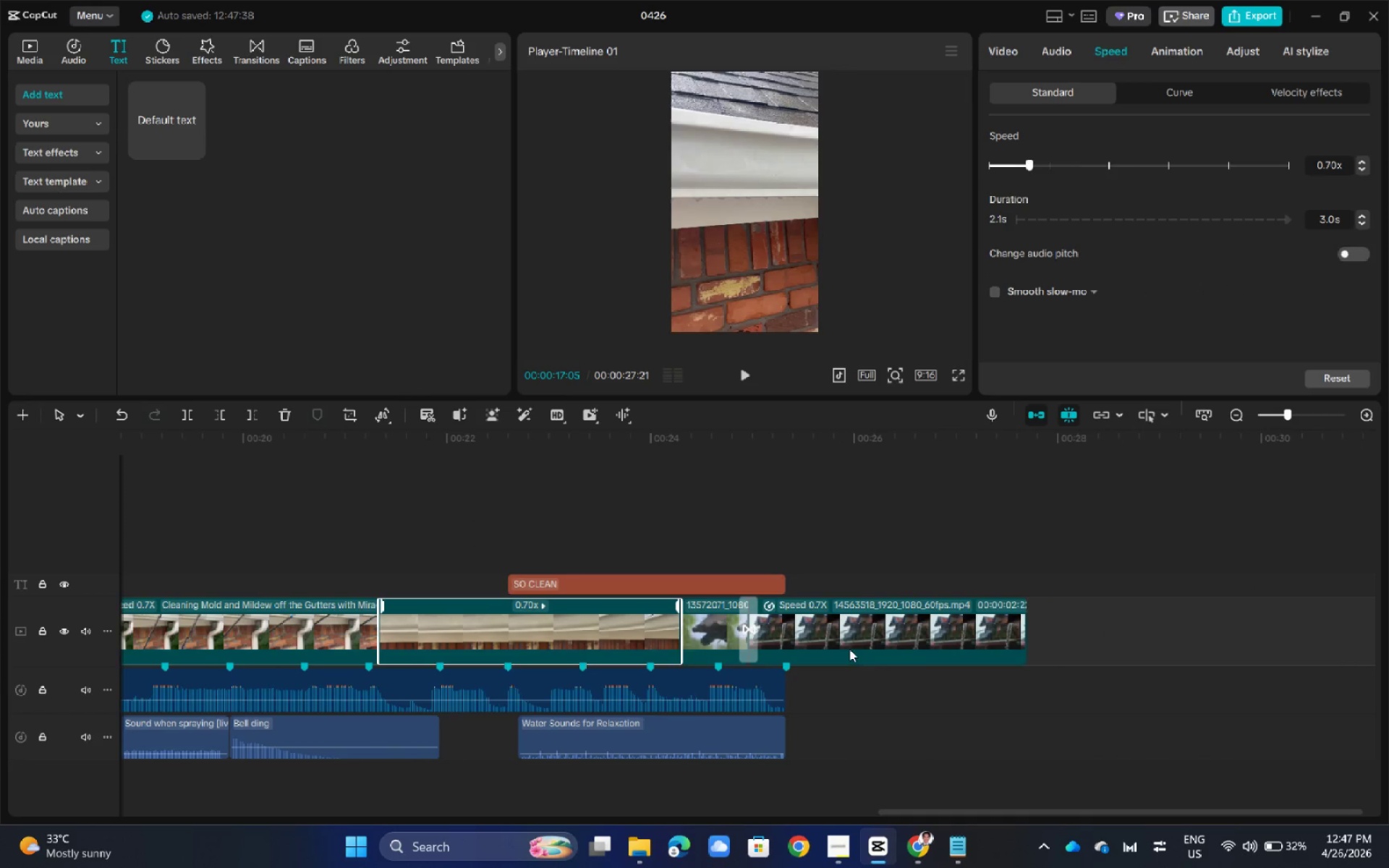 
wait(5.62)
 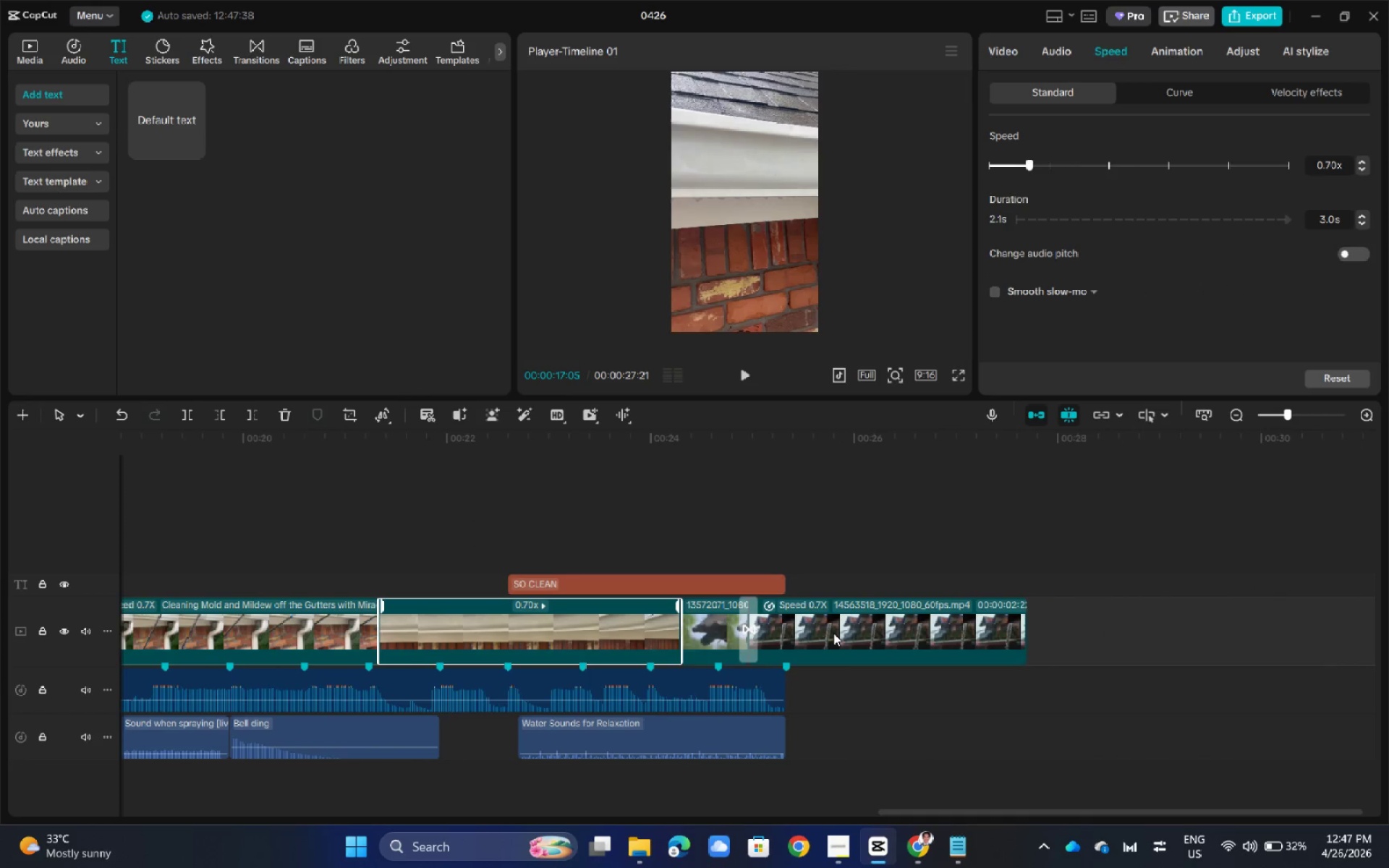 
left_click([756, 689])
 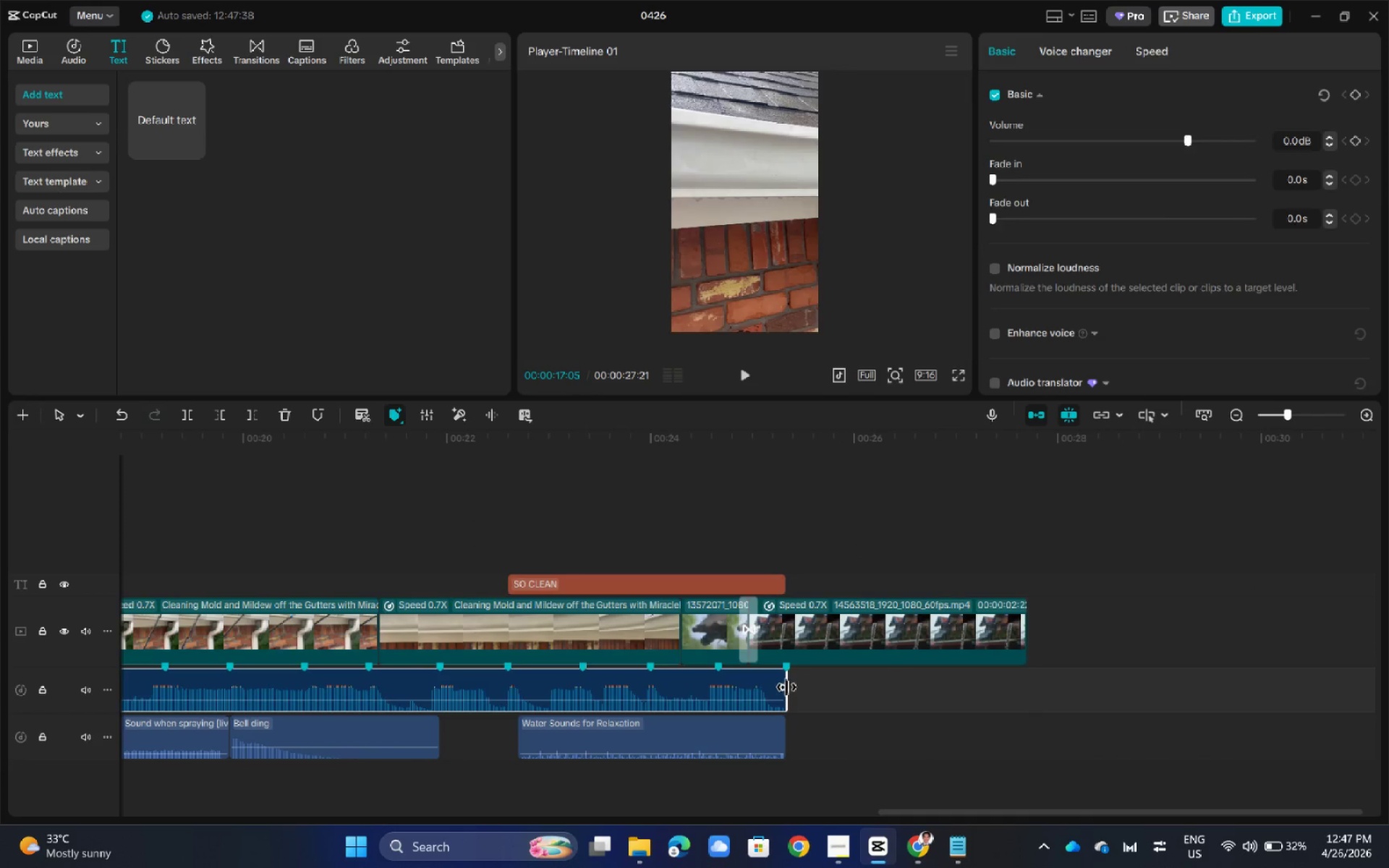 
left_click_drag(start_coordinate=[786, 687], to_coordinate=[1001, 691])
 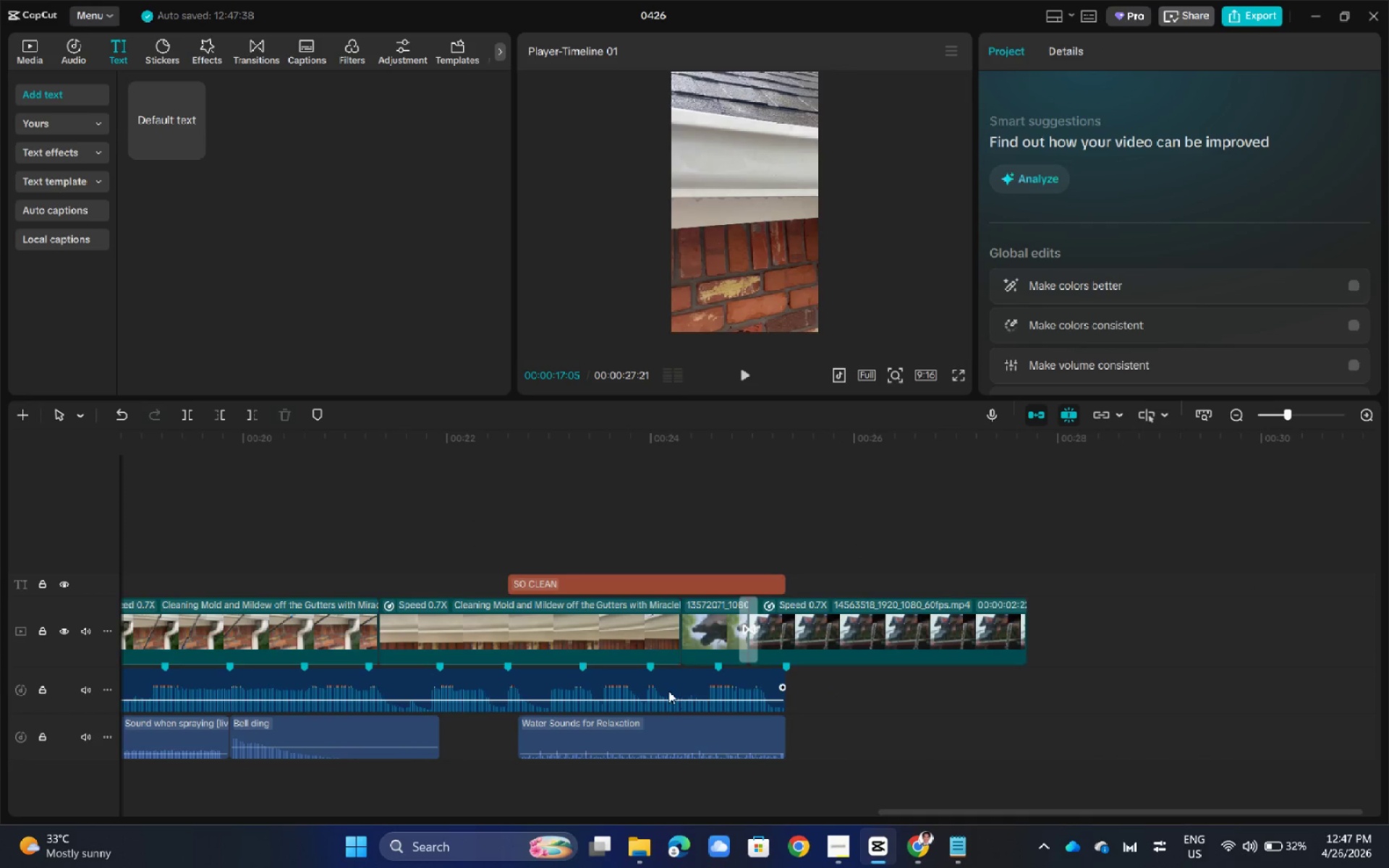 
left_click([668, 691])
 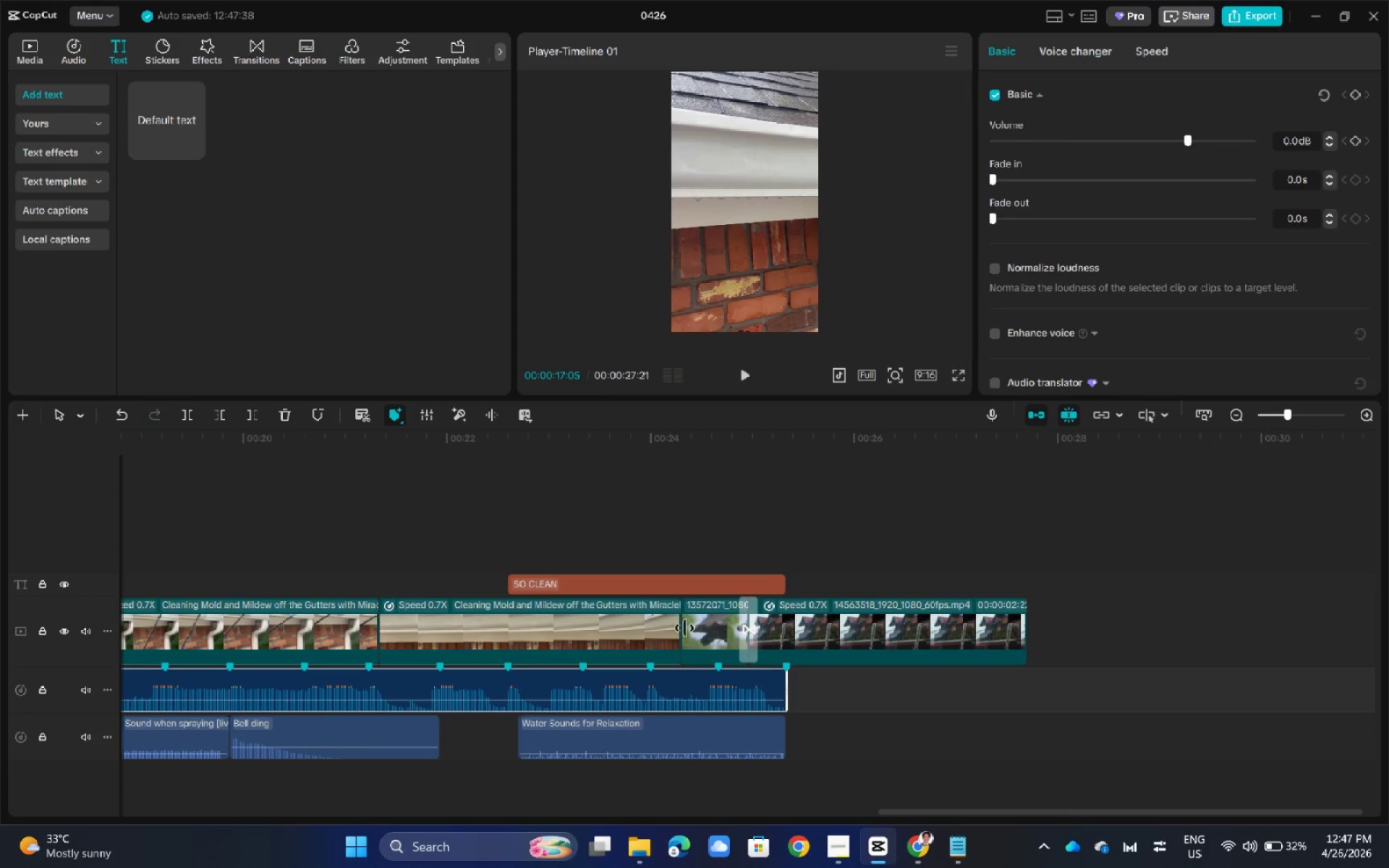 
left_click([653, 631])
 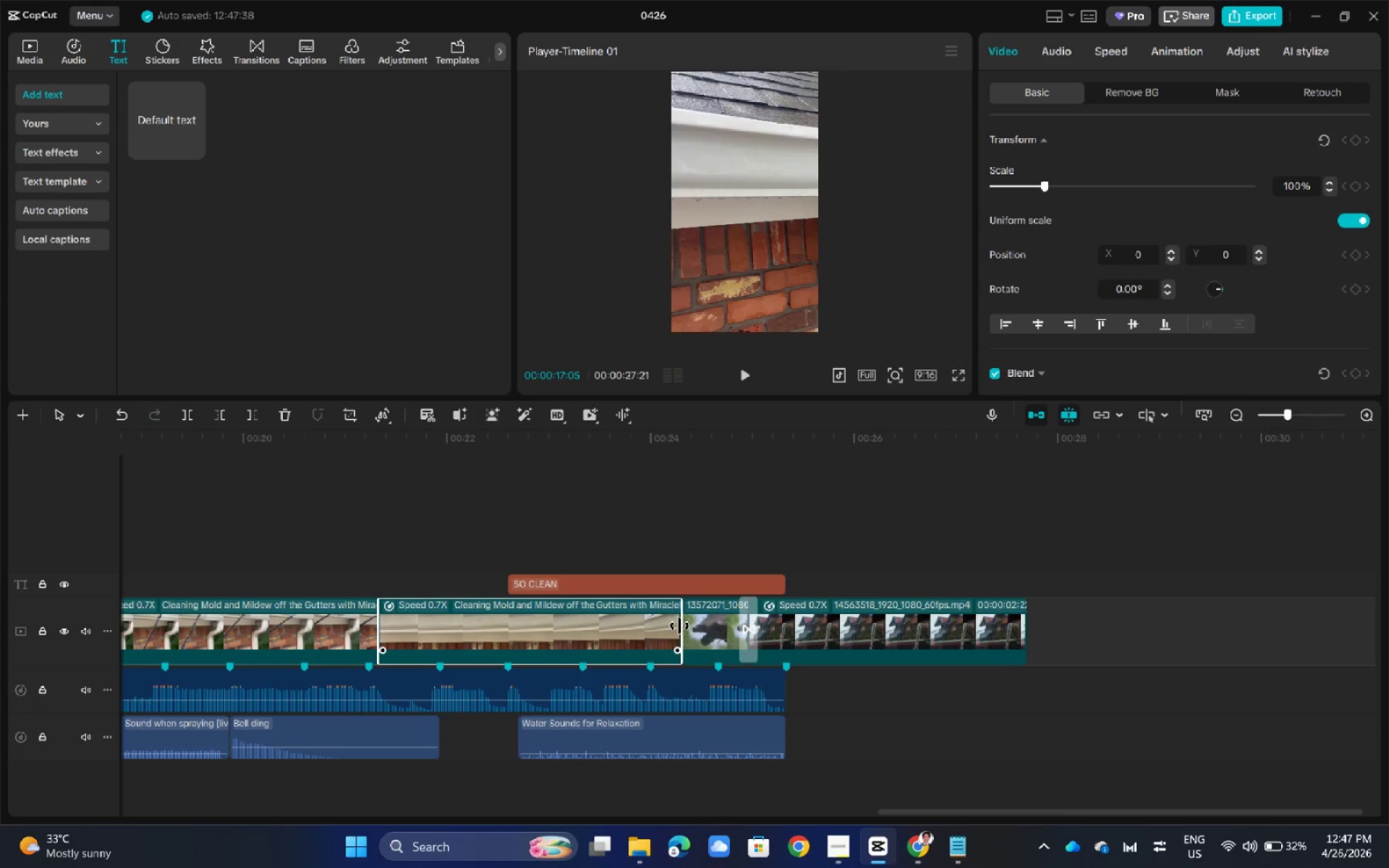 
left_click_drag(start_coordinate=[679, 626], to_coordinate=[652, 625])
 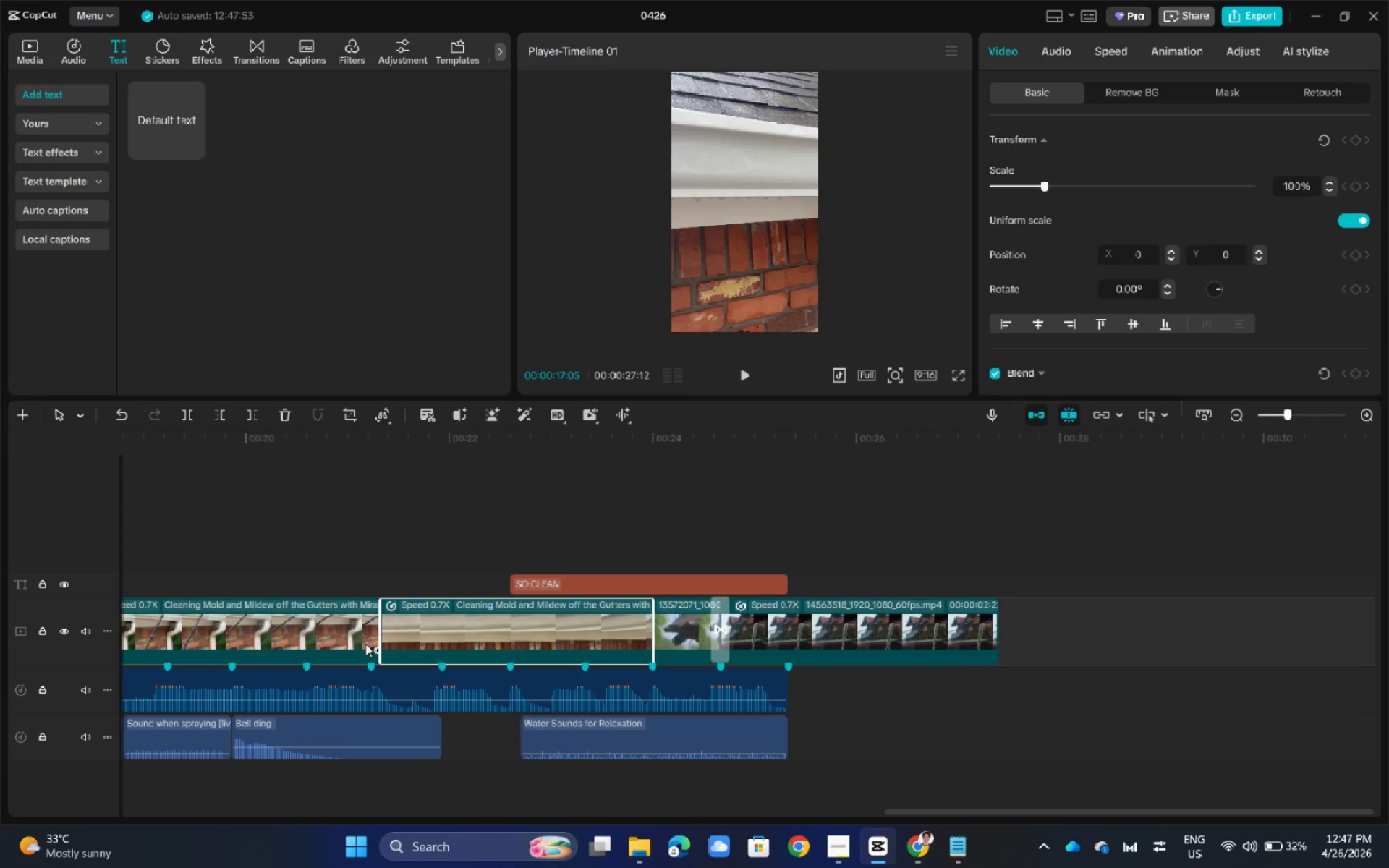 
left_click([350, 639])
 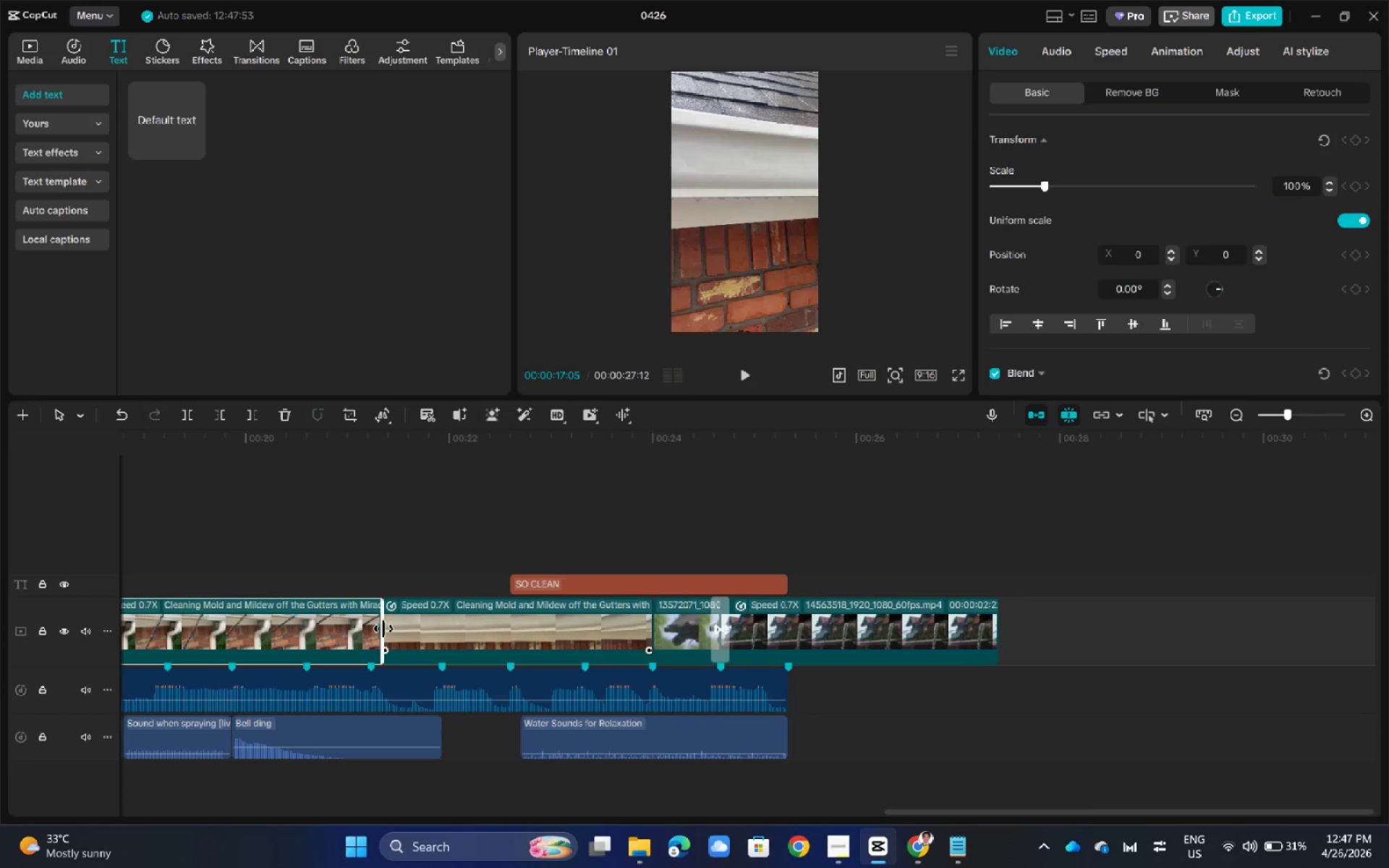 
left_click_drag(start_coordinate=[381, 629], to_coordinate=[368, 629])
 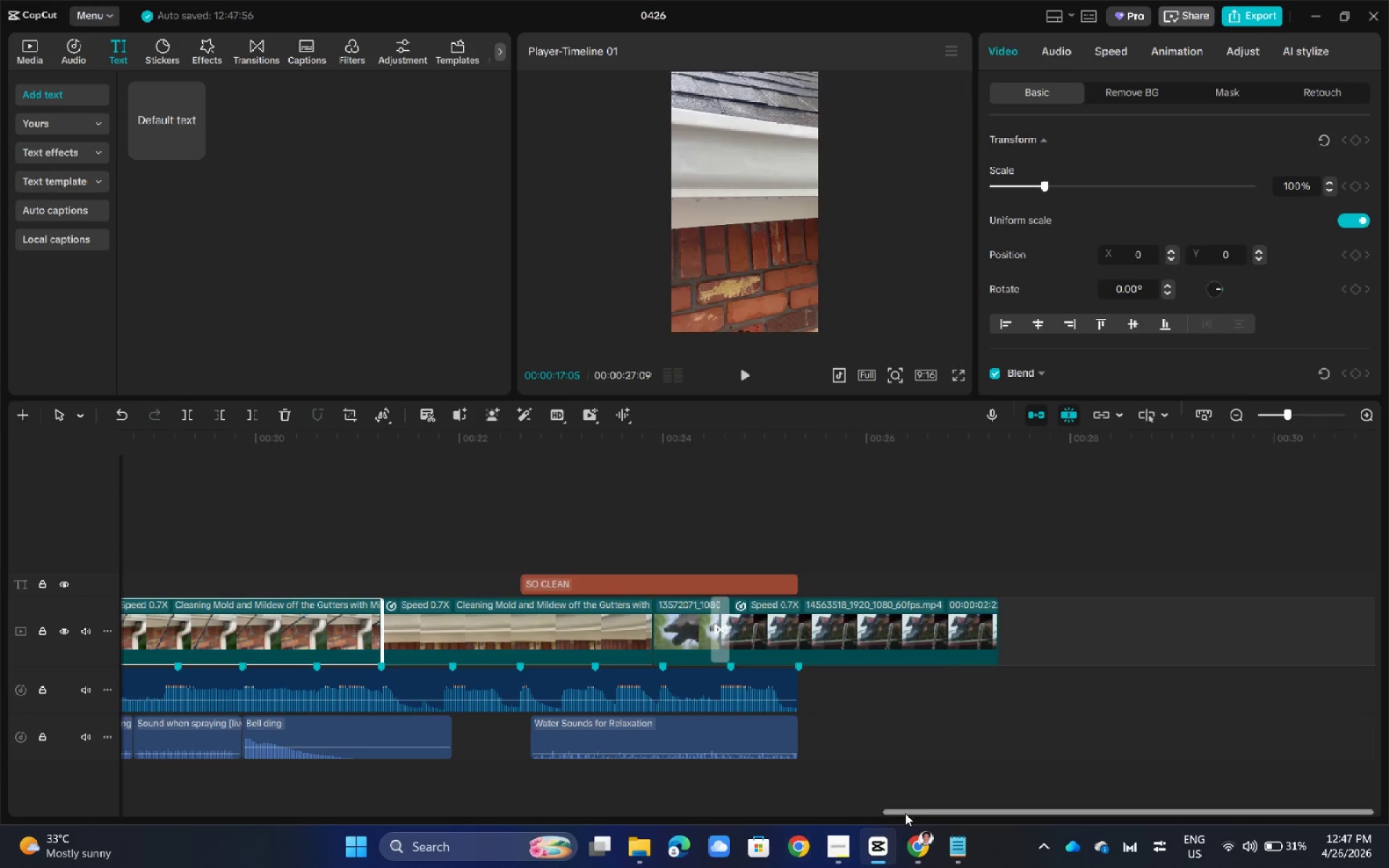 
left_click_drag(start_coordinate=[911, 813], to_coordinate=[765, 809])
 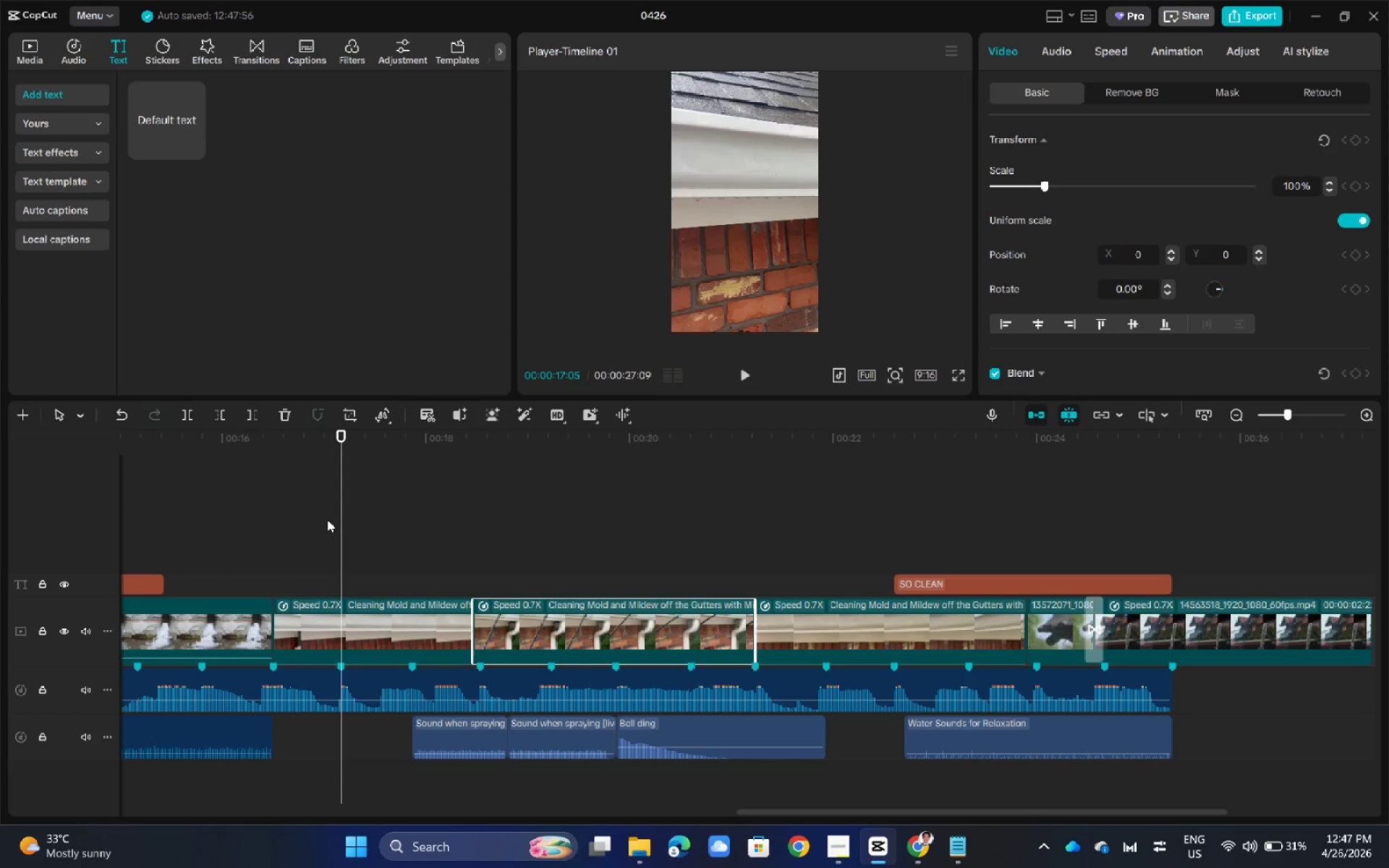 
left_click([285, 505])
 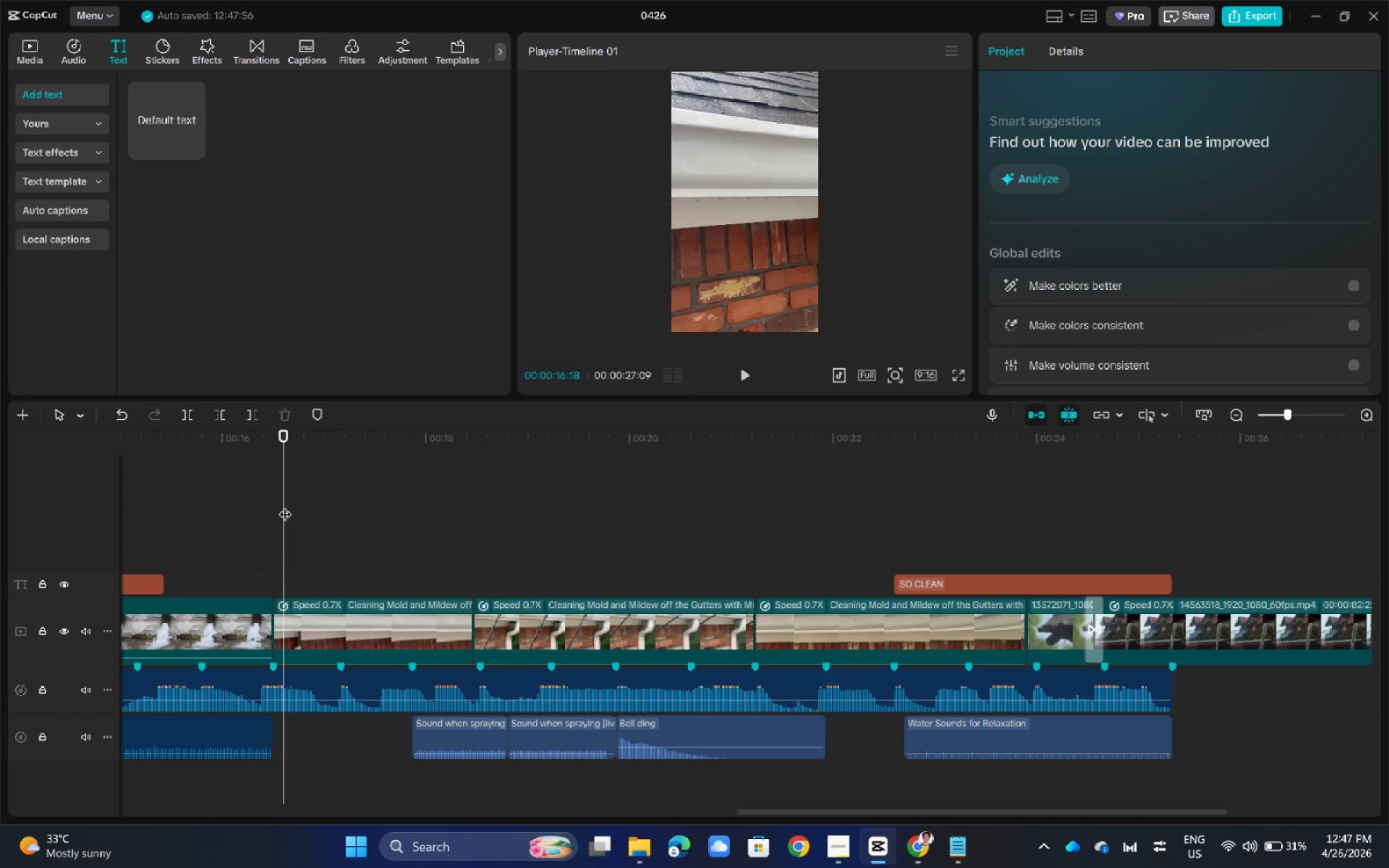 
left_click_drag(start_coordinate=[285, 505], to_coordinate=[271, 511])
 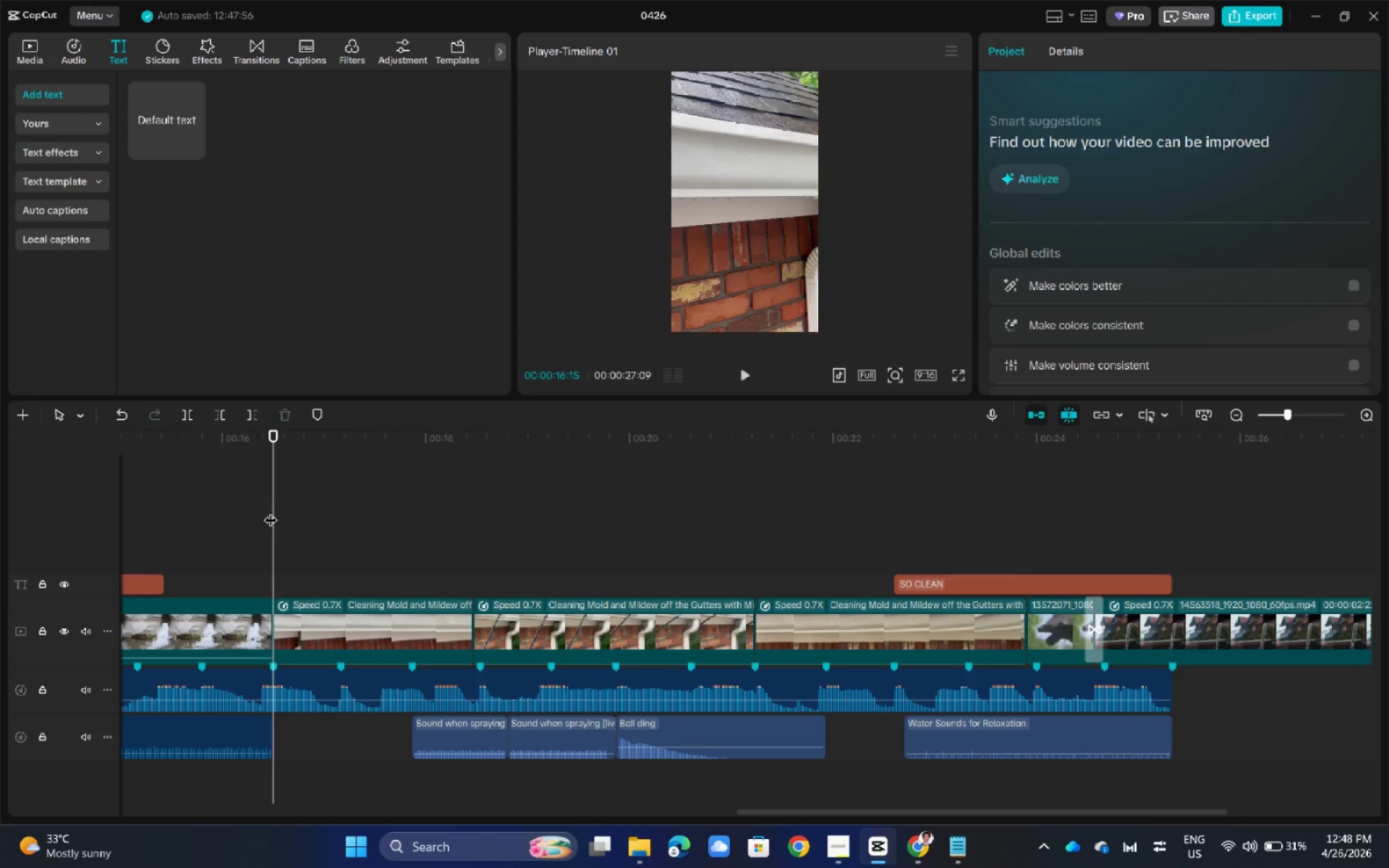 
key(Space)
 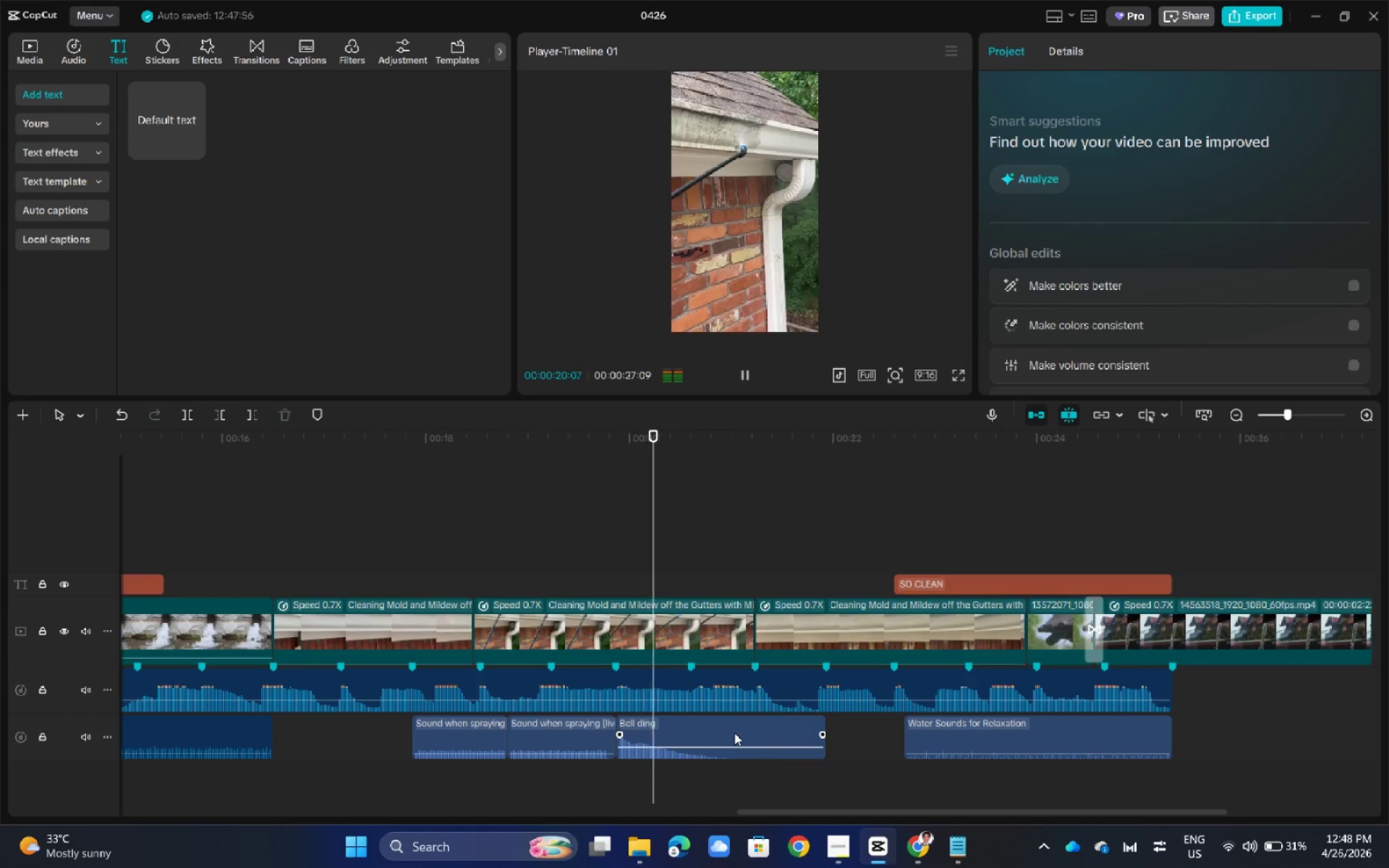 
wait(5.02)
 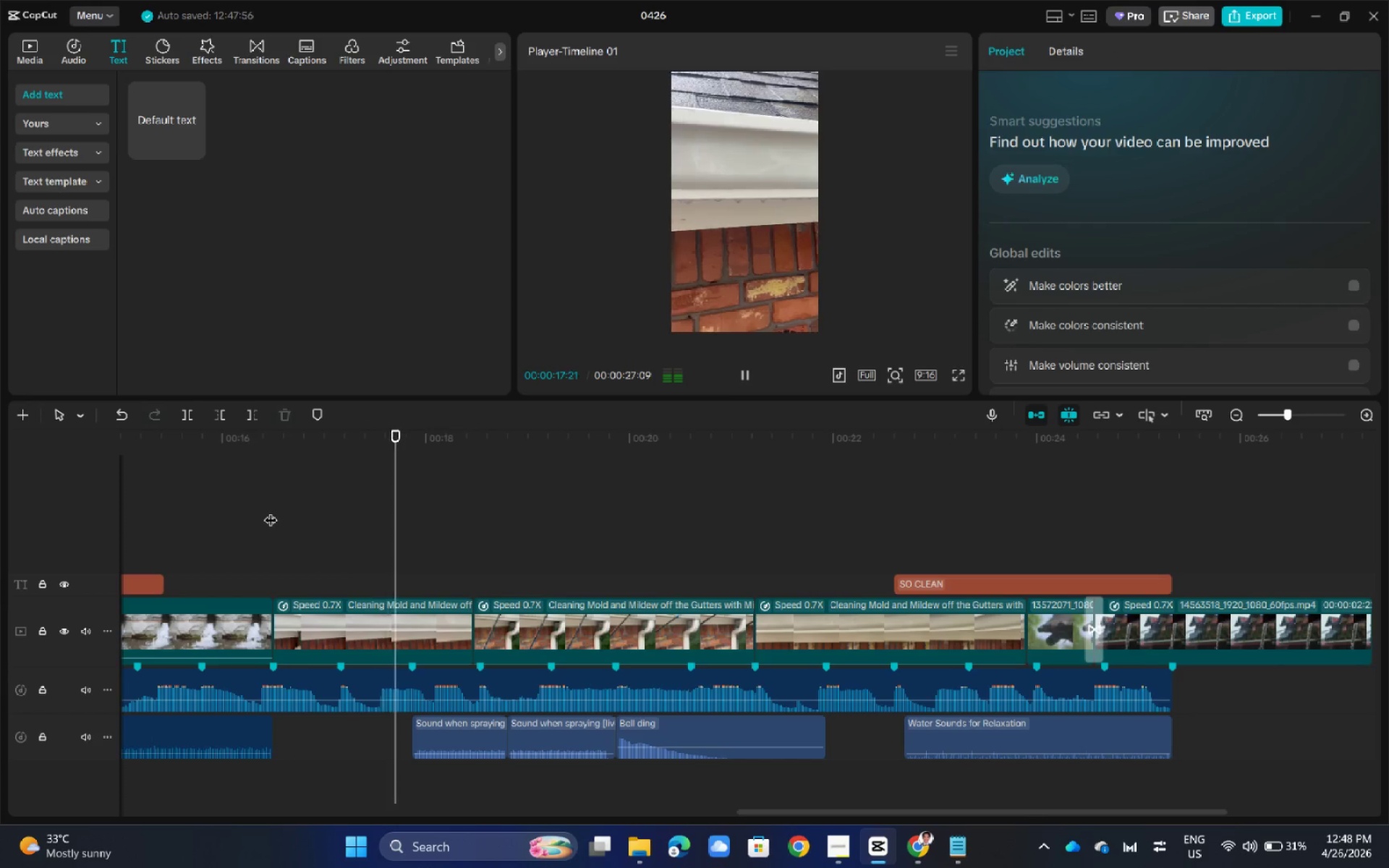 
left_click_drag(start_coordinate=[718, 733], to_coordinate=[781, 741])
 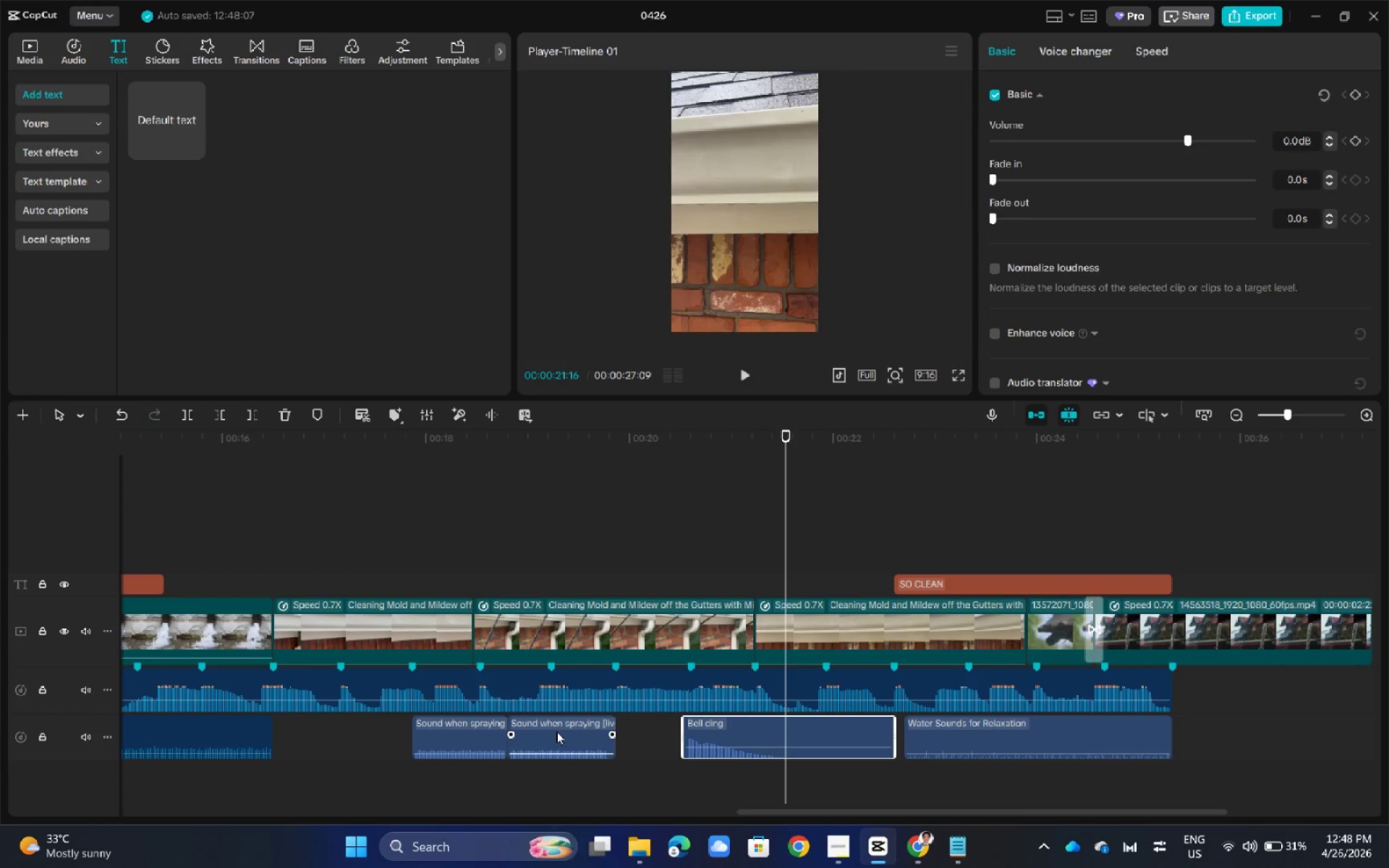 
left_click_drag(start_coordinate=[558, 731], to_coordinate=[645, 736])
 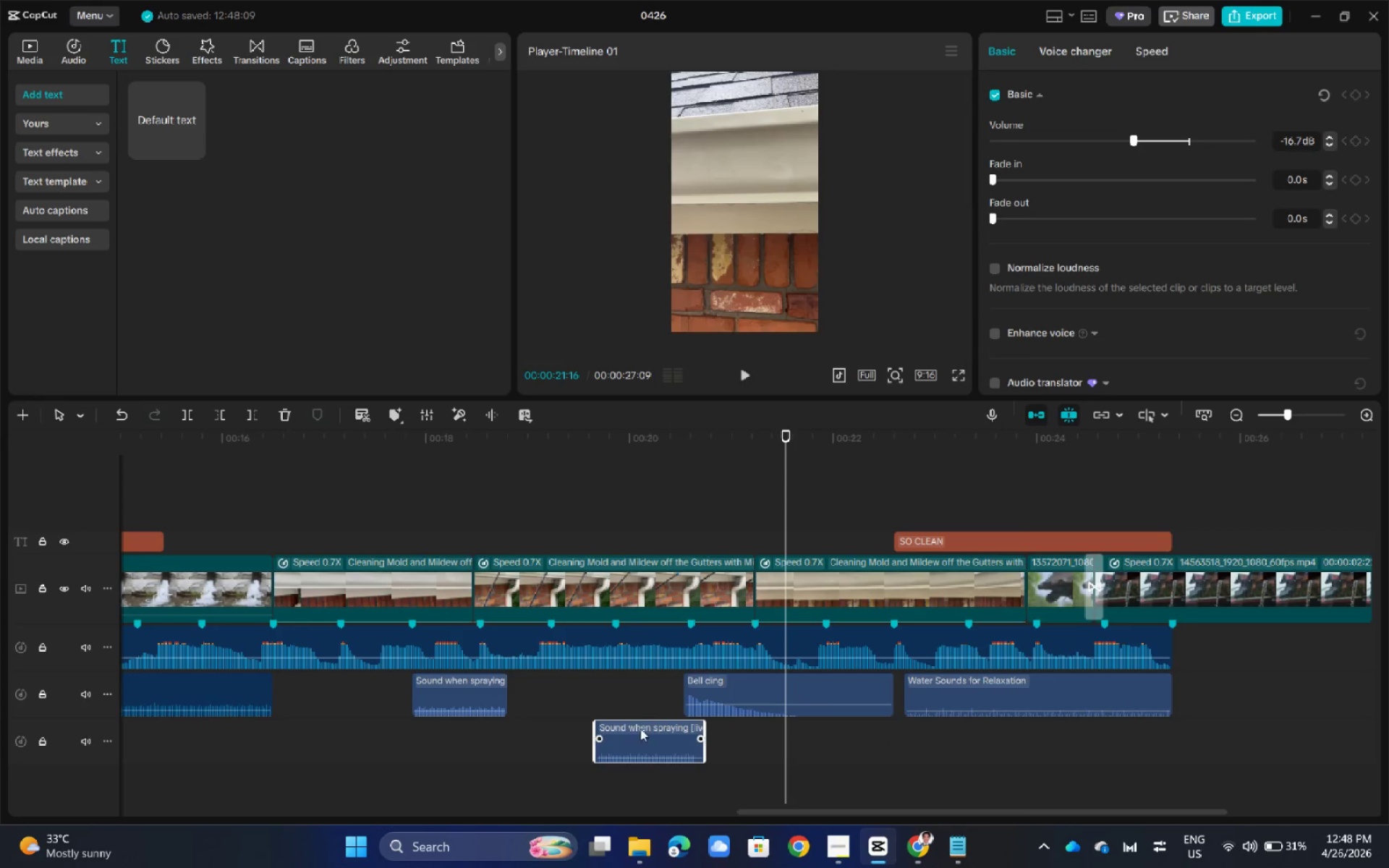 
left_click_drag(start_coordinate=[639, 743], to_coordinate=[603, 694])
 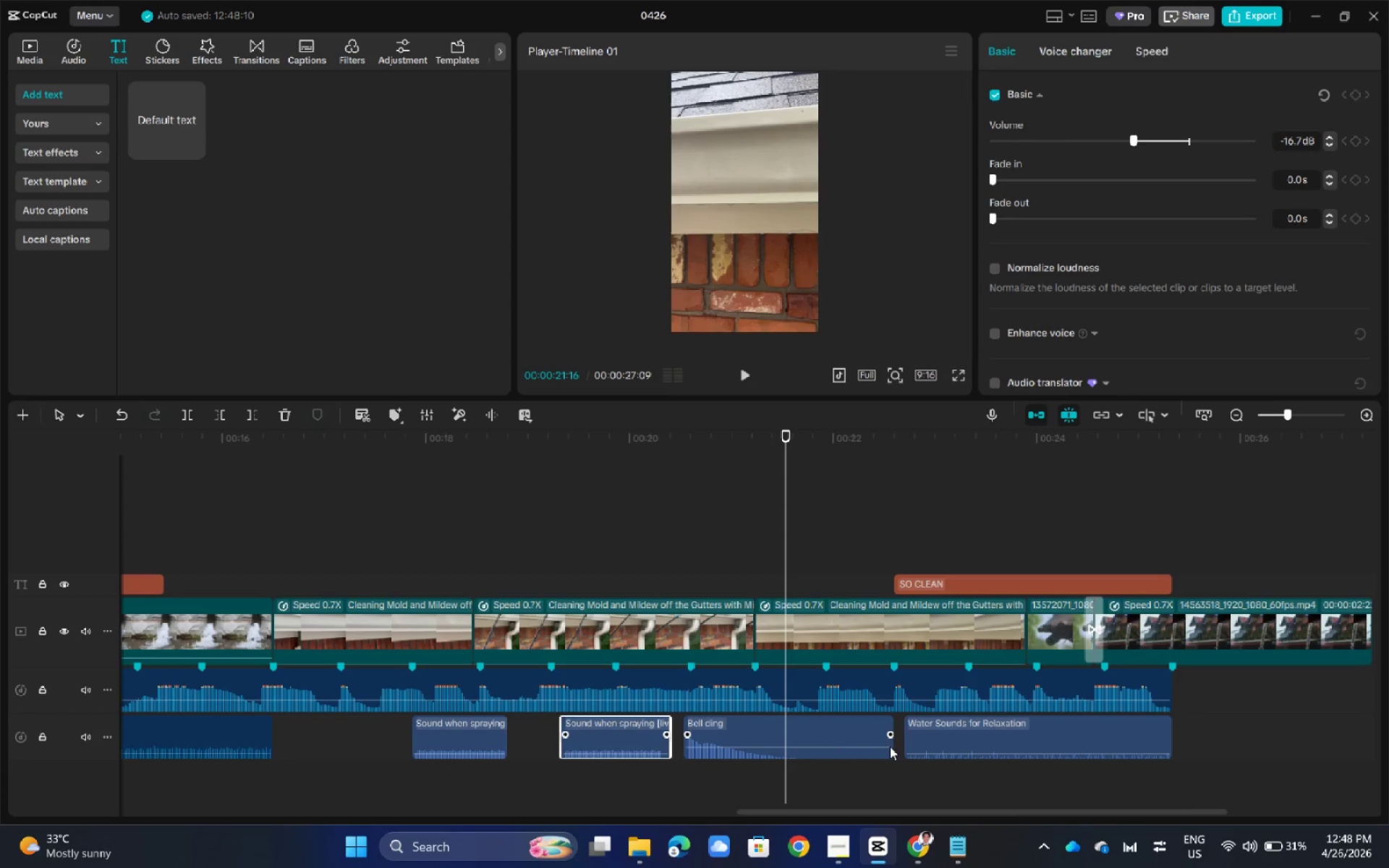 
left_click_drag(start_coordinate=[891, 746], to_coordinate=[790, 746])
 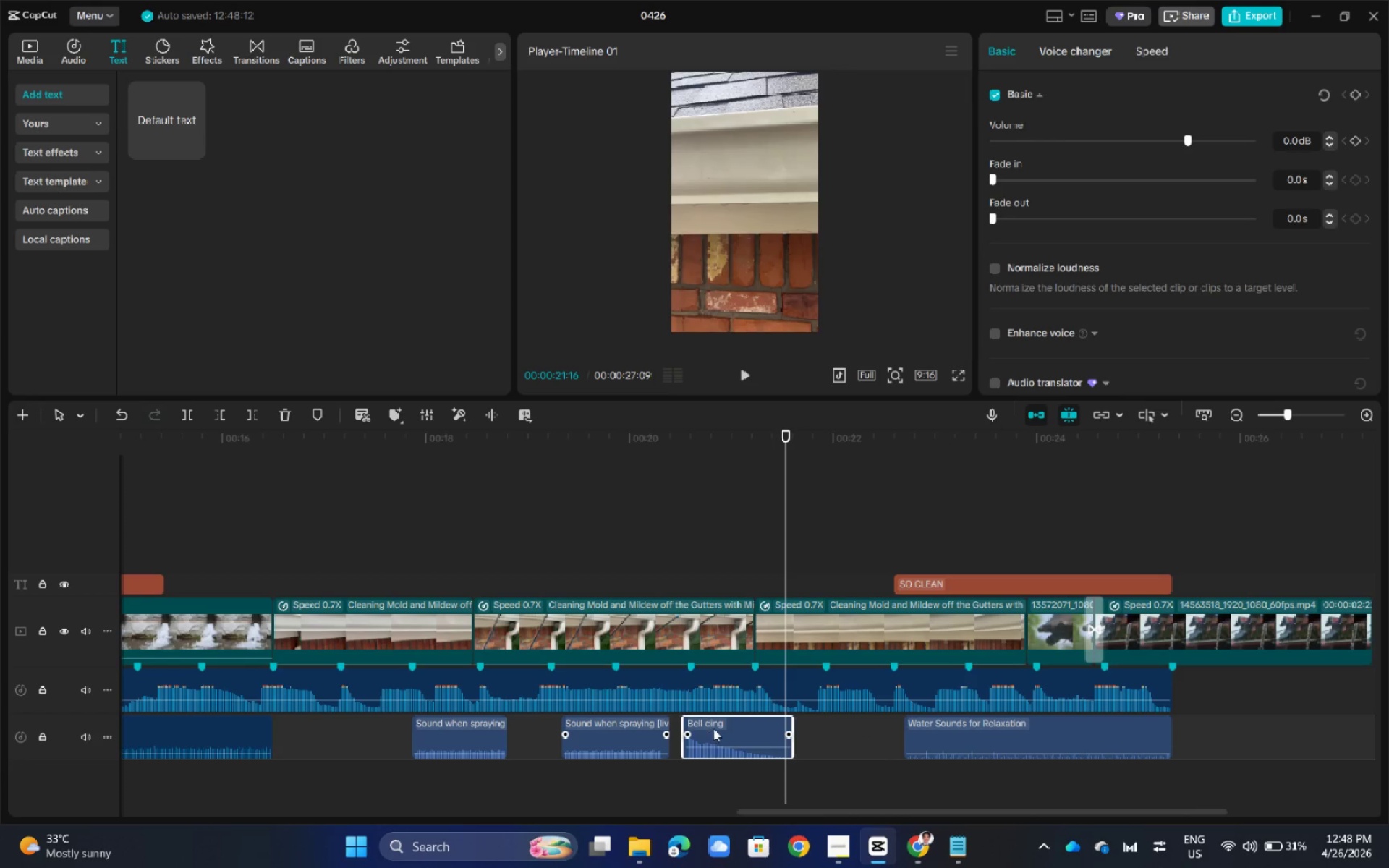 
left_click_drag(start_coordinate=[715, 730], to_coordinate=[783, 730])
 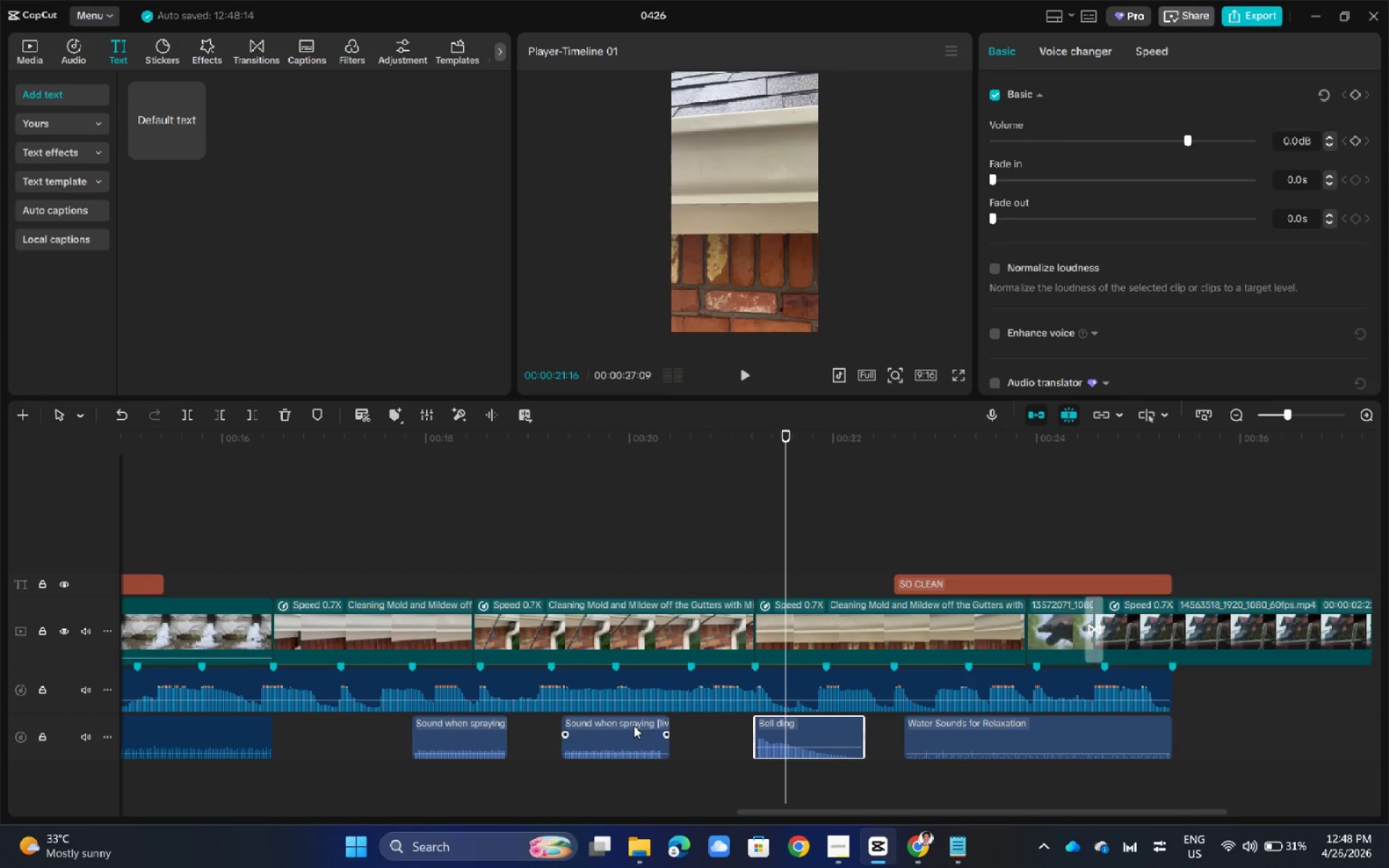 
left_click_drag(start_coordinate=[634, 726], to_coordinate=[721, 733])
 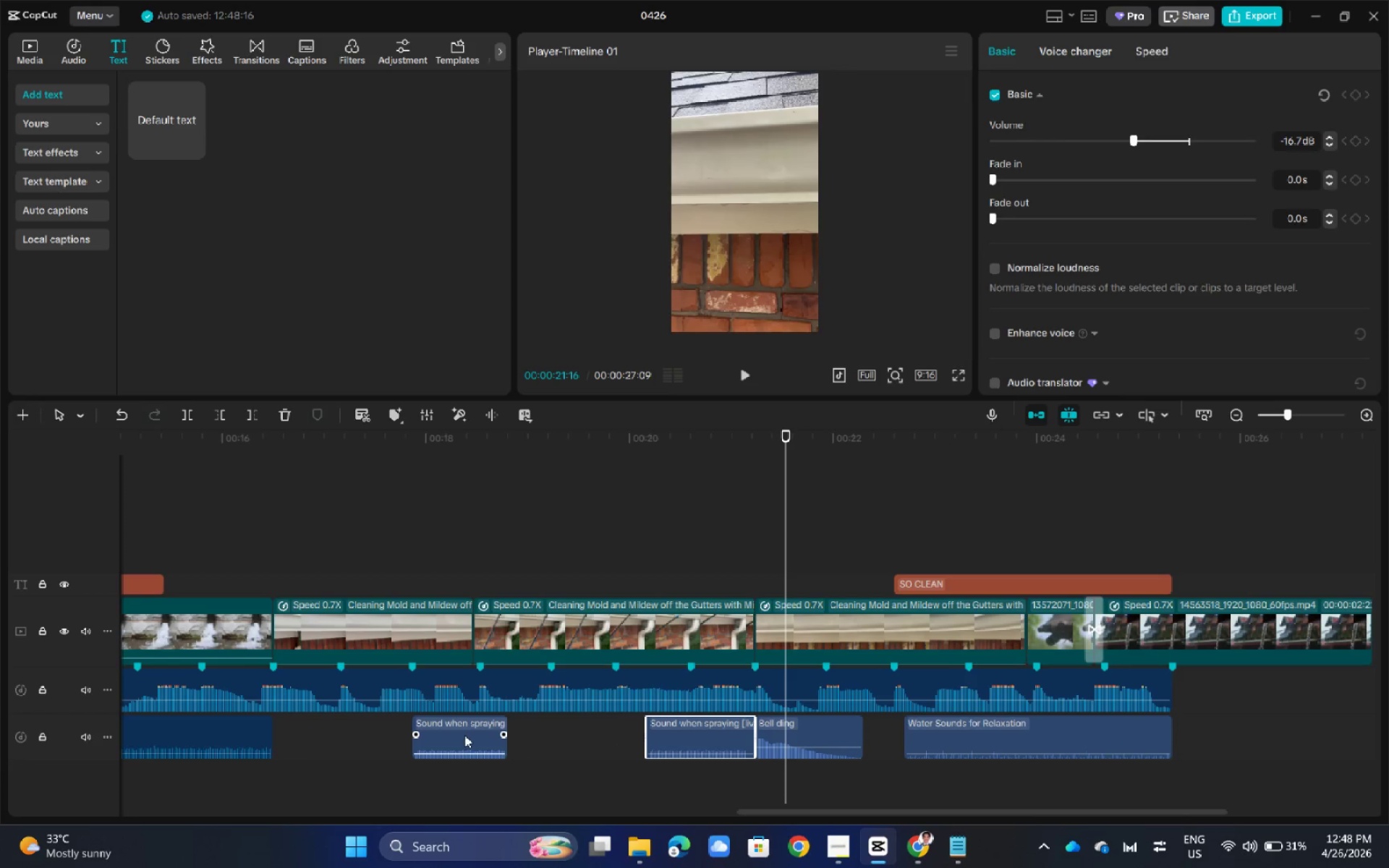 
left_click_drag(start_coordinate=[463, 734], to_coordinate=[522, 733])
 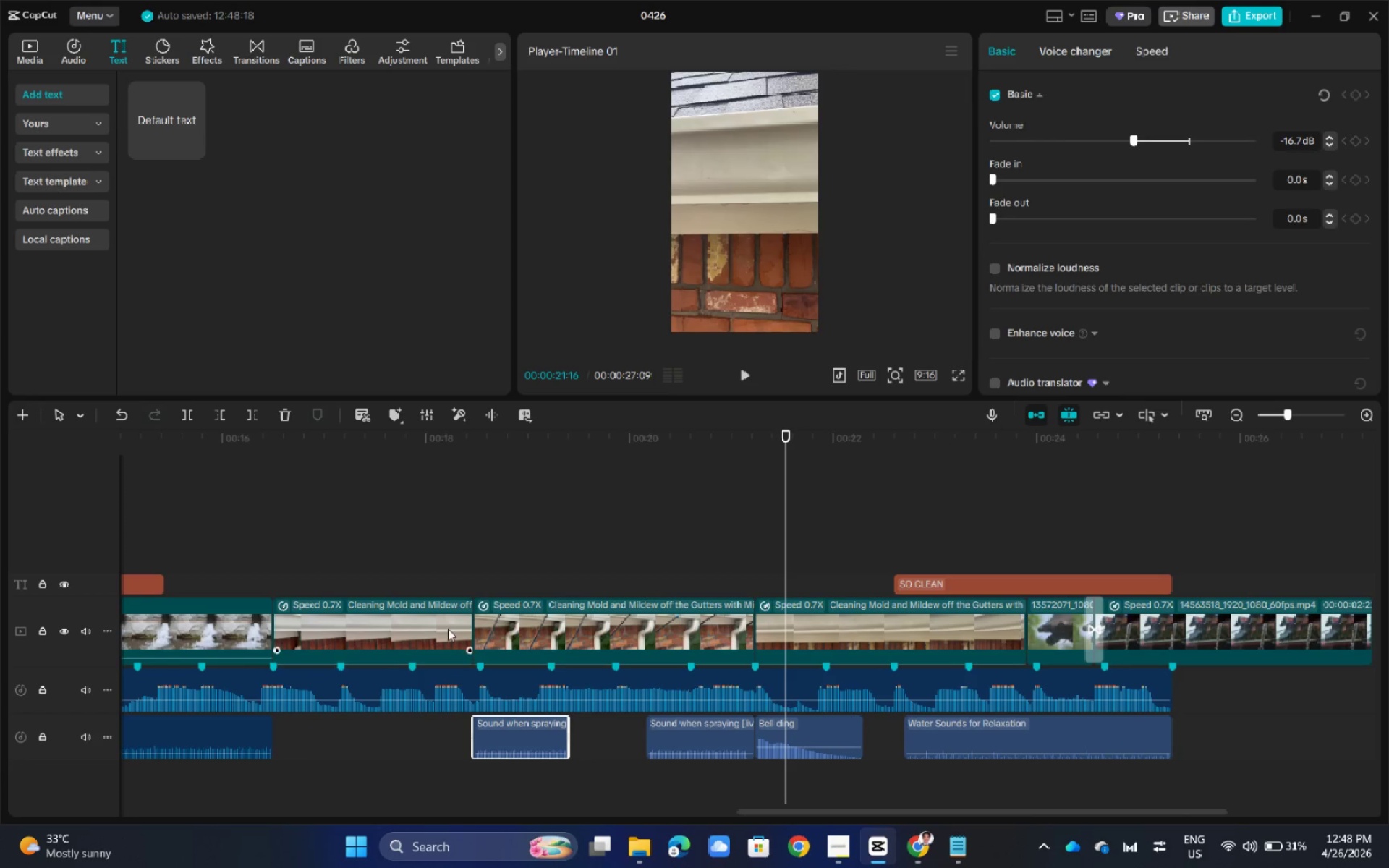 
left_click([447, 625])
 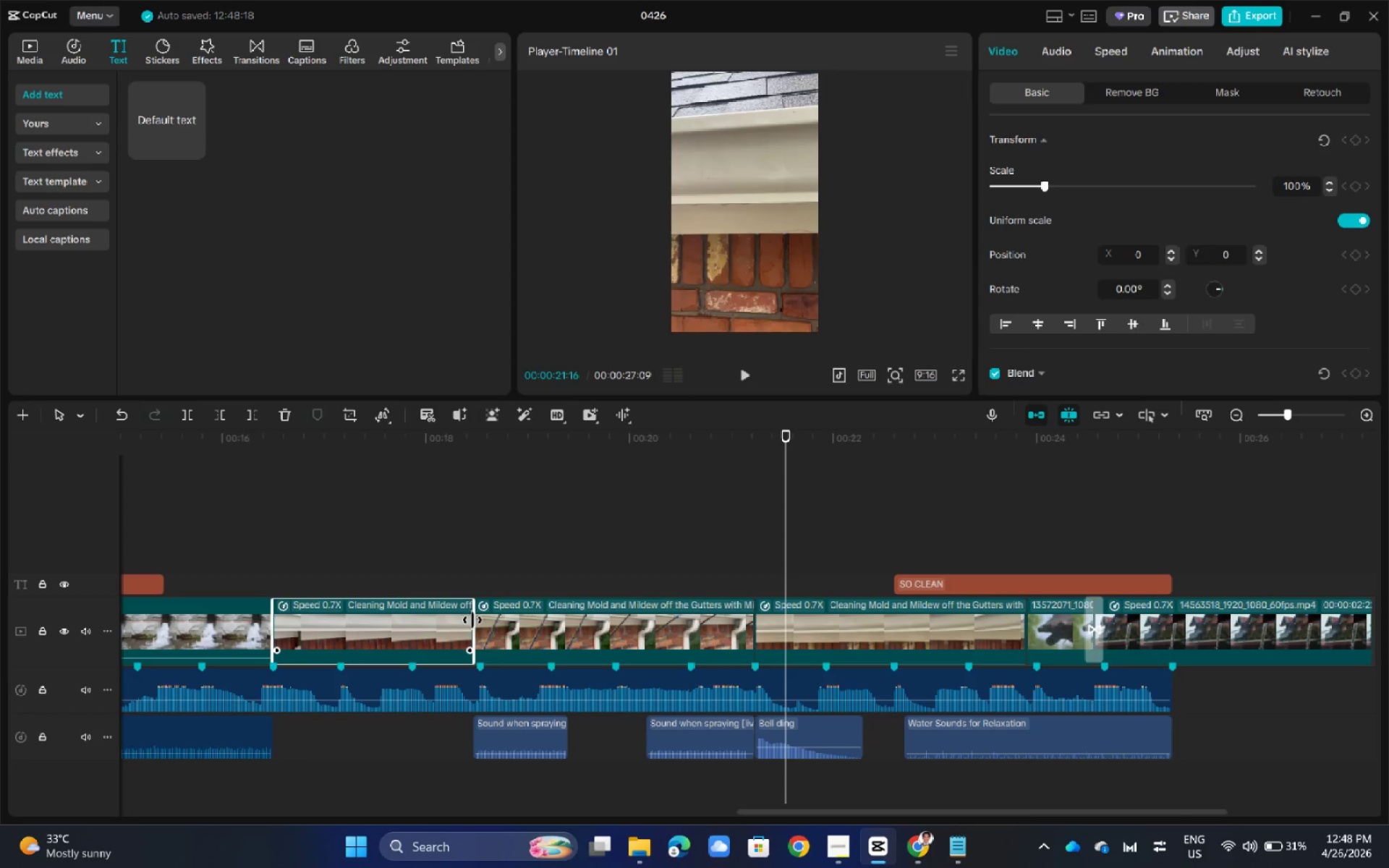 
left_click_drag(start_coordinate=[472, 620], to_coordinate=[482, 620])
 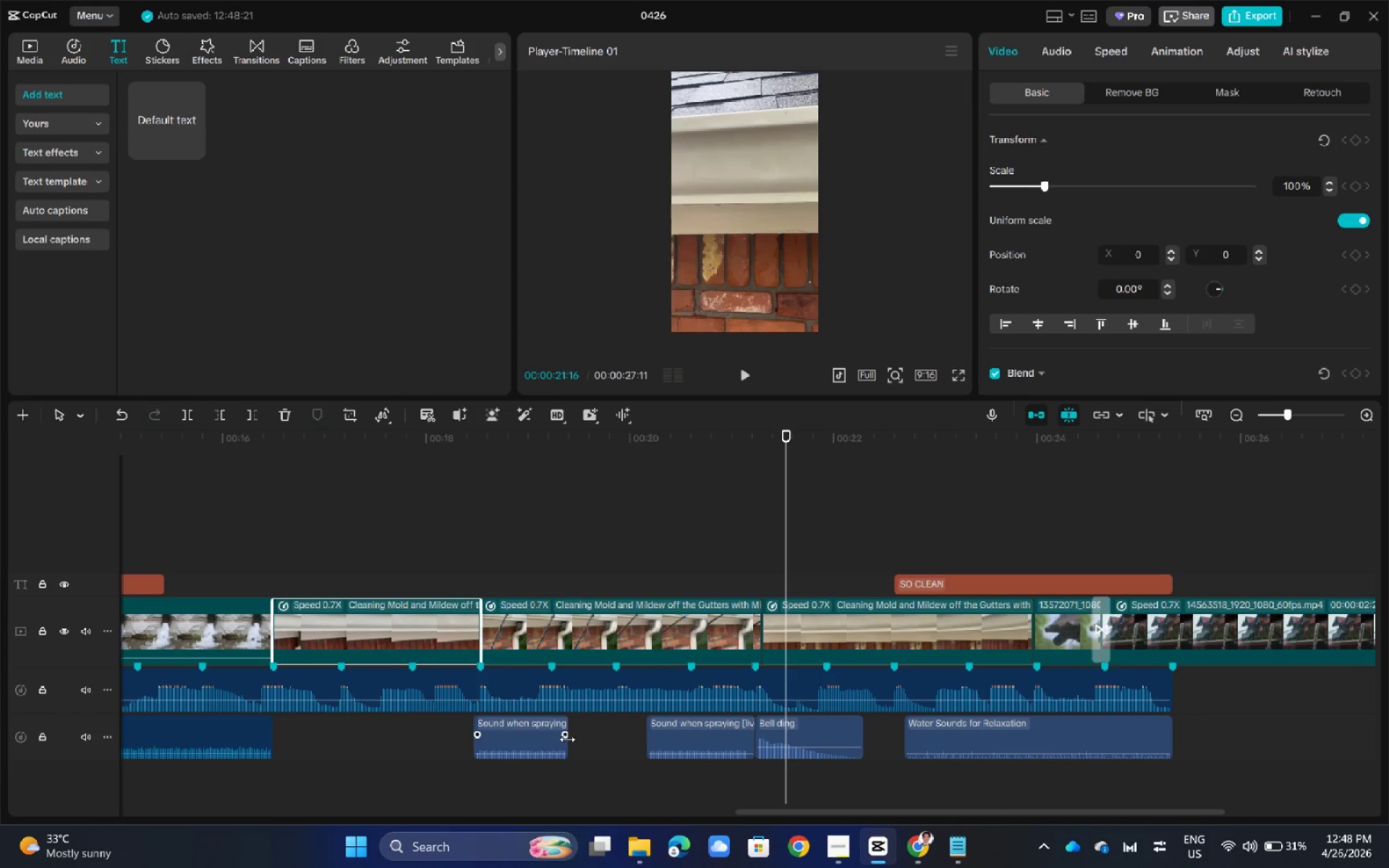 
left_click_drag(start_coordinate=[567, 742], to_coordinate=[650, 740])
 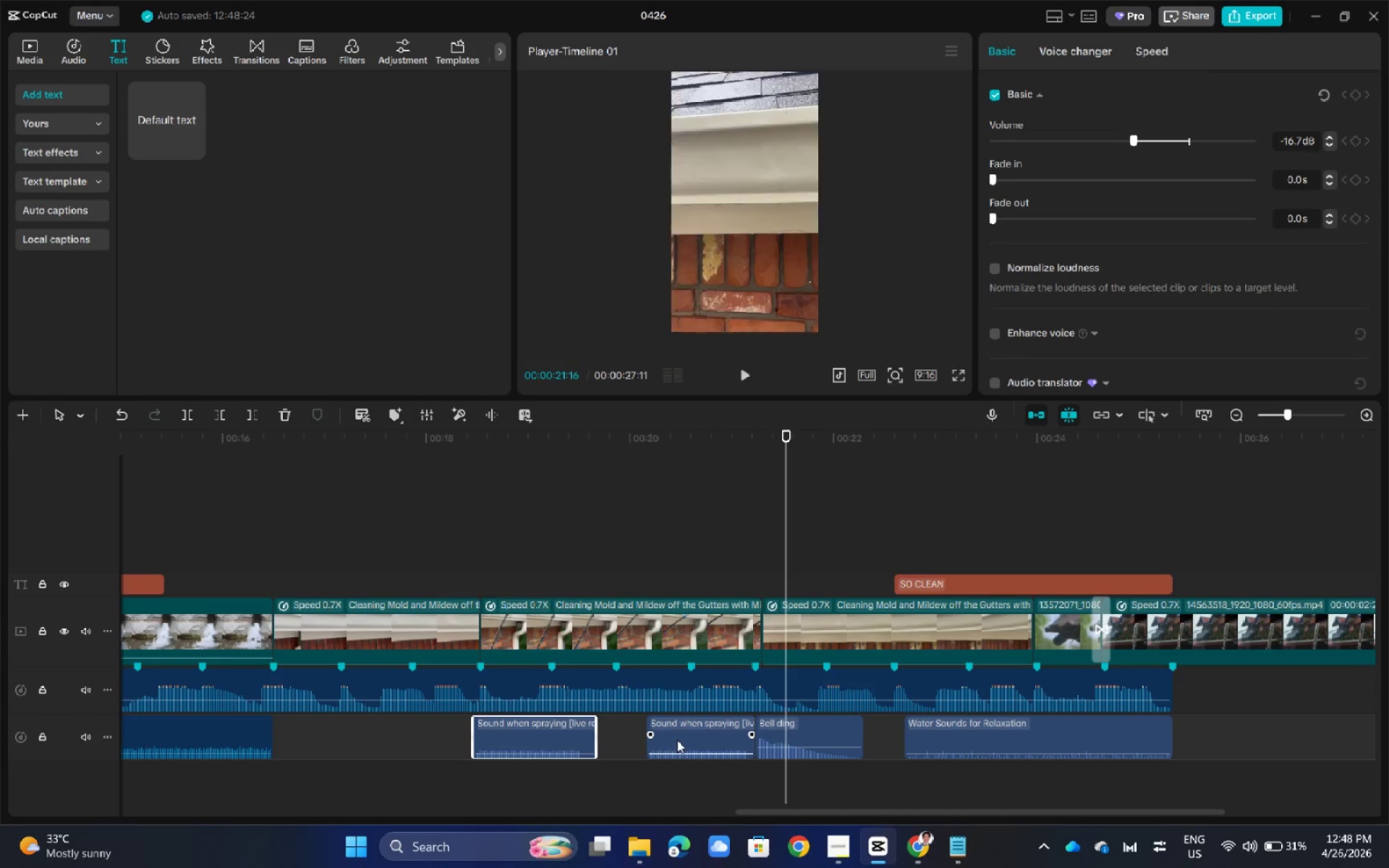 
left_click_drag(start_coordinate=[677, 740], to_coordinate=[634, 743])
 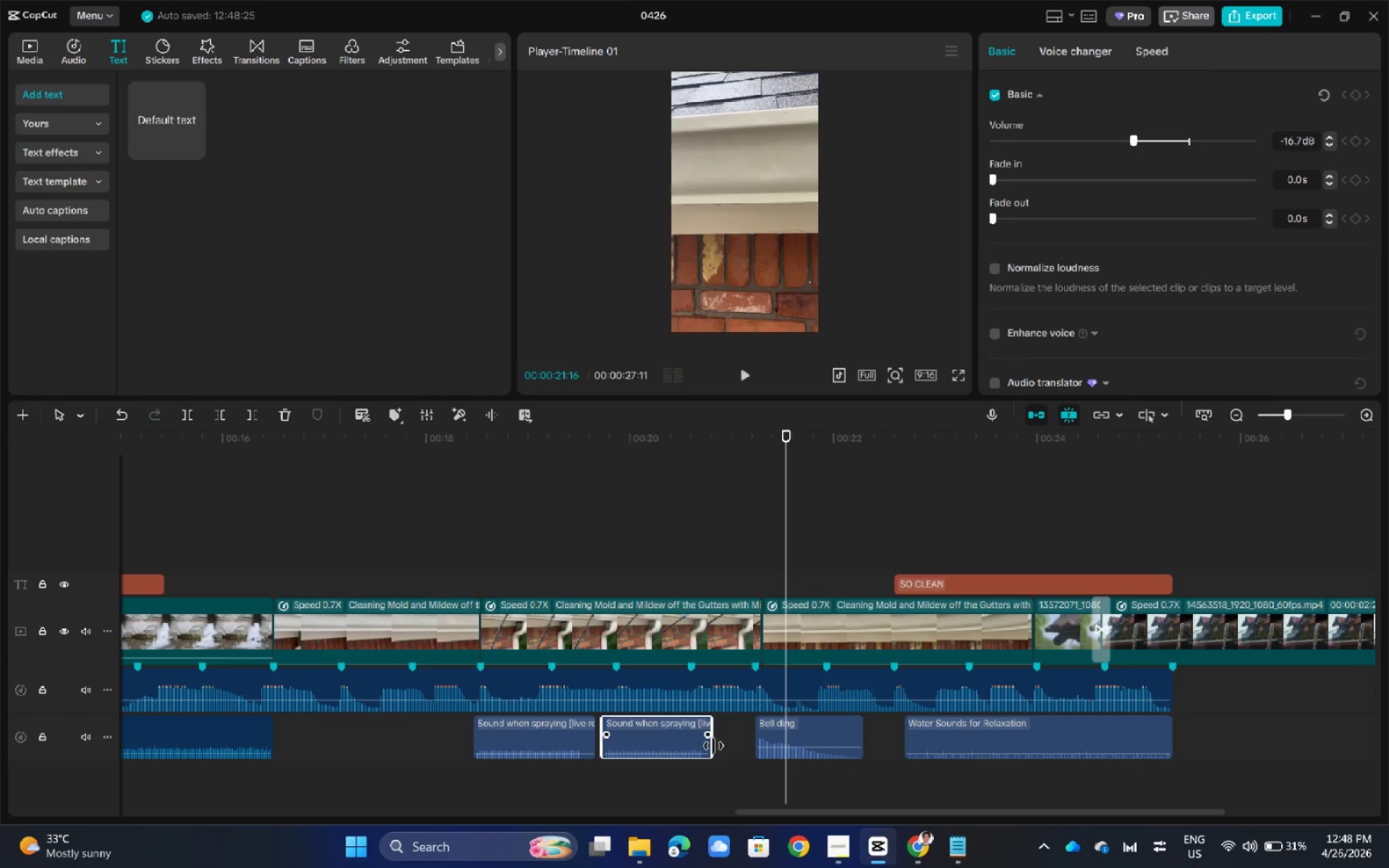 
left_click_drag(start_coordinate=[713, 746], to_coordinate=[692, 745])
 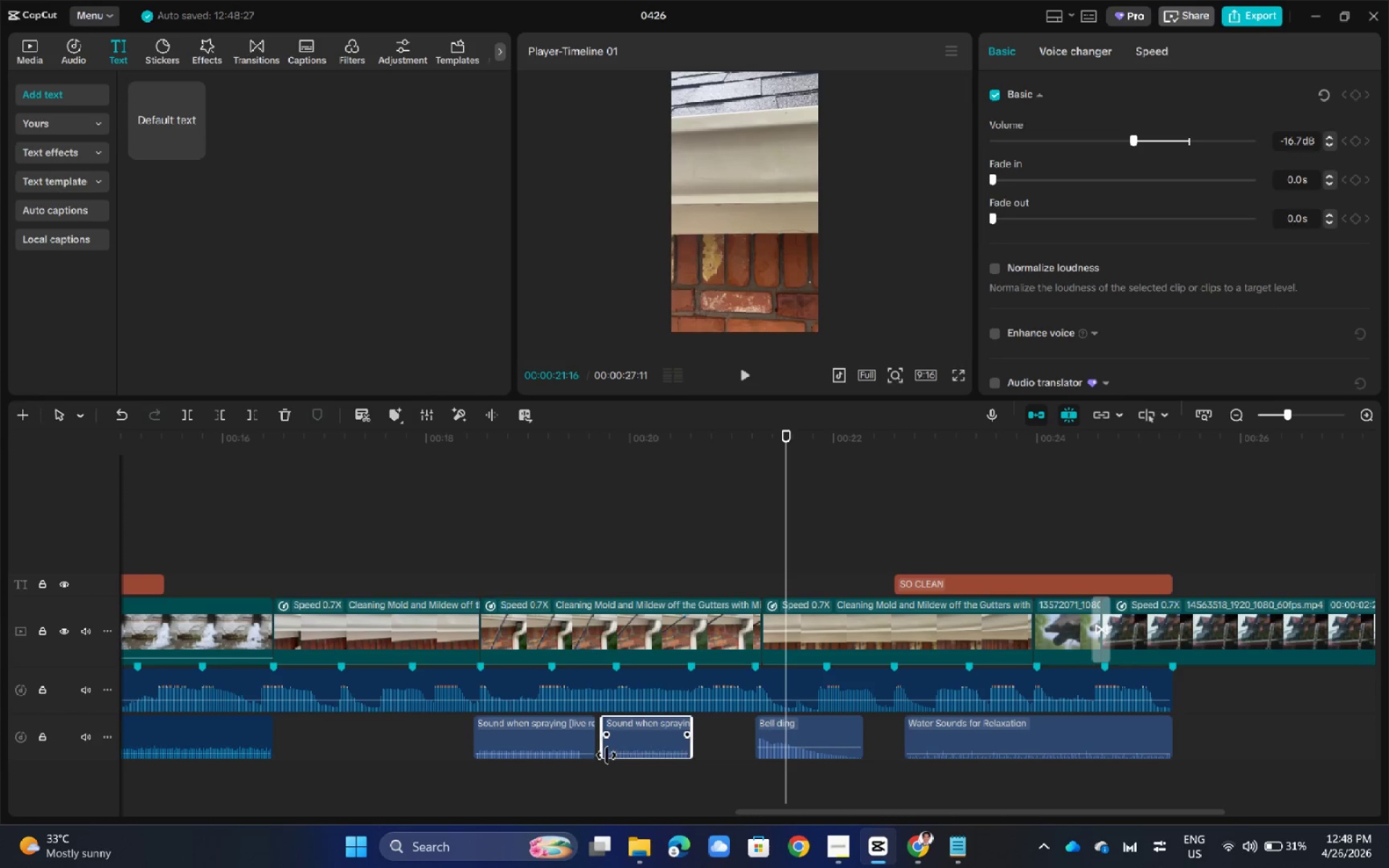 
double_click([609, 733])
 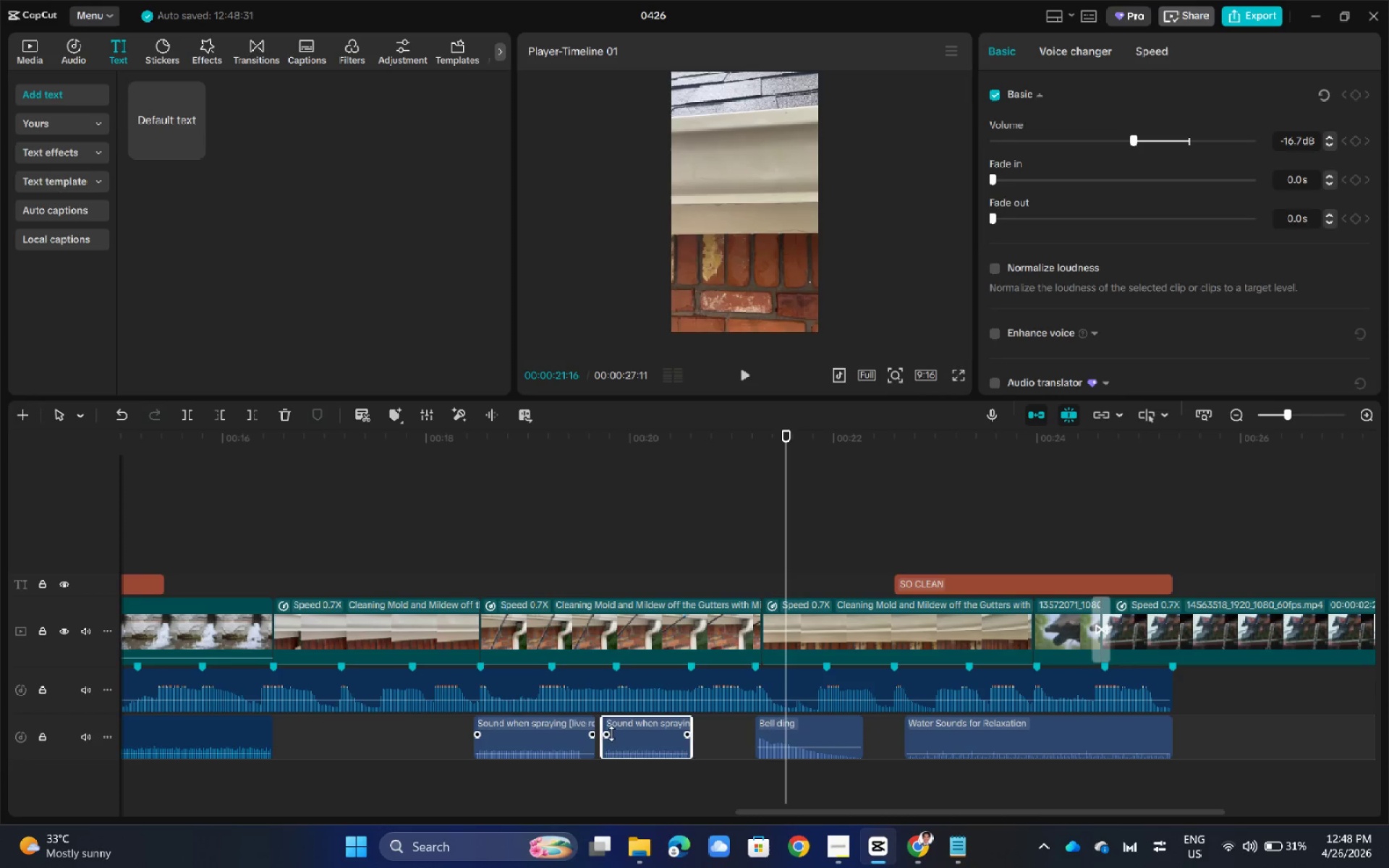 
left_click([642, 741])
 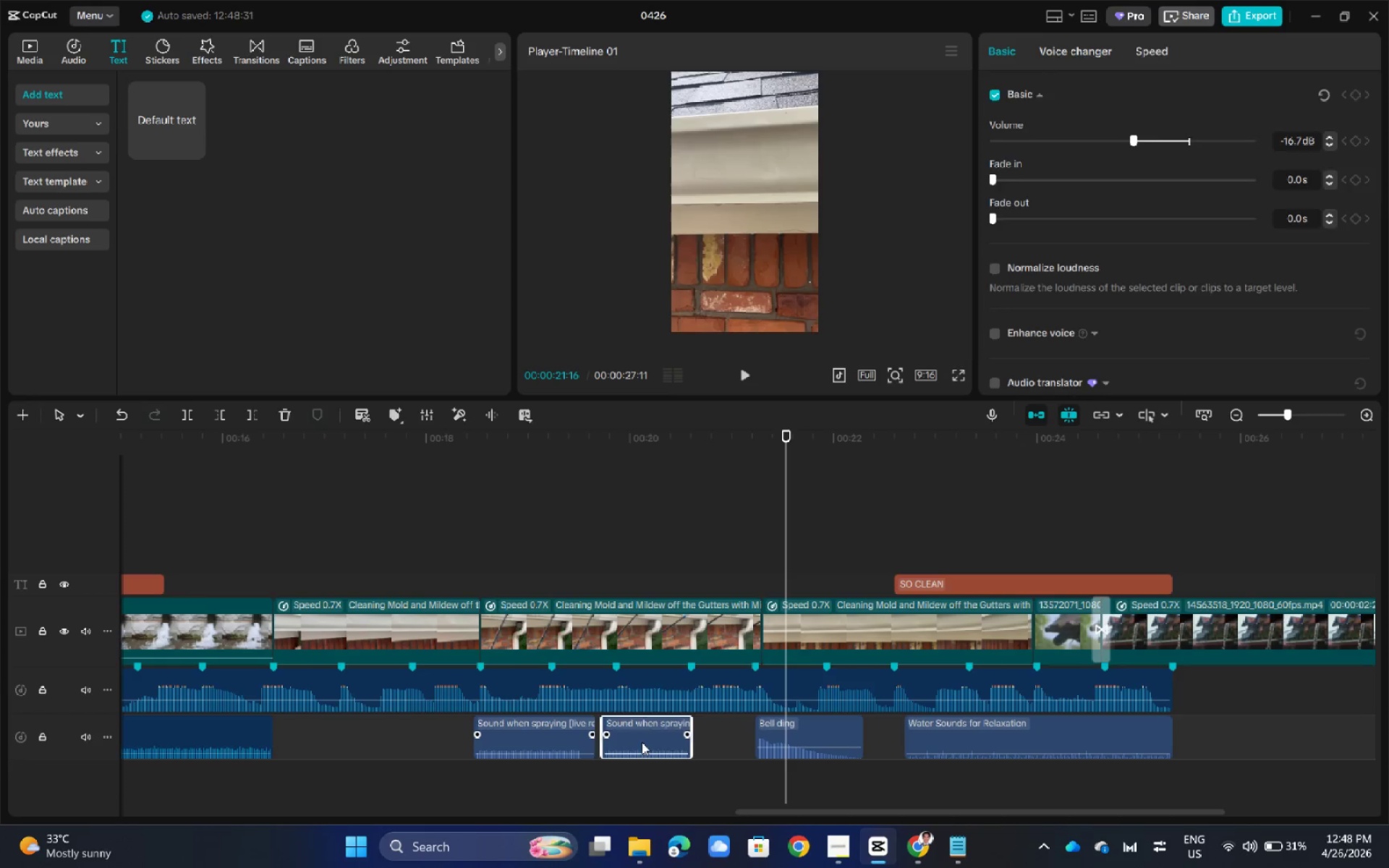 
key(Delete)
 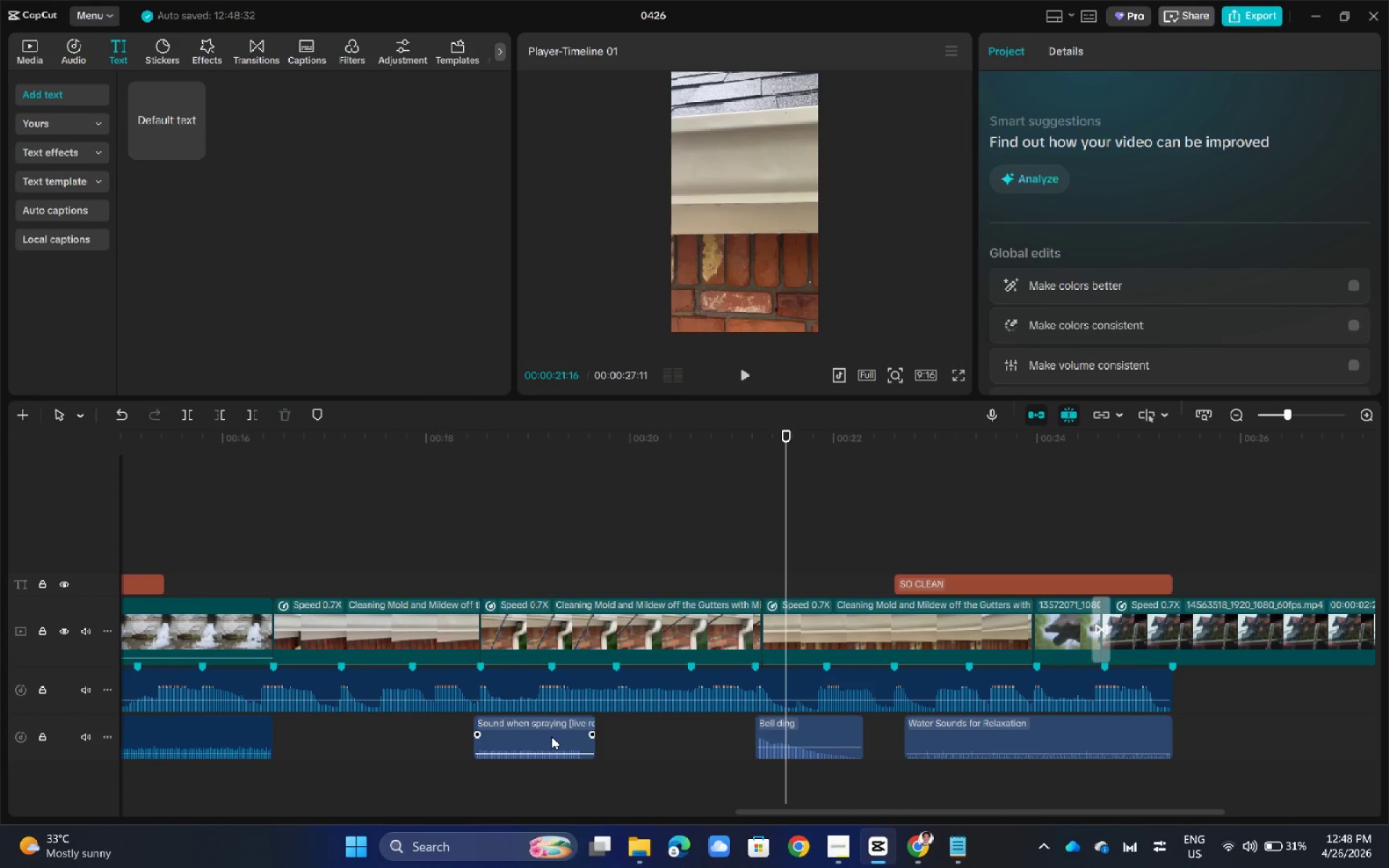 
left_click([551, 736])
 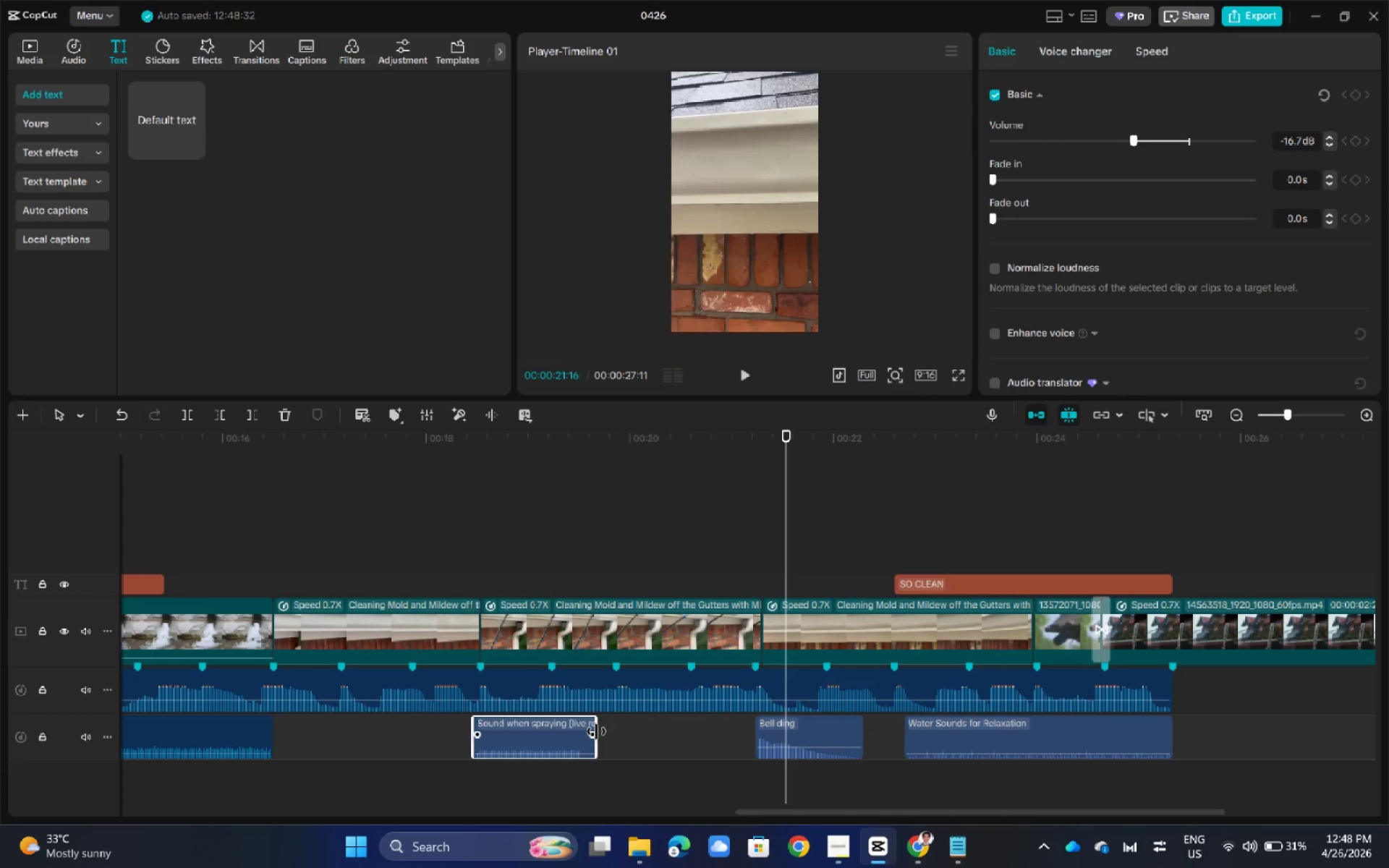 
left_click_drag(start_coordinate=[596, 731], to_coordinate=[584, 731])
 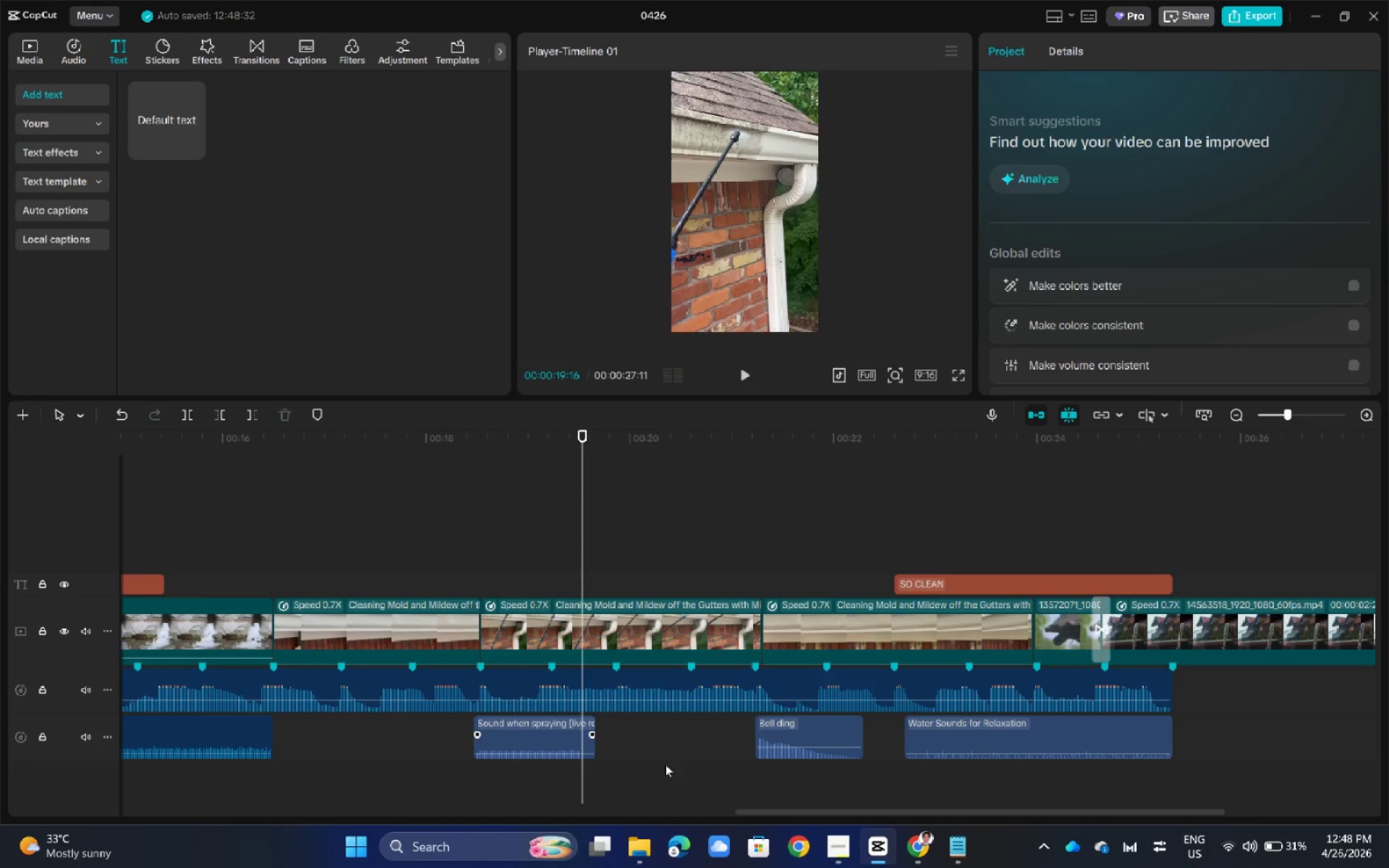 
hold_key(key=ControlLeft, duration=0.59)
 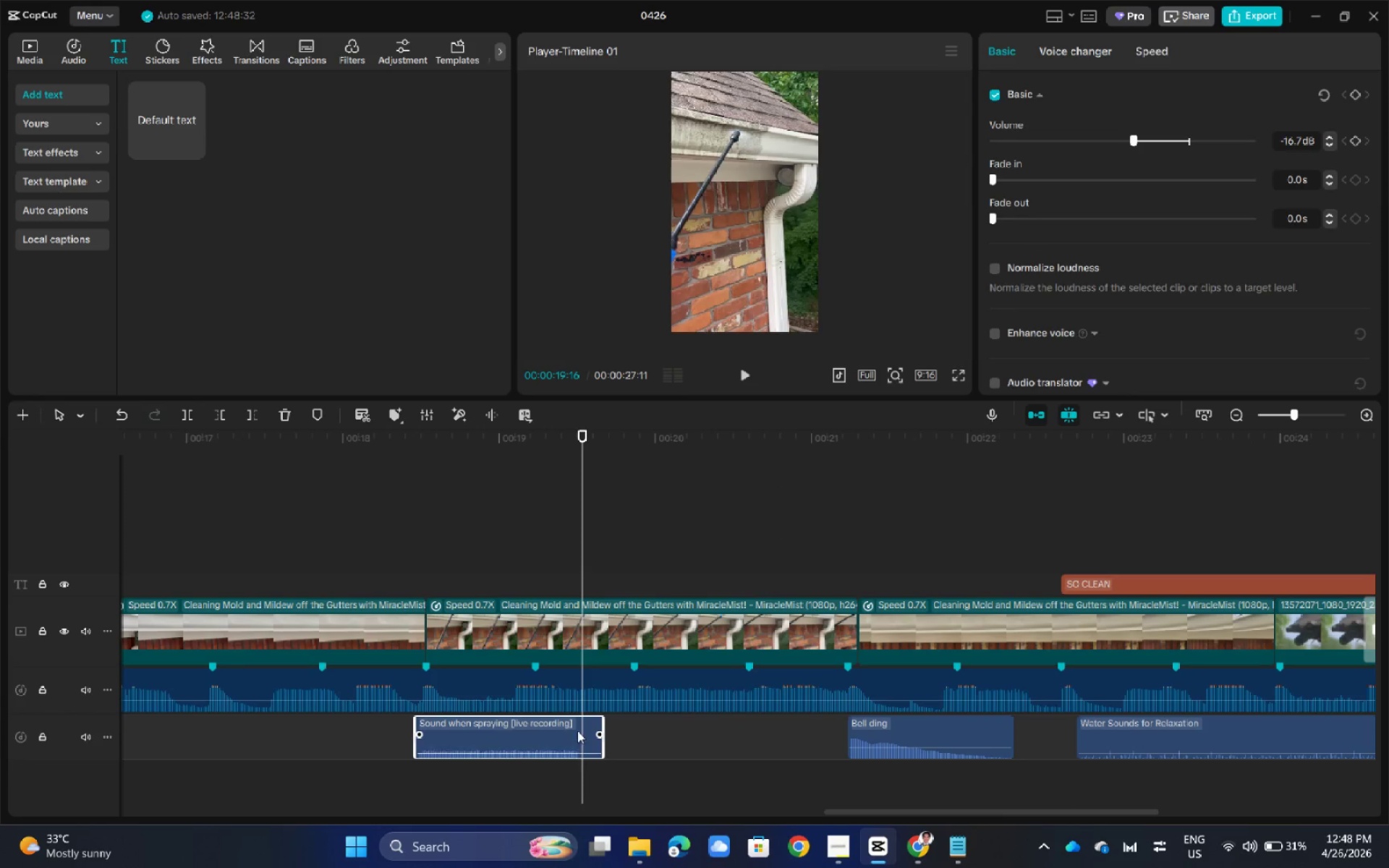 
left_click([543, 720])
 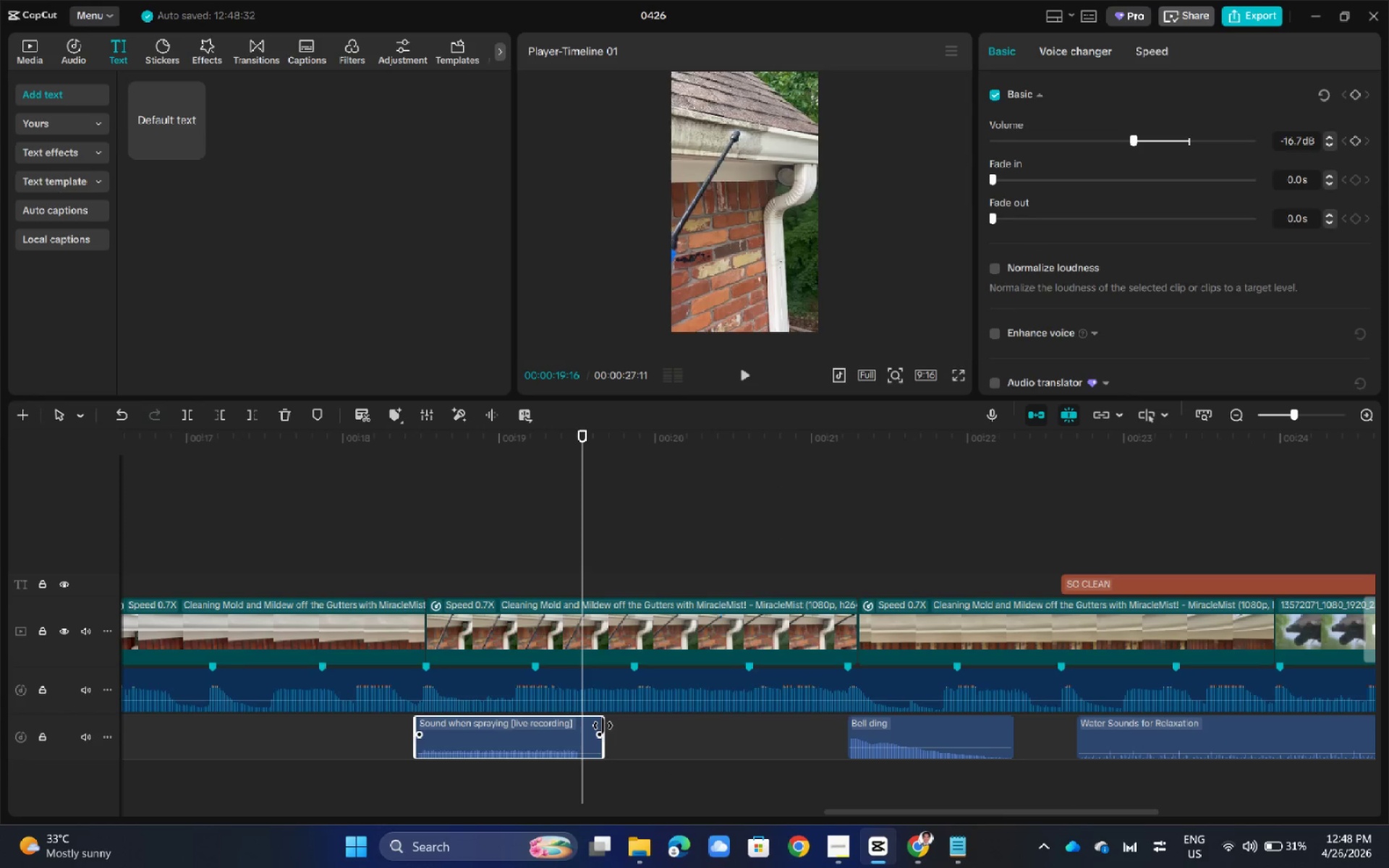 
scroll: coordinate [682, 770], scroll_direction: up, amount: 9.0
 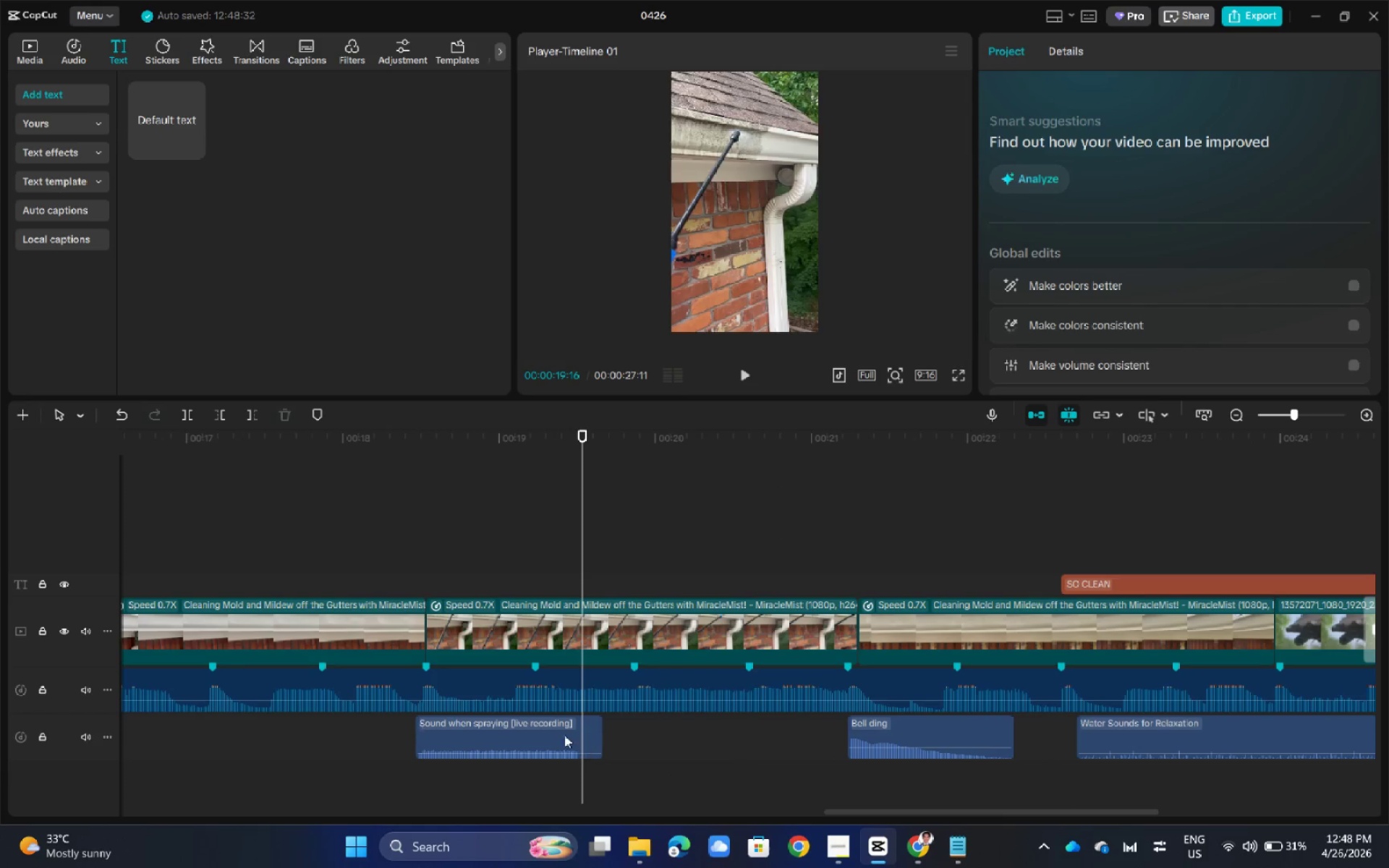 
left_click_drag(start_coordinate=[603, 726], to_coordinate=[567, 724])
 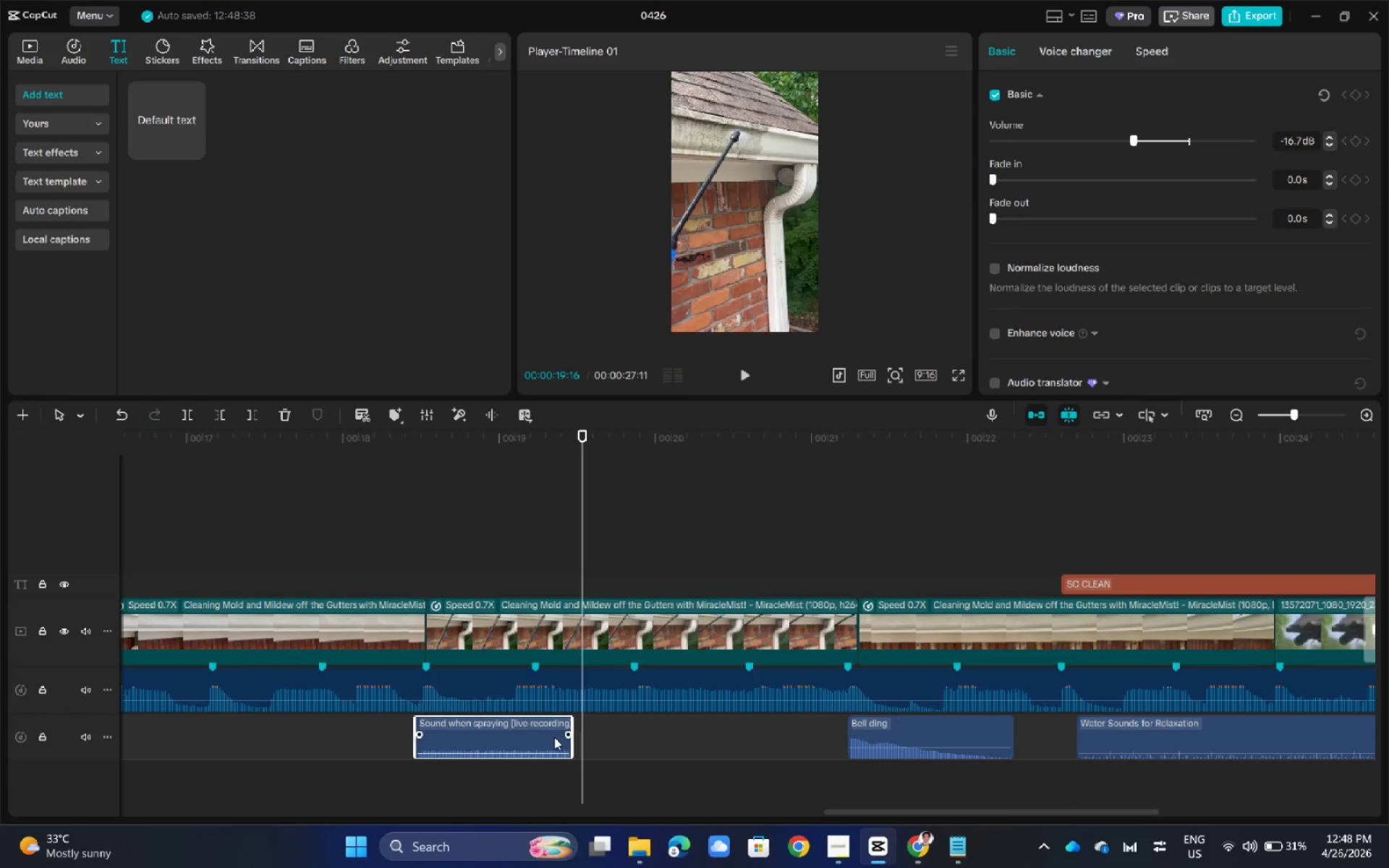 
hold_key(key=AltLeft, duration=1.77)
left_click_drag(start_coordinate=[493, 736], to_coordinate=[645, 739])
 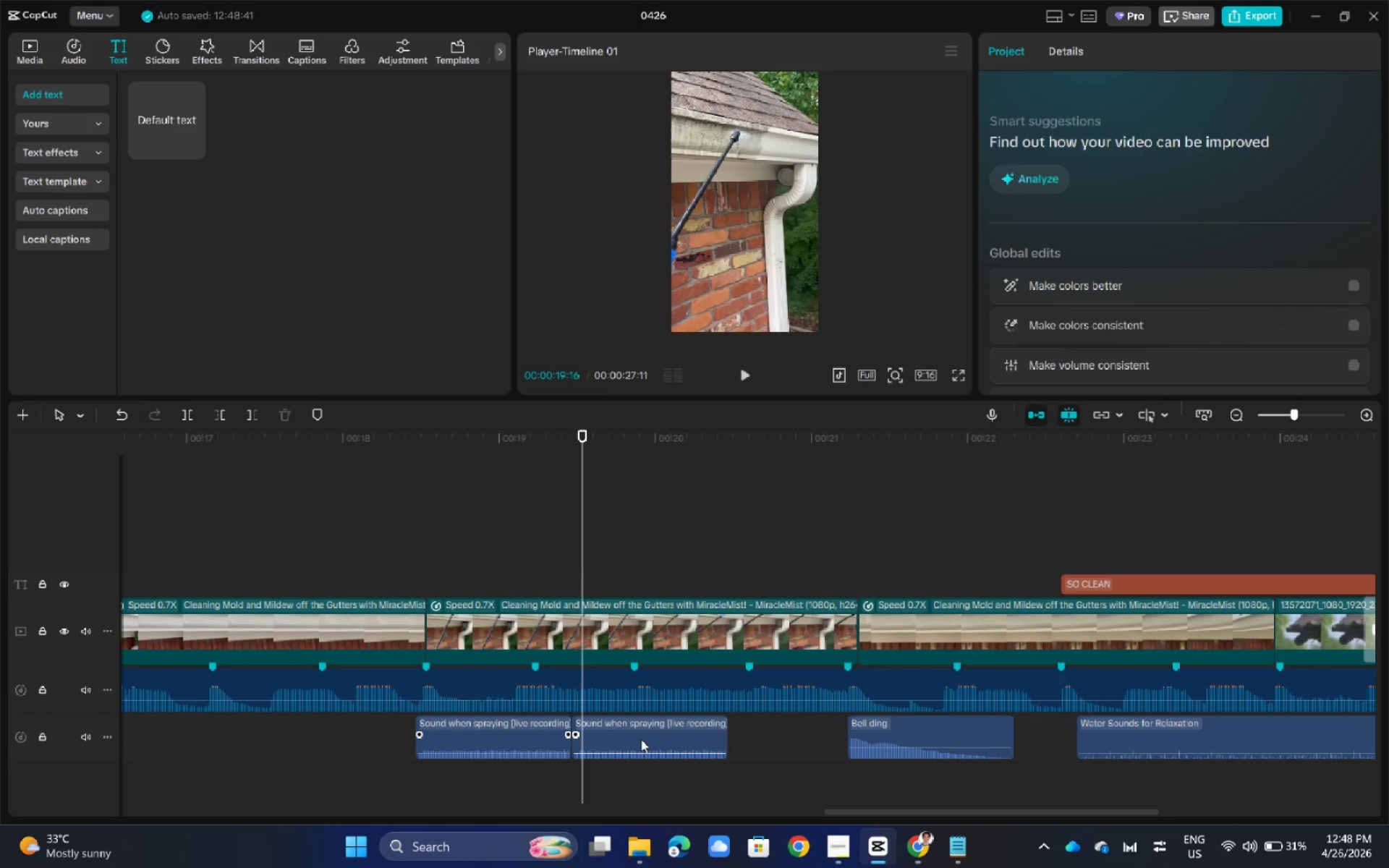 
hold_key(key=AltLeft, duration=3.17)
left_click_drag(start_coordinate=[644, 735], to_coordinate=[799, 736])
 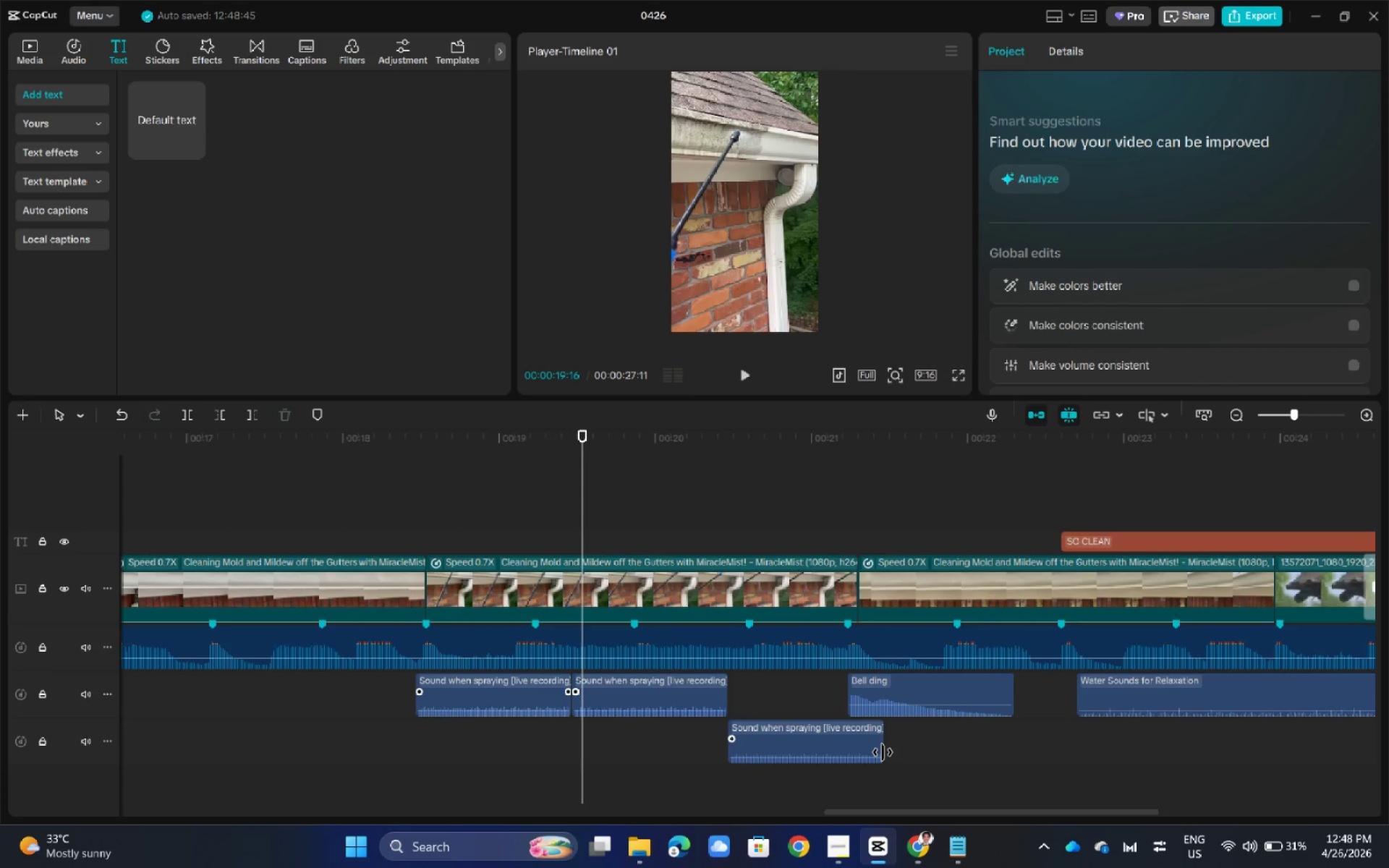 
left_click_drag(start_coordinate=[883, 752], to_coordinate=[844, 751])
 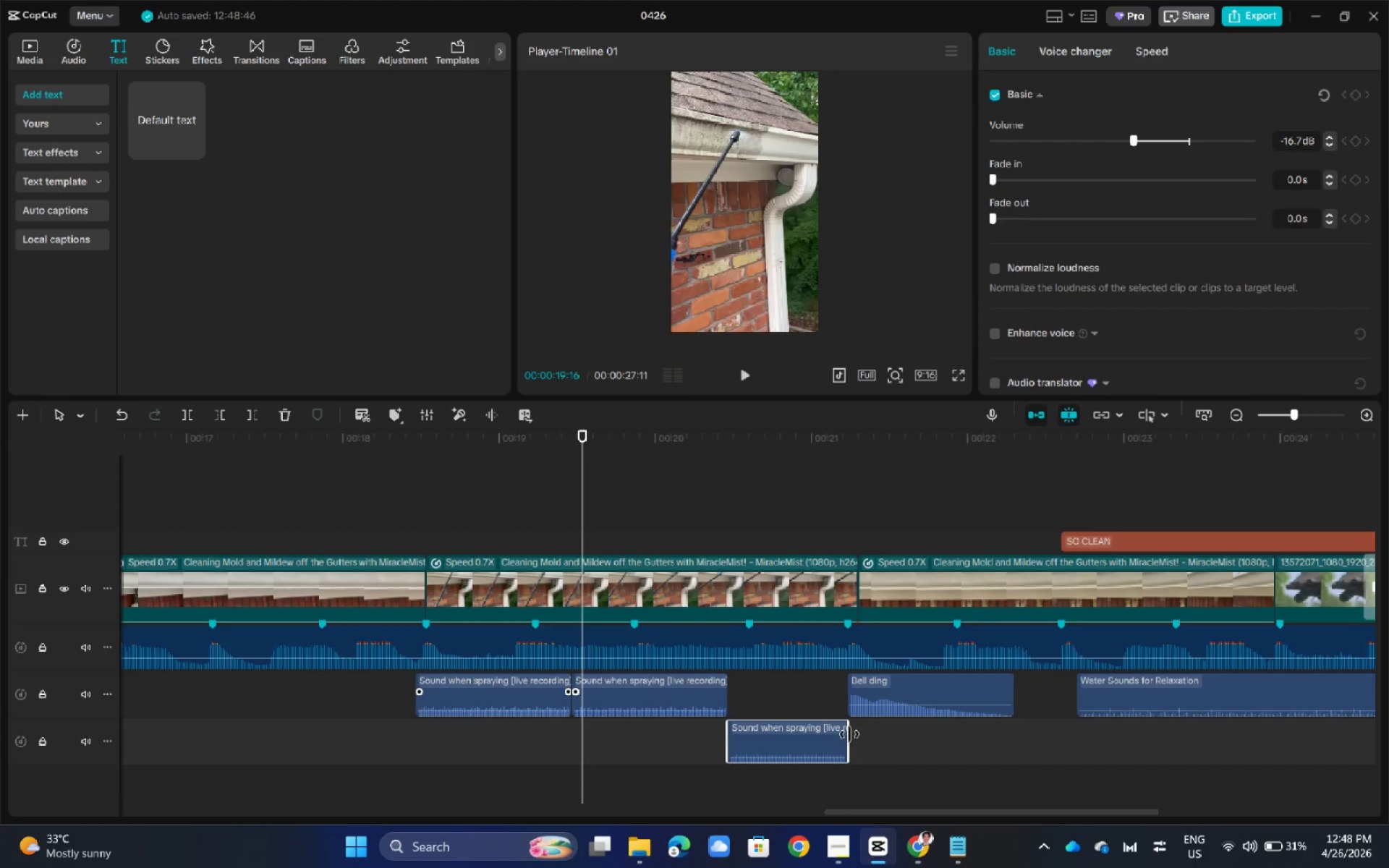 
left_click_drag(start_coordinate=[849, 734], to_coordinate=[840, 734])
 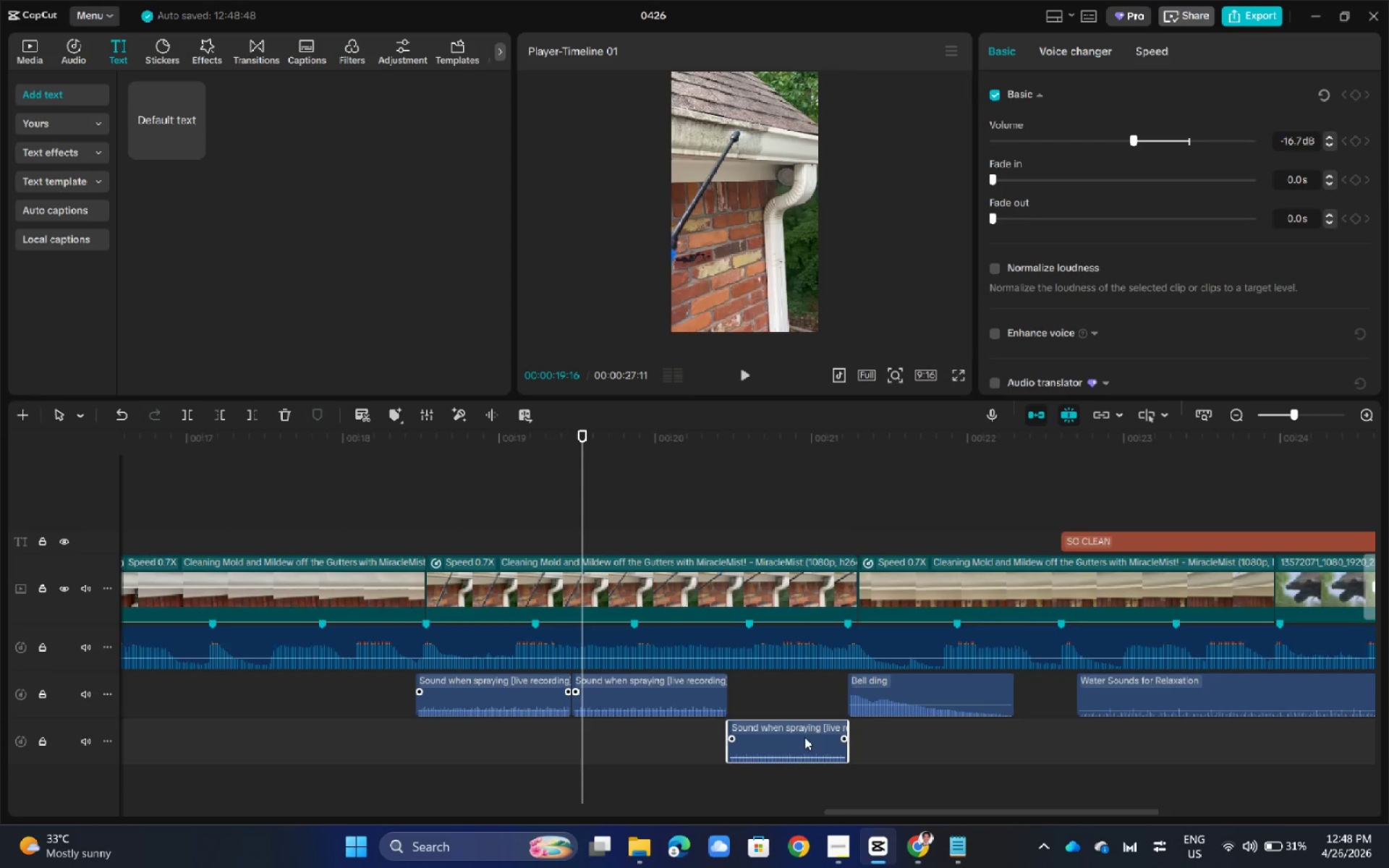 
hold_key(key=AltLeft, duration=0.78)
left_click_drag(start_coordinate=[804, 737], to_coordinate=[809, 703])
 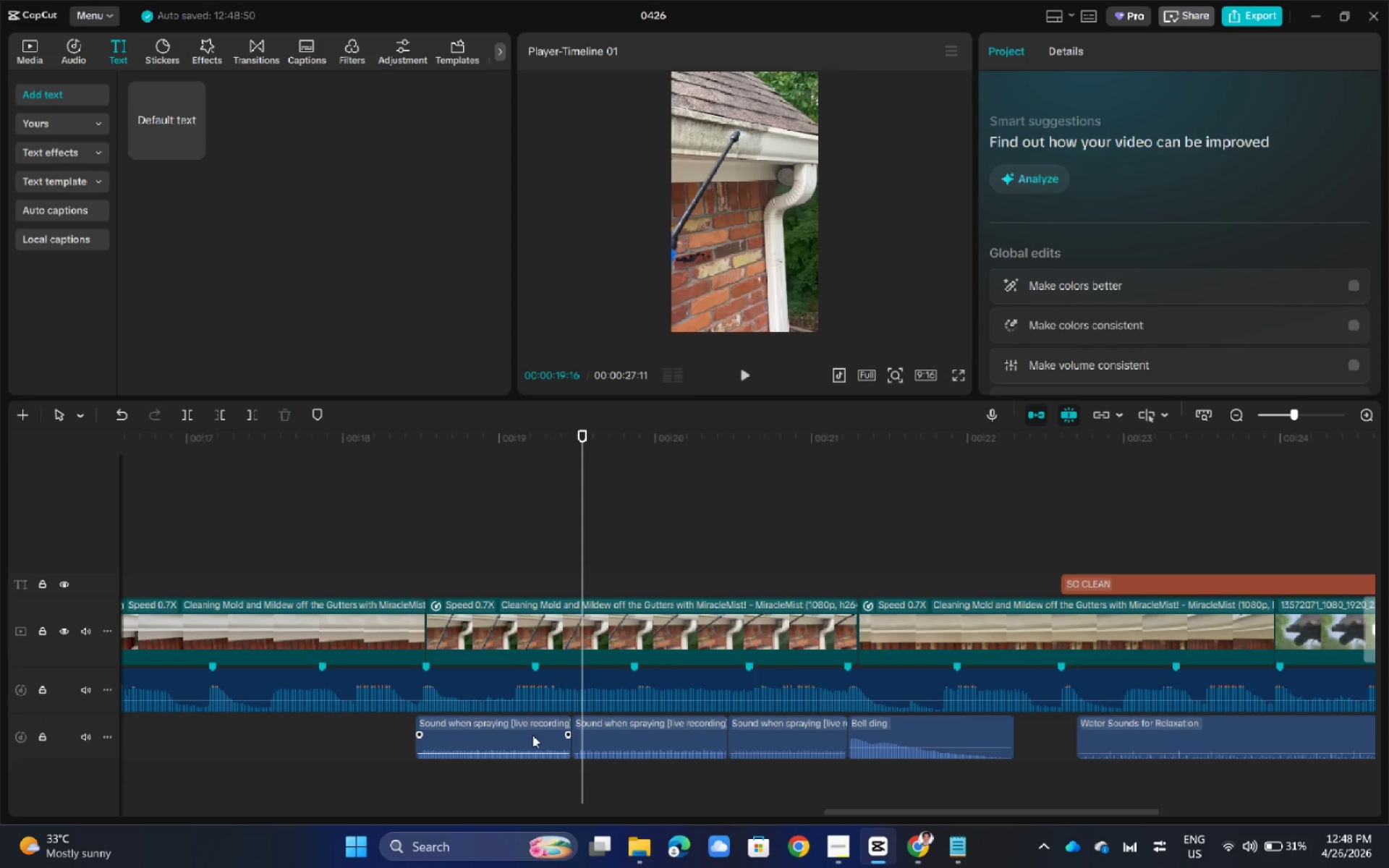 
left_click([557, 582])
 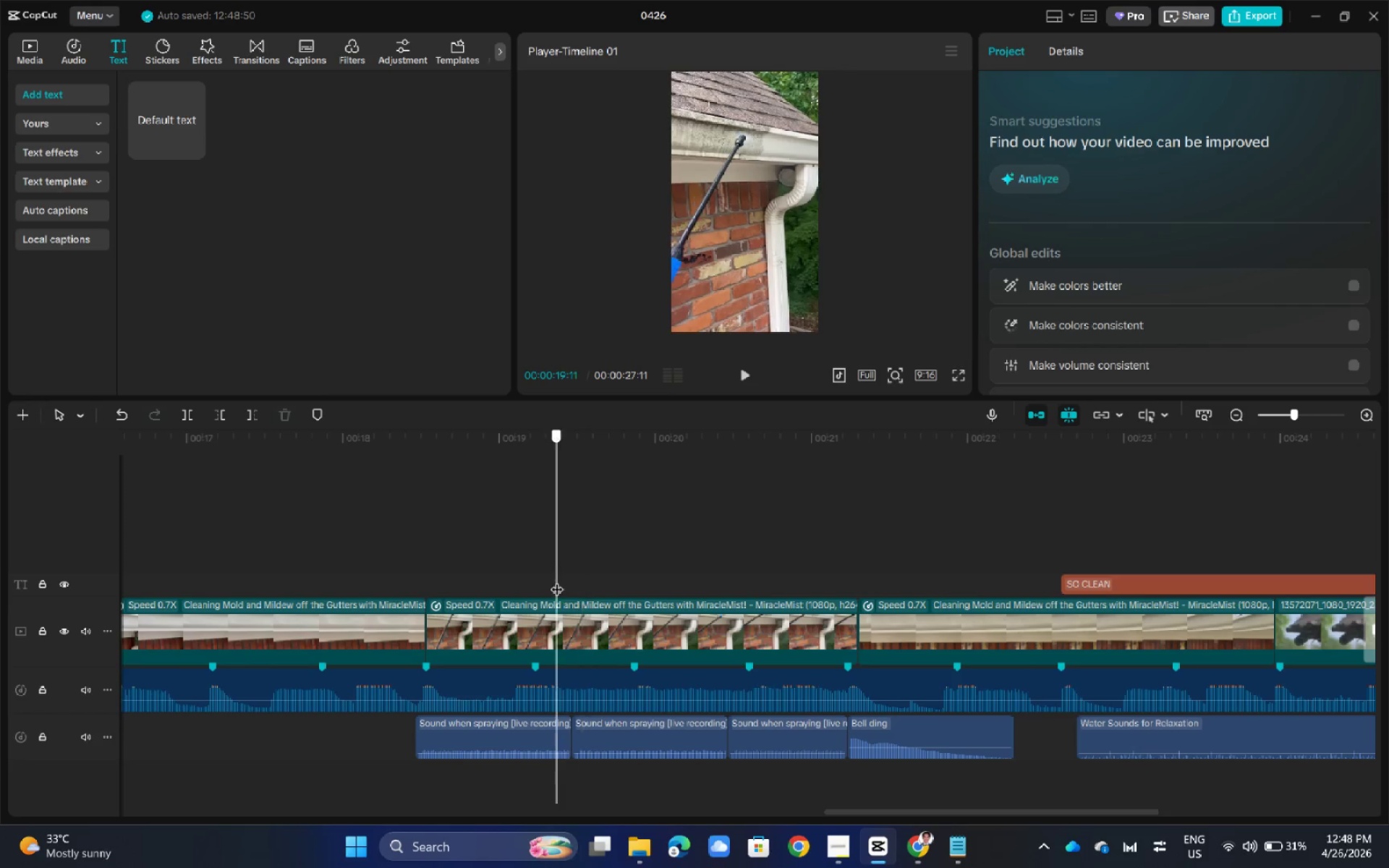 
left_click_drag(start_coordinate=[557, 580], to_coordinate=[422, 580])
 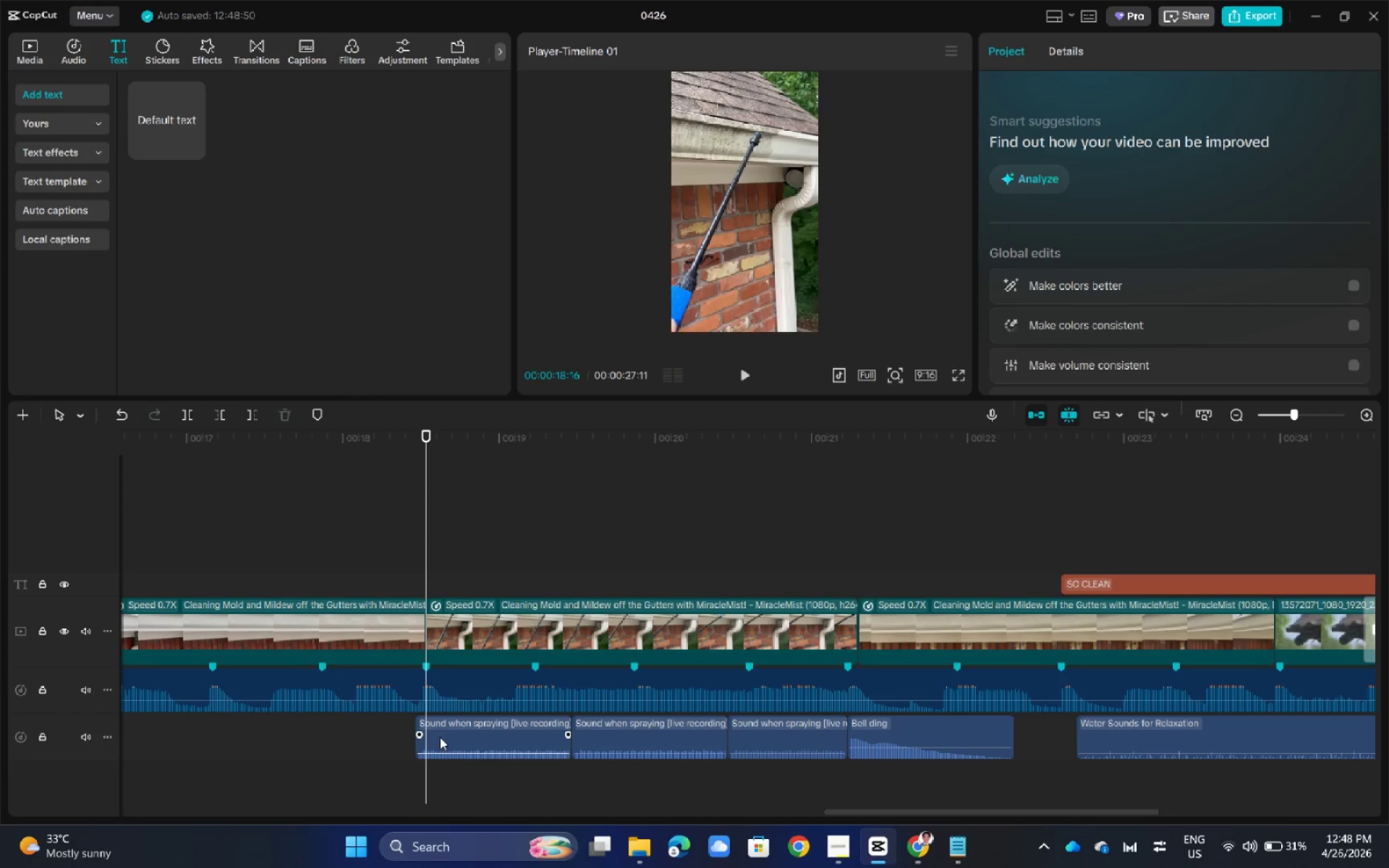 
left_click([440, 737])
 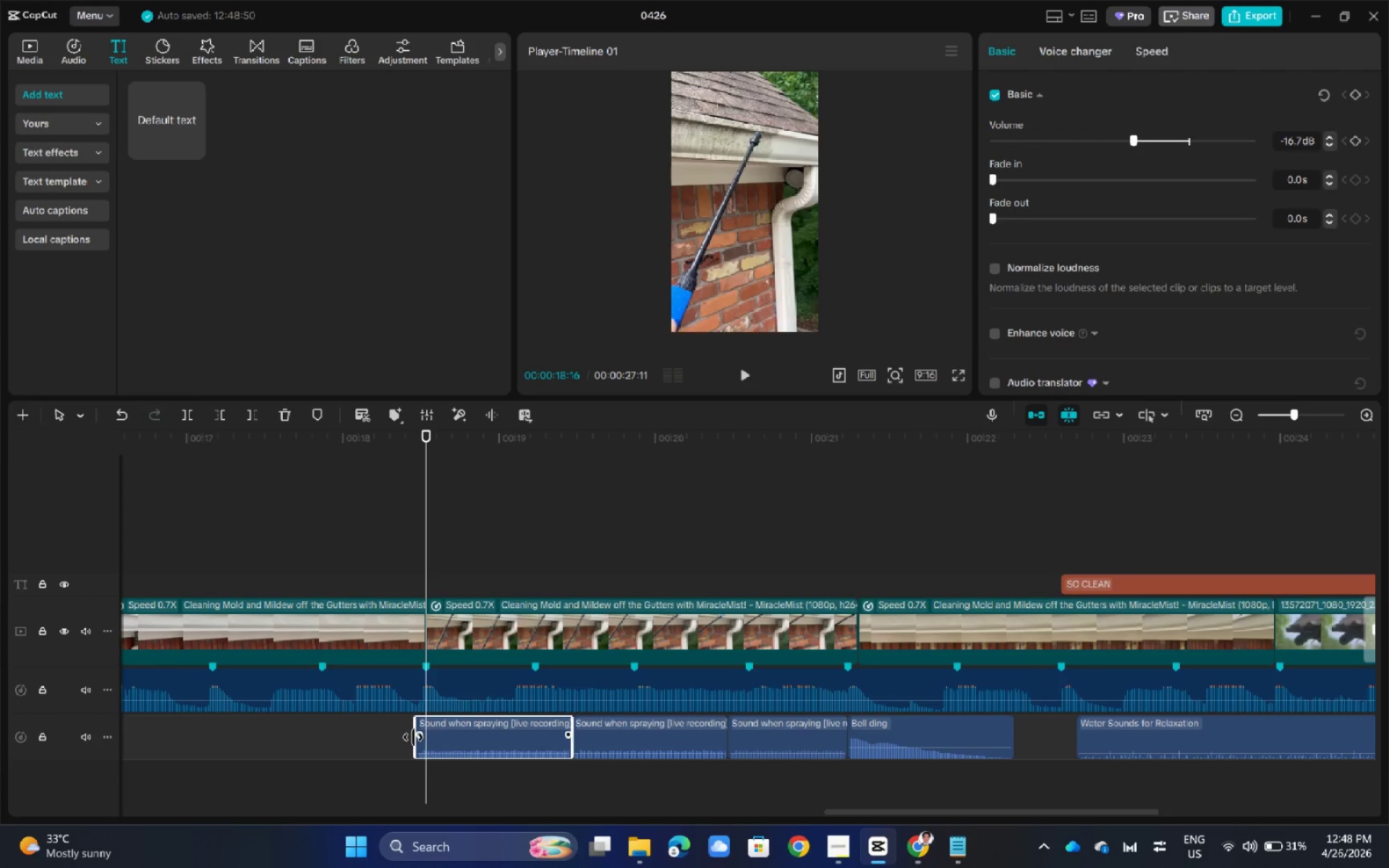 
left_click_drag(start_coordinate=[413, 737], to_coordinate=[420, 739])
 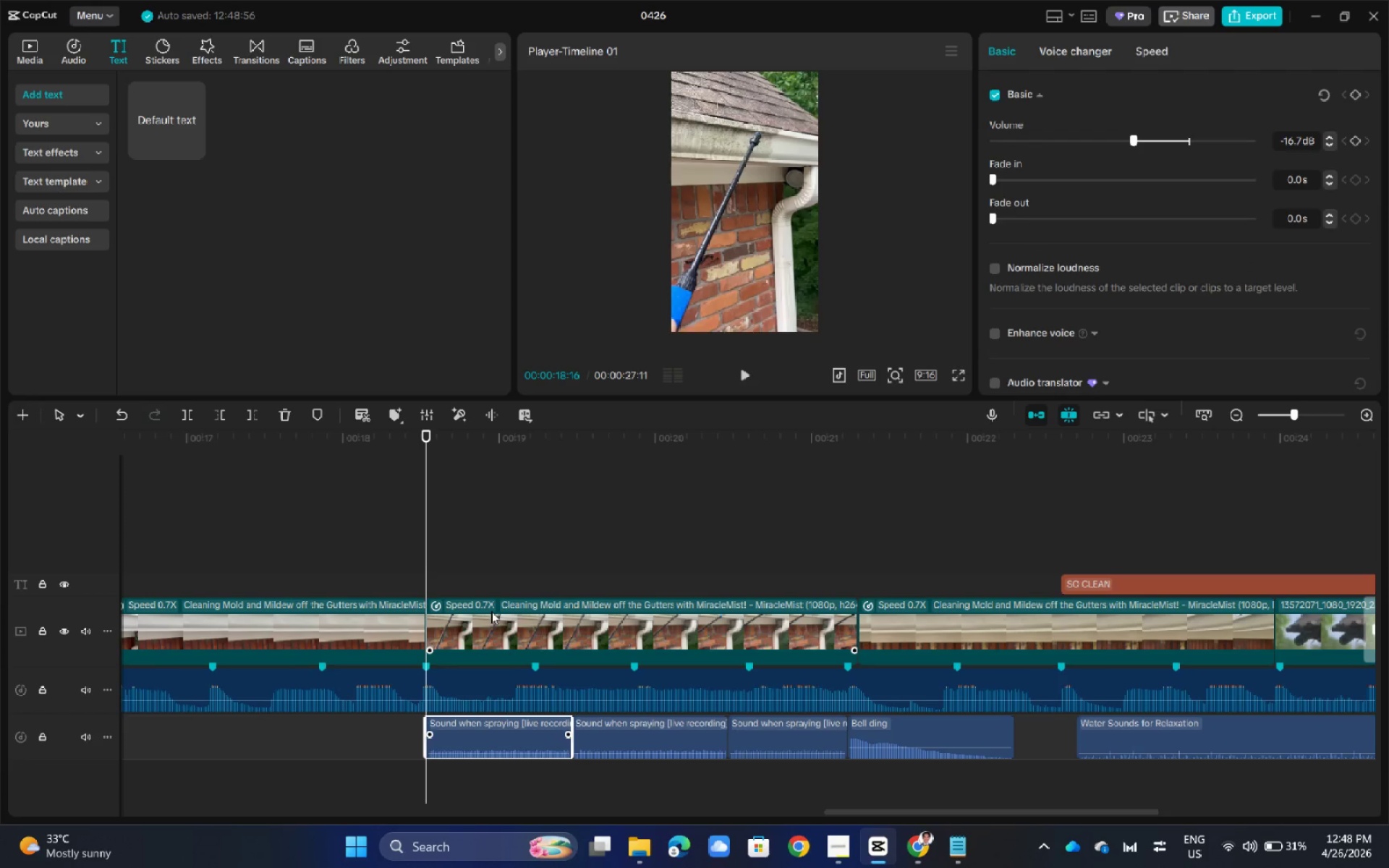 
key(Space)
 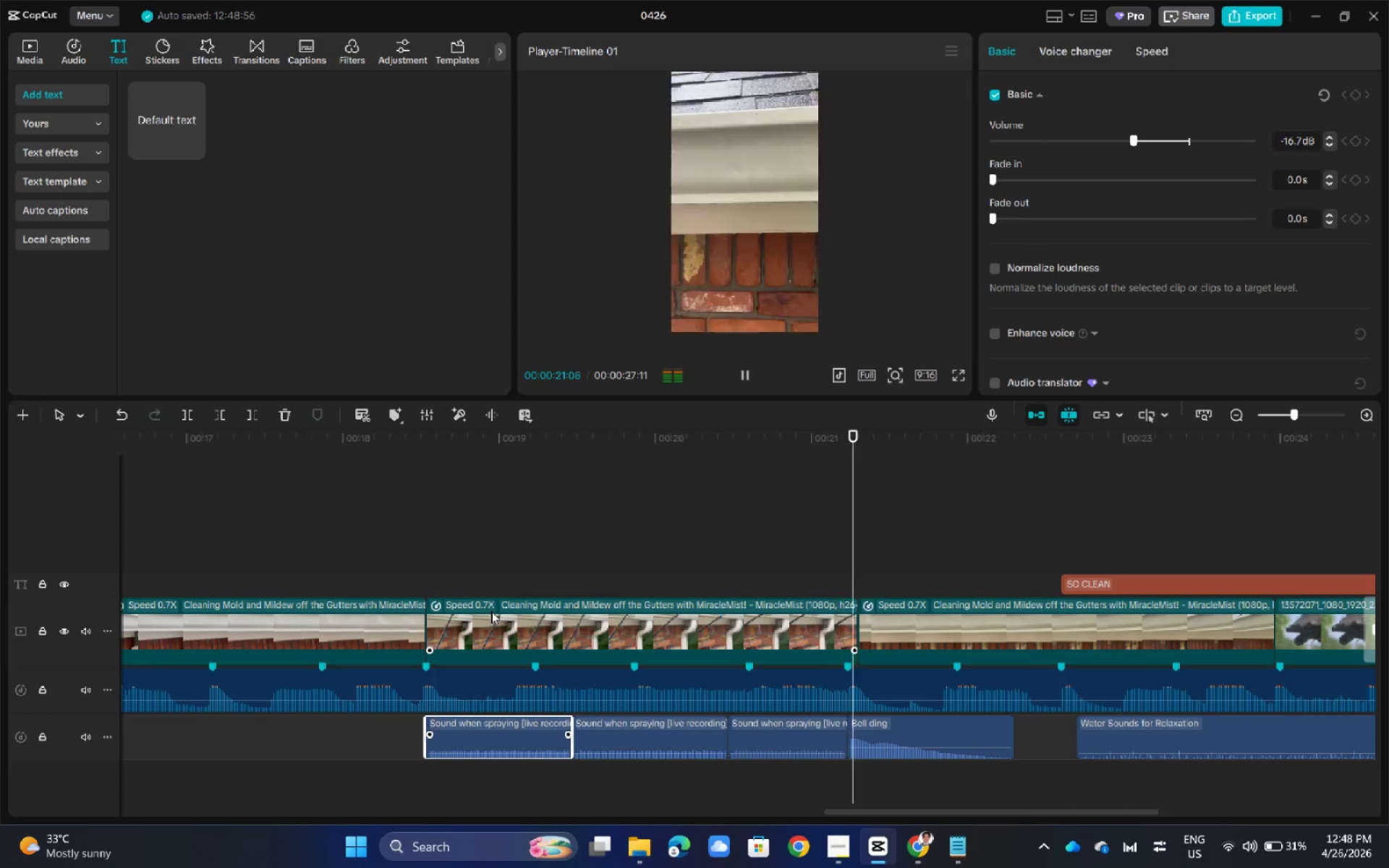 
key(Space)
 